 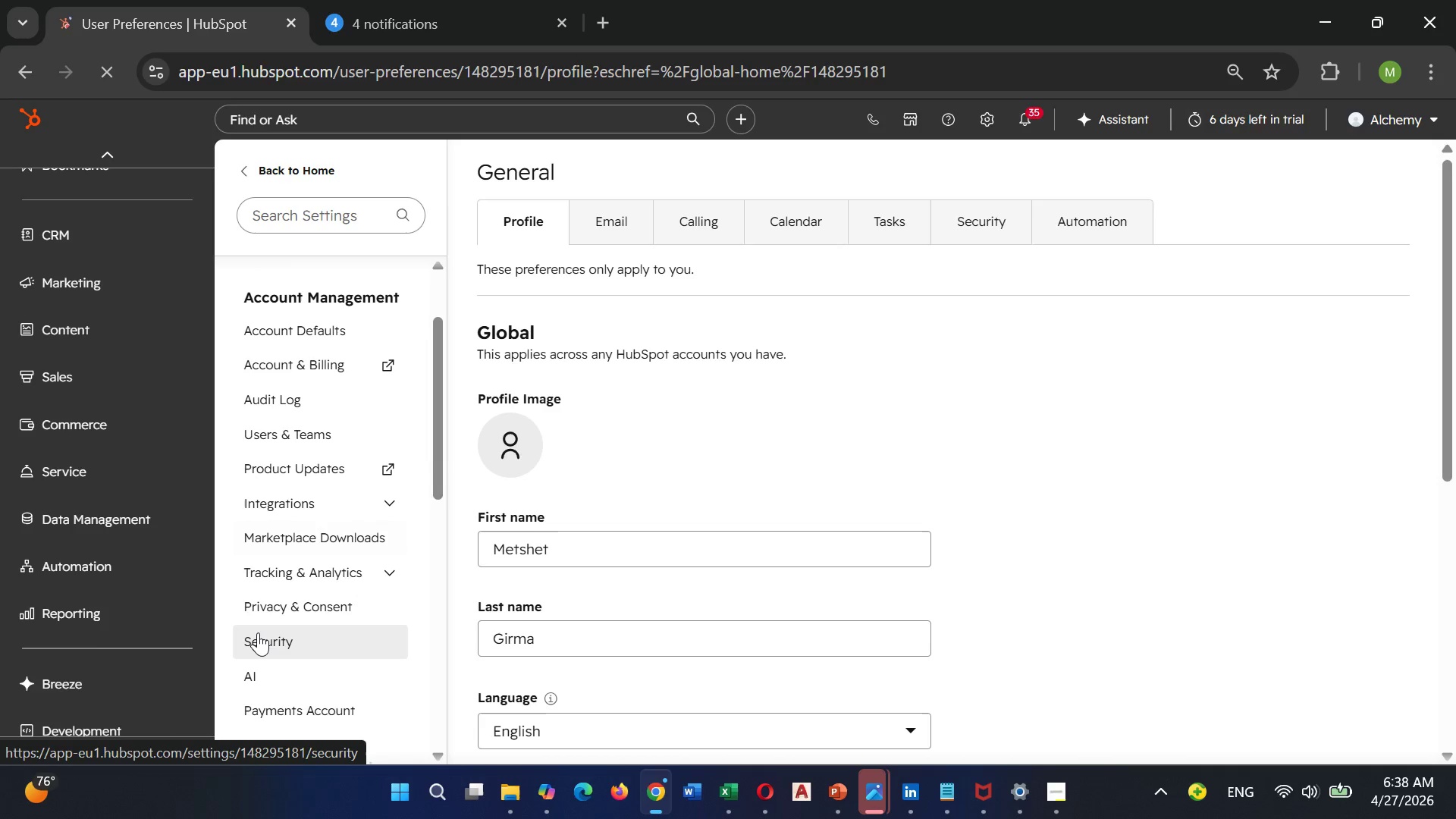 
scroll: coordinate [258, 632], scroll_direction: down, amount: 2.0
 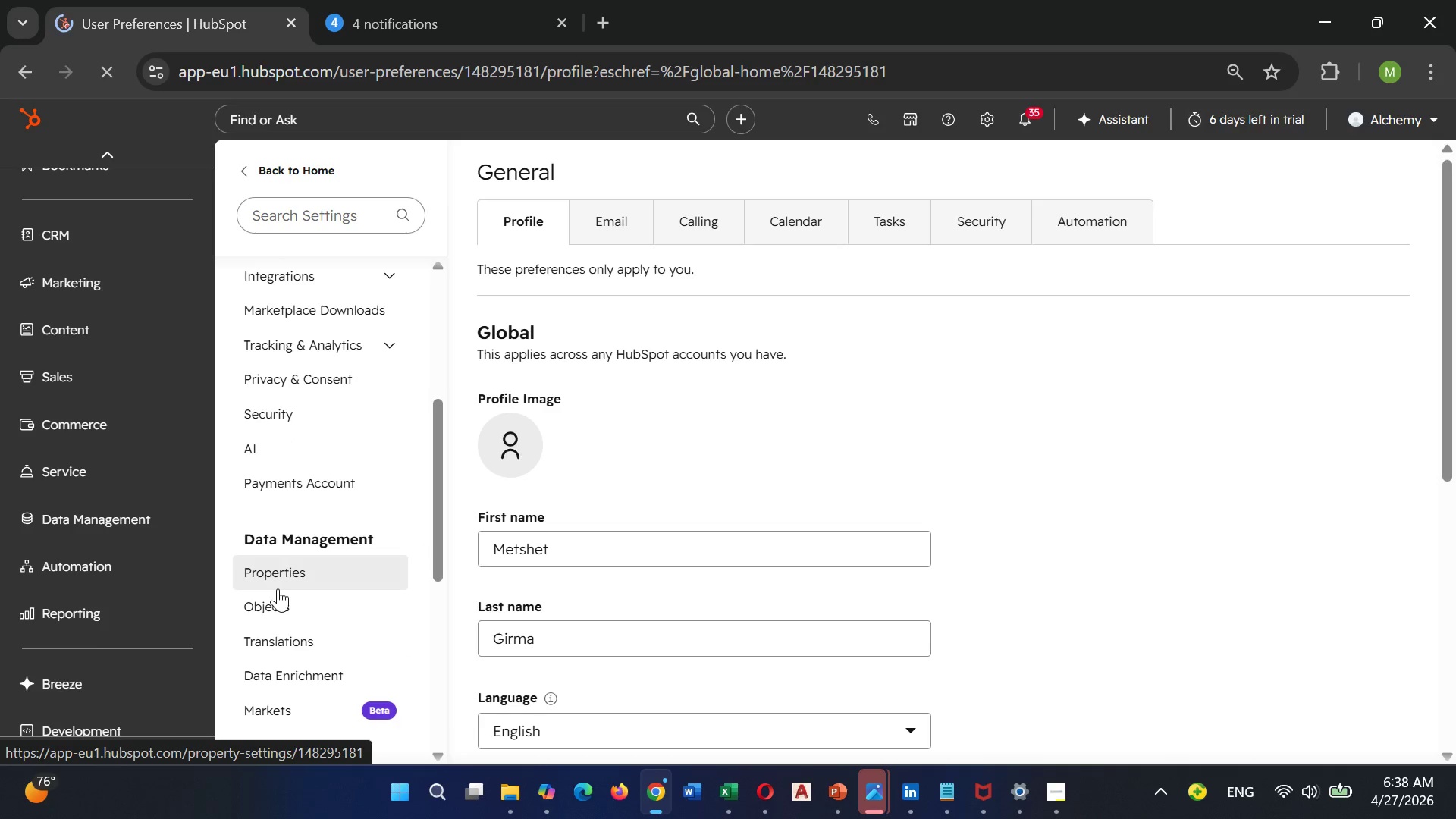 
left_click([277, 572])
 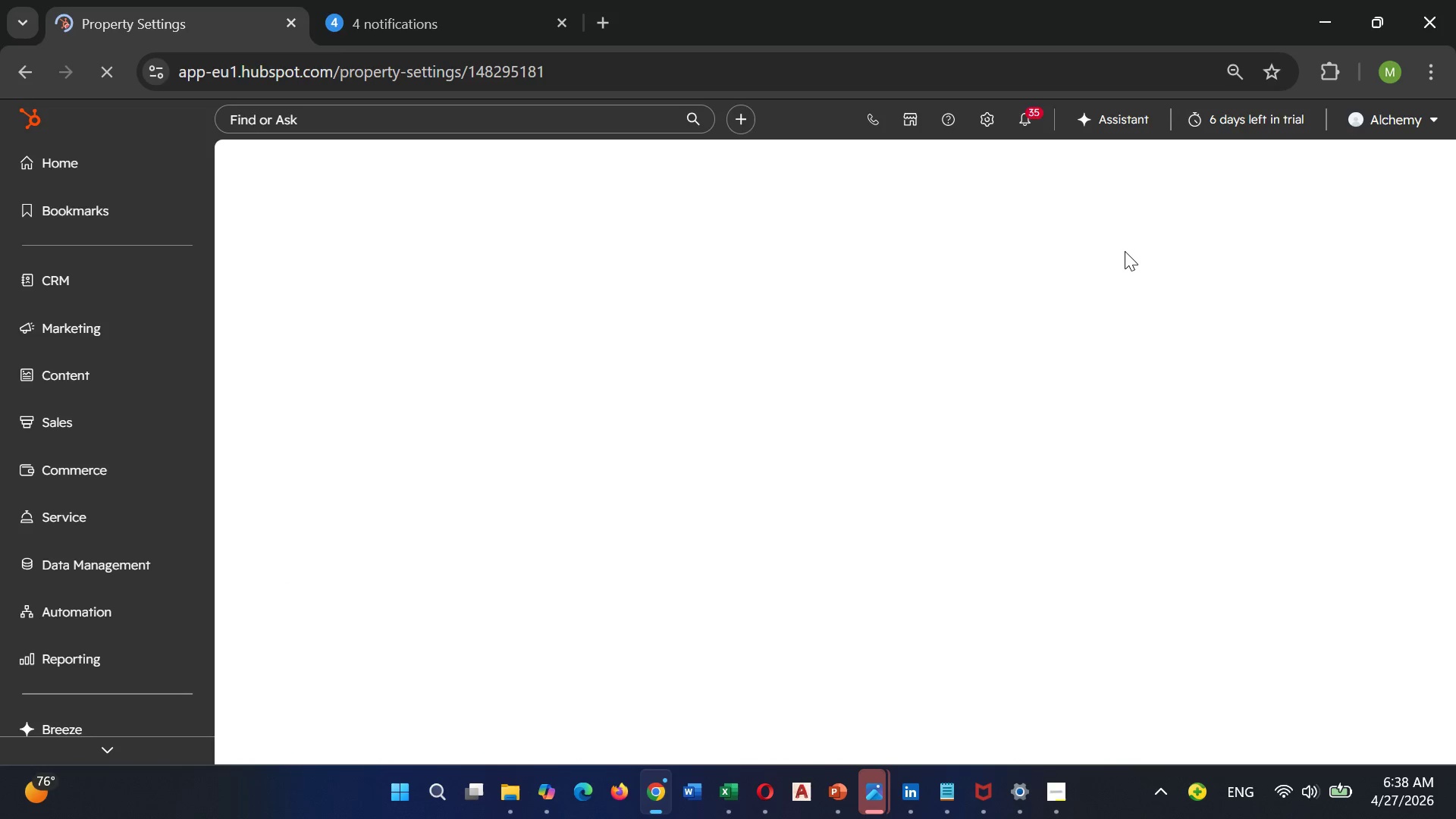 
wait(19.11)
 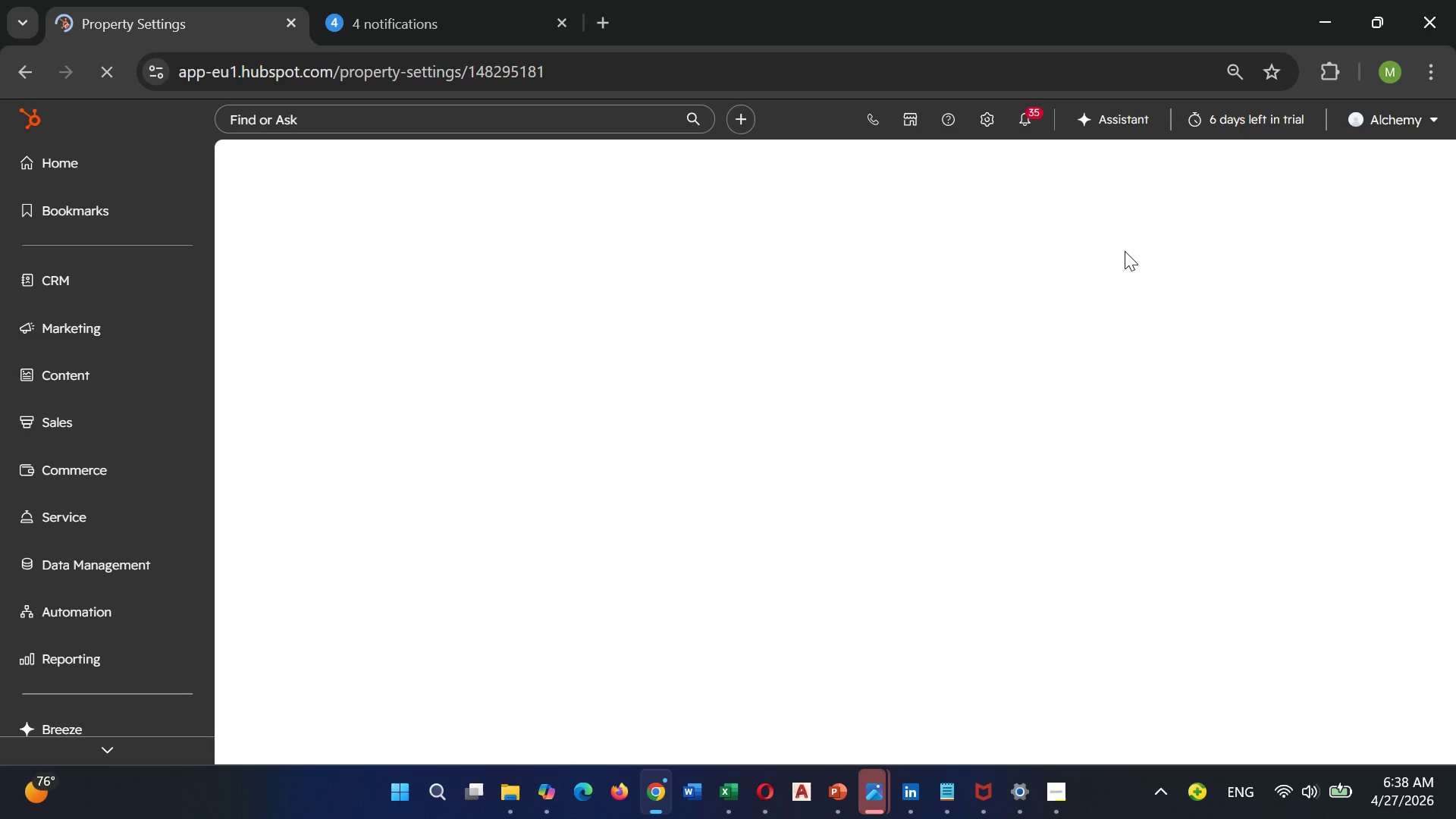 
scroll: coordinate [761, 353], scroll_direction: down, amount: 1.0
 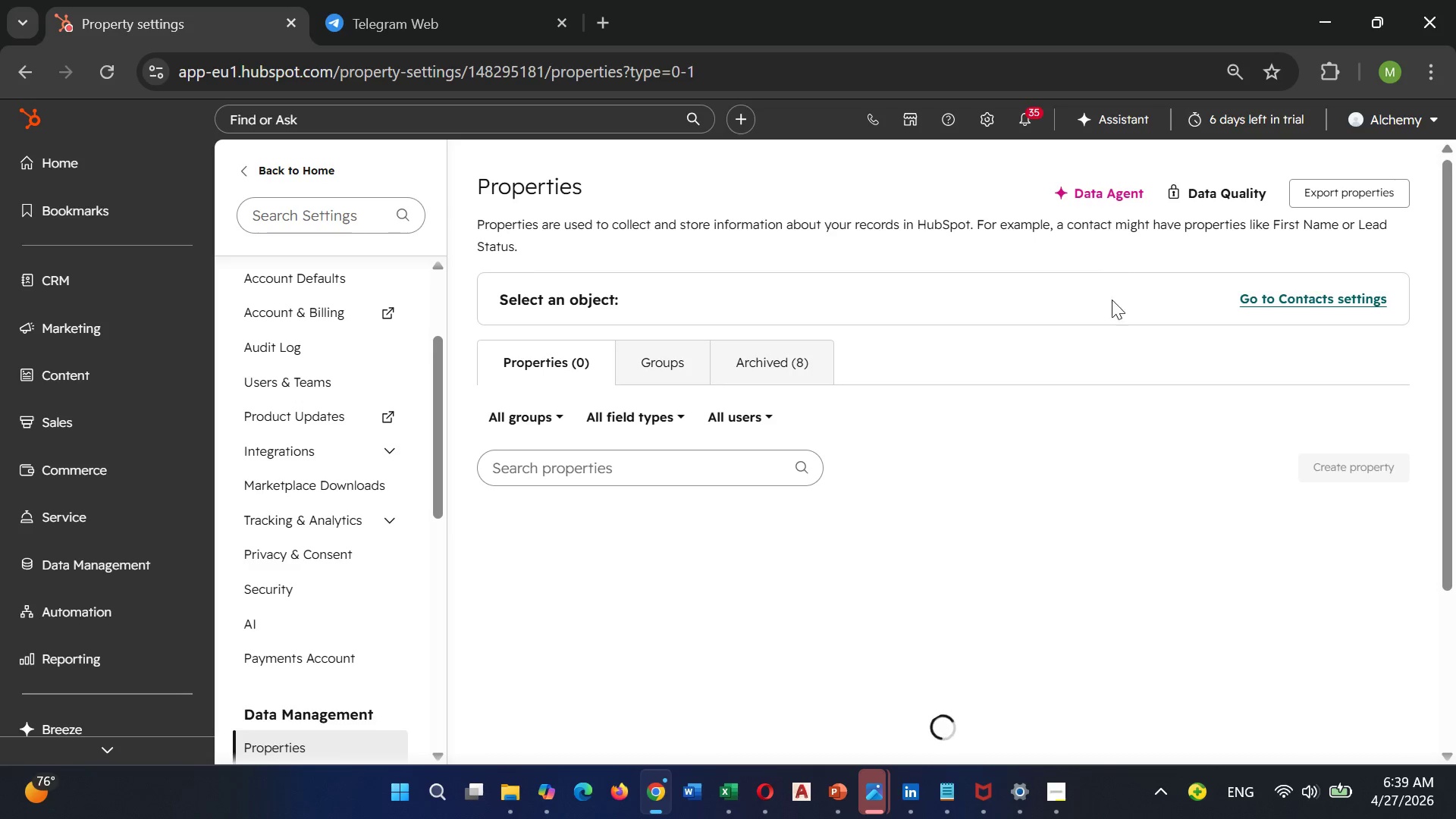 
left_click([1332, 485])
 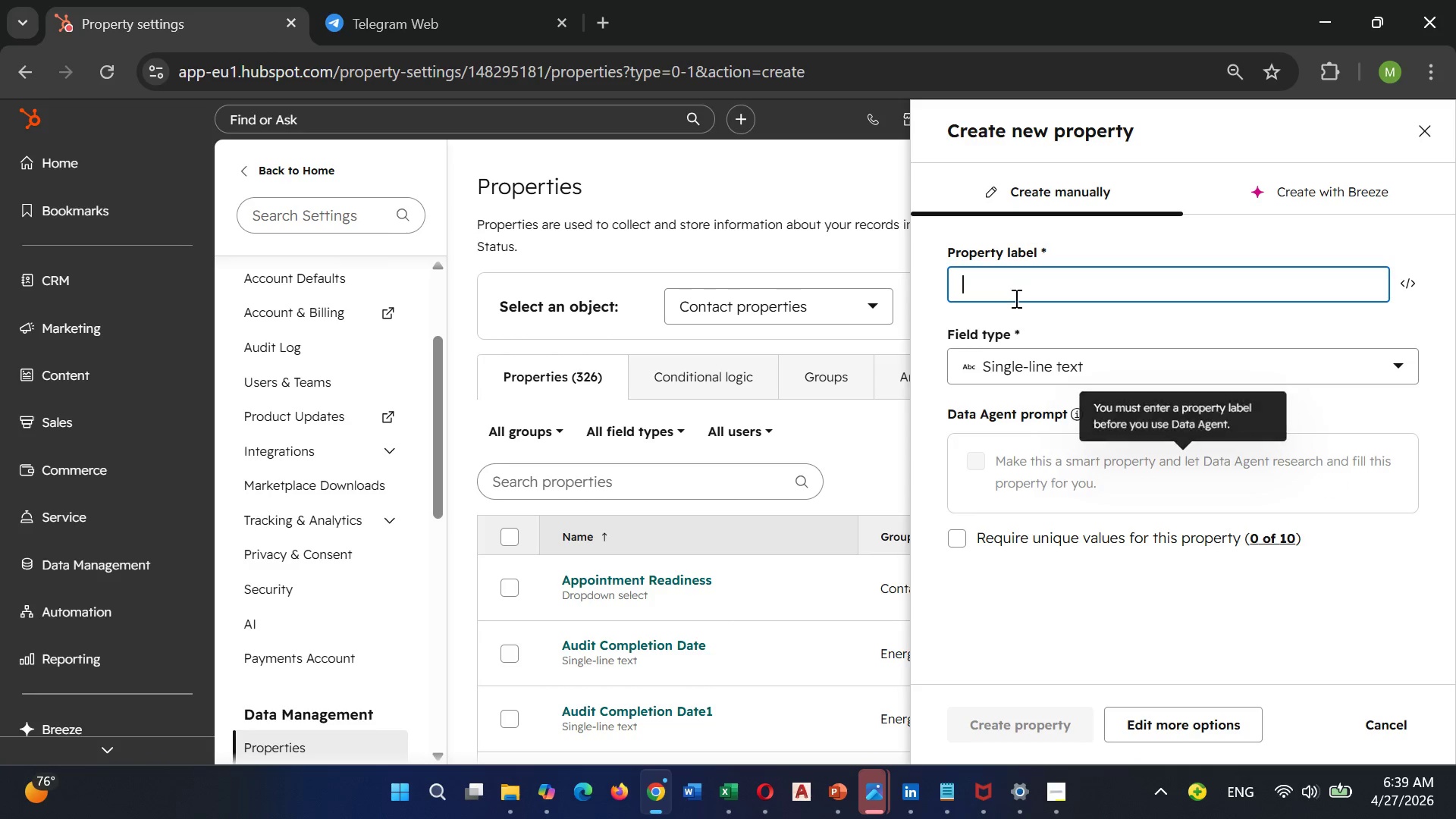 
wait(6.34)
 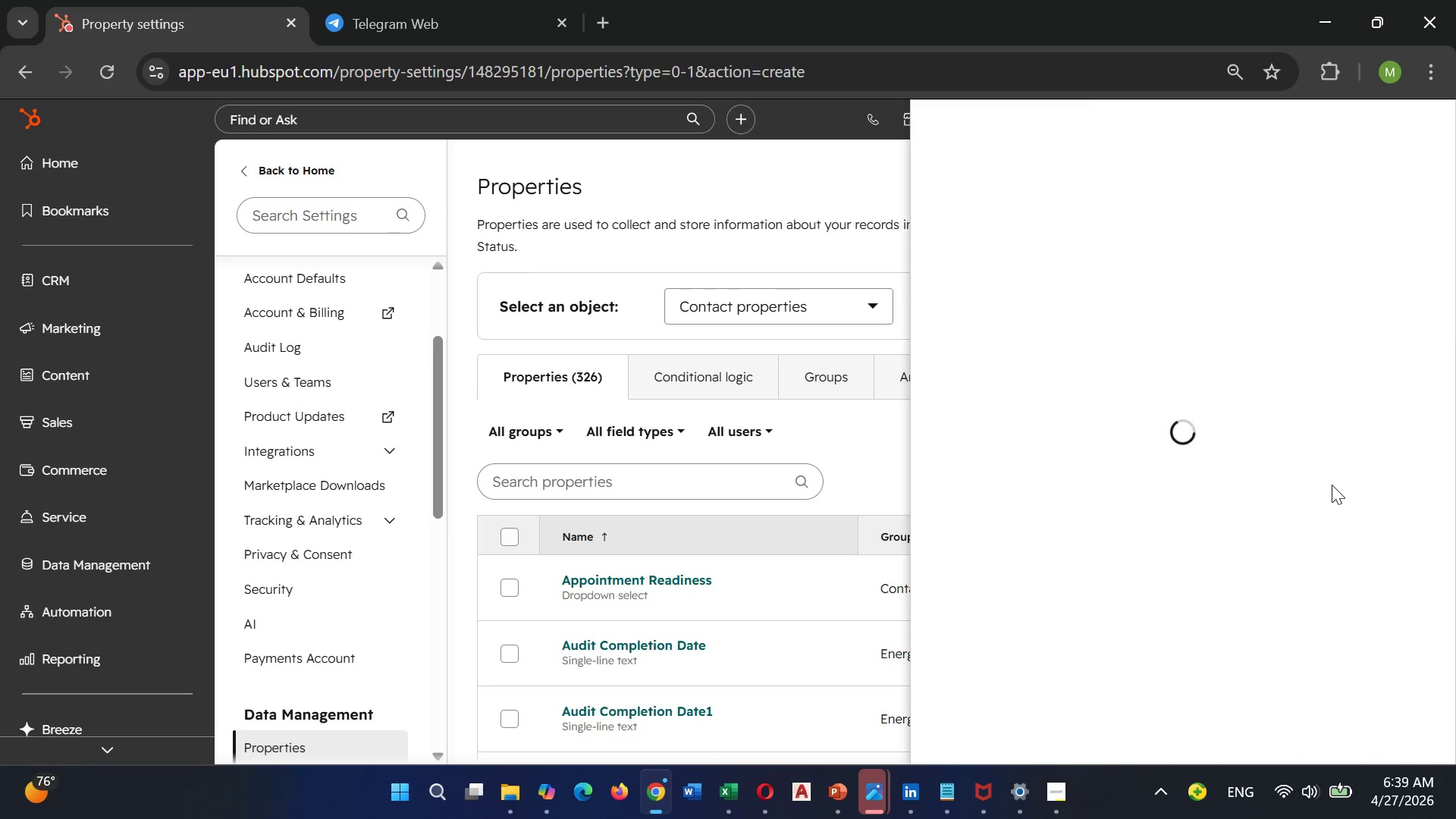 
left_click([1208, 741])
 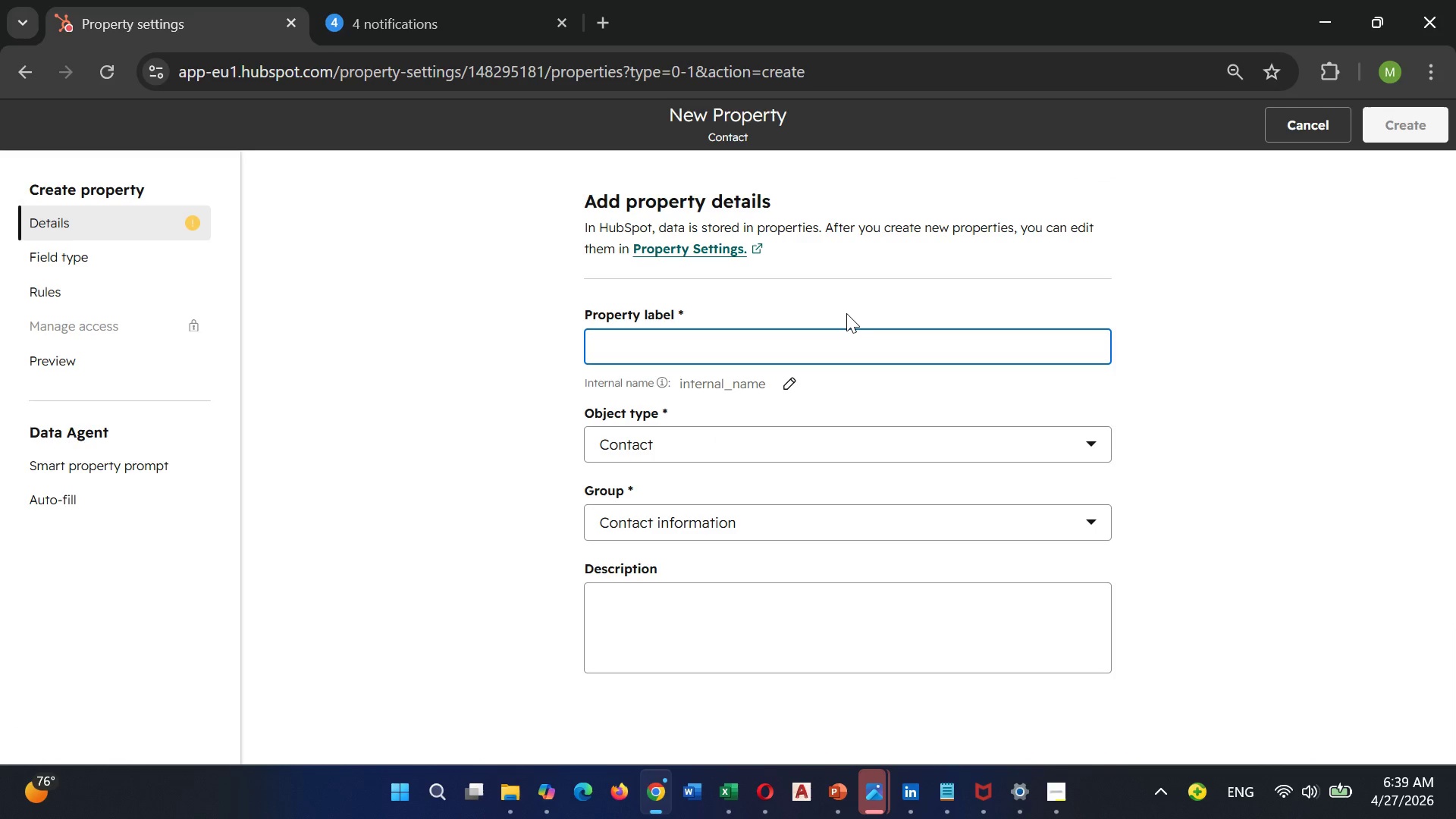 
wait(7.05)
 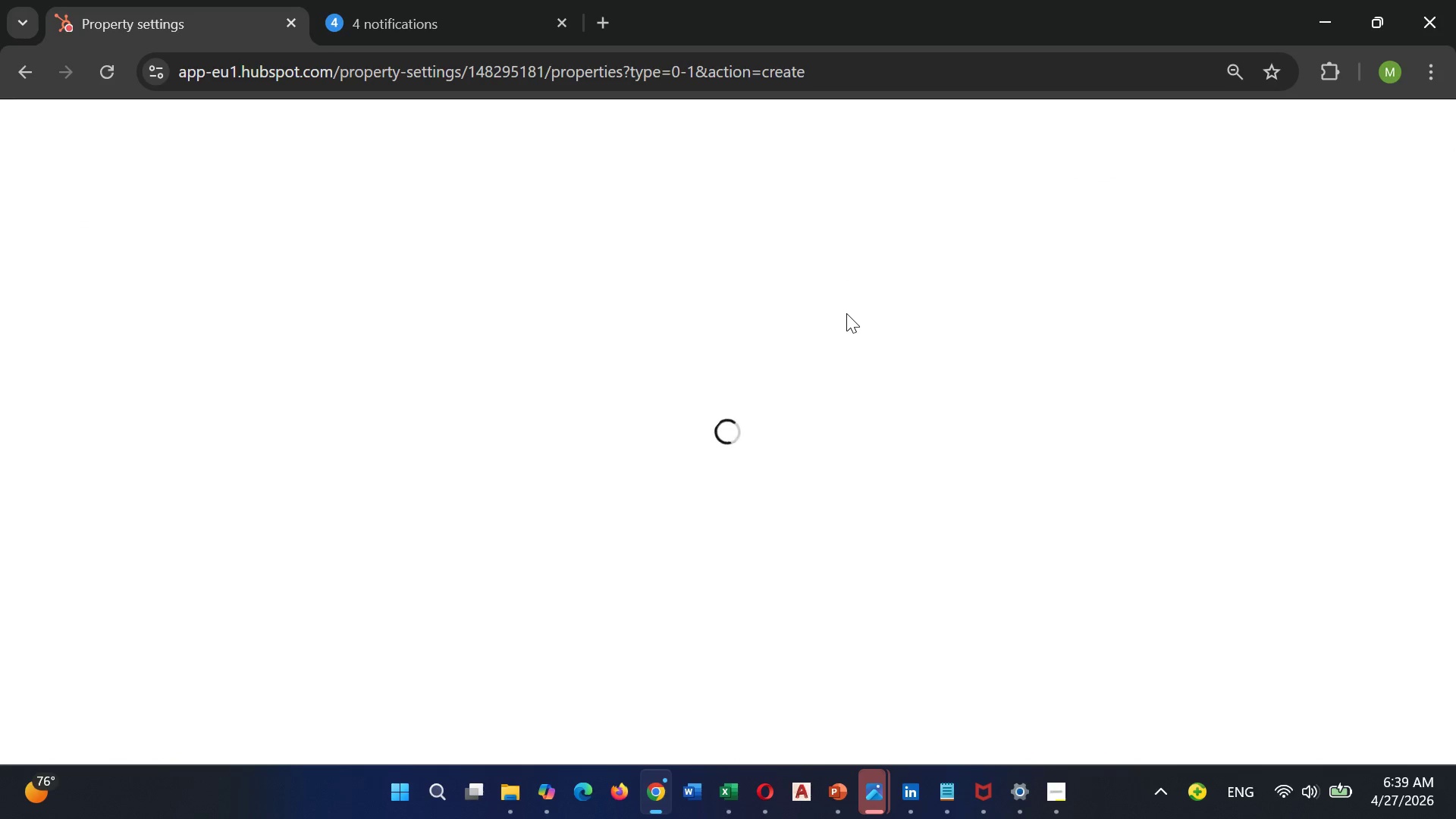 
type(Event Theme )
 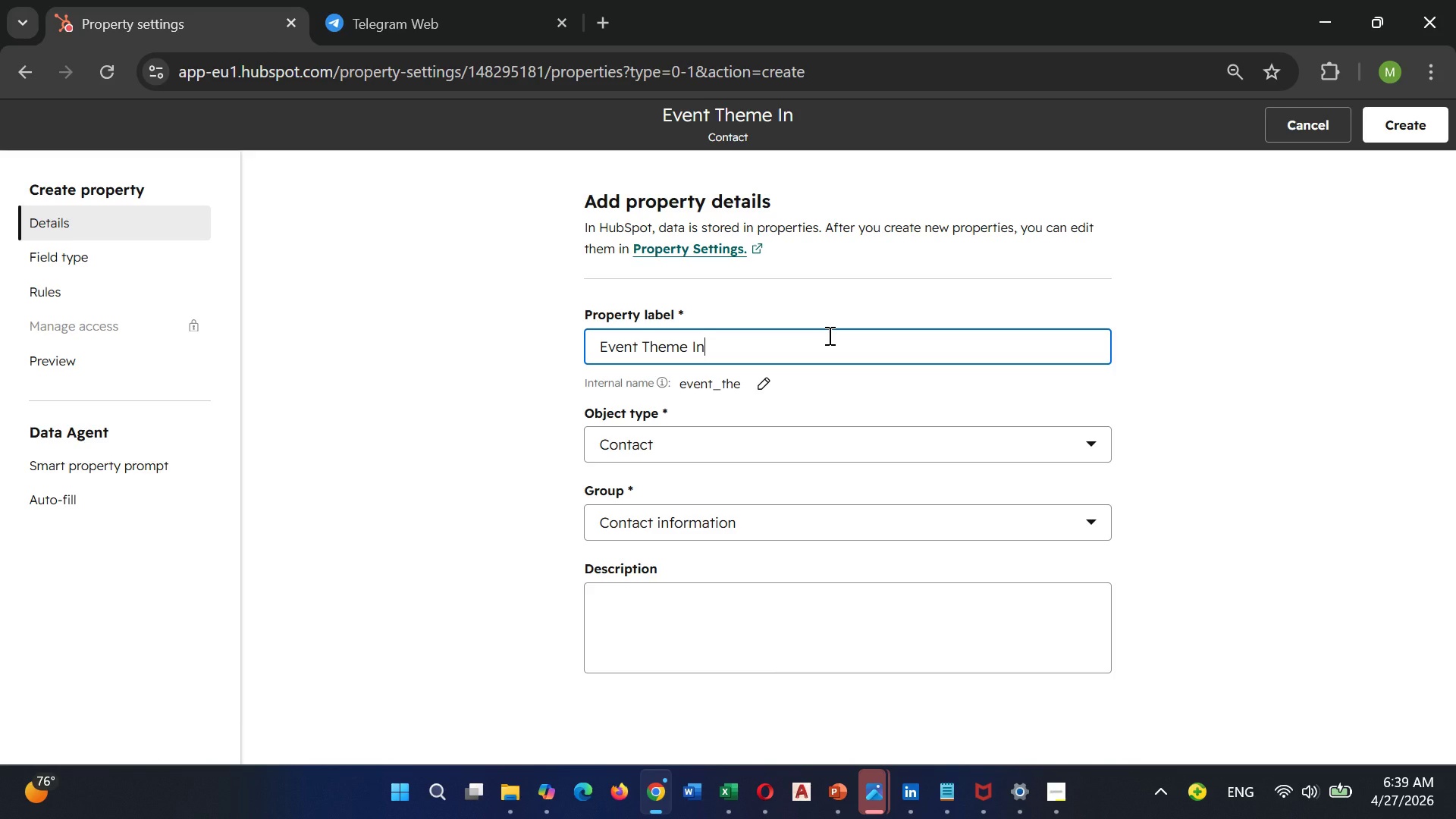 
 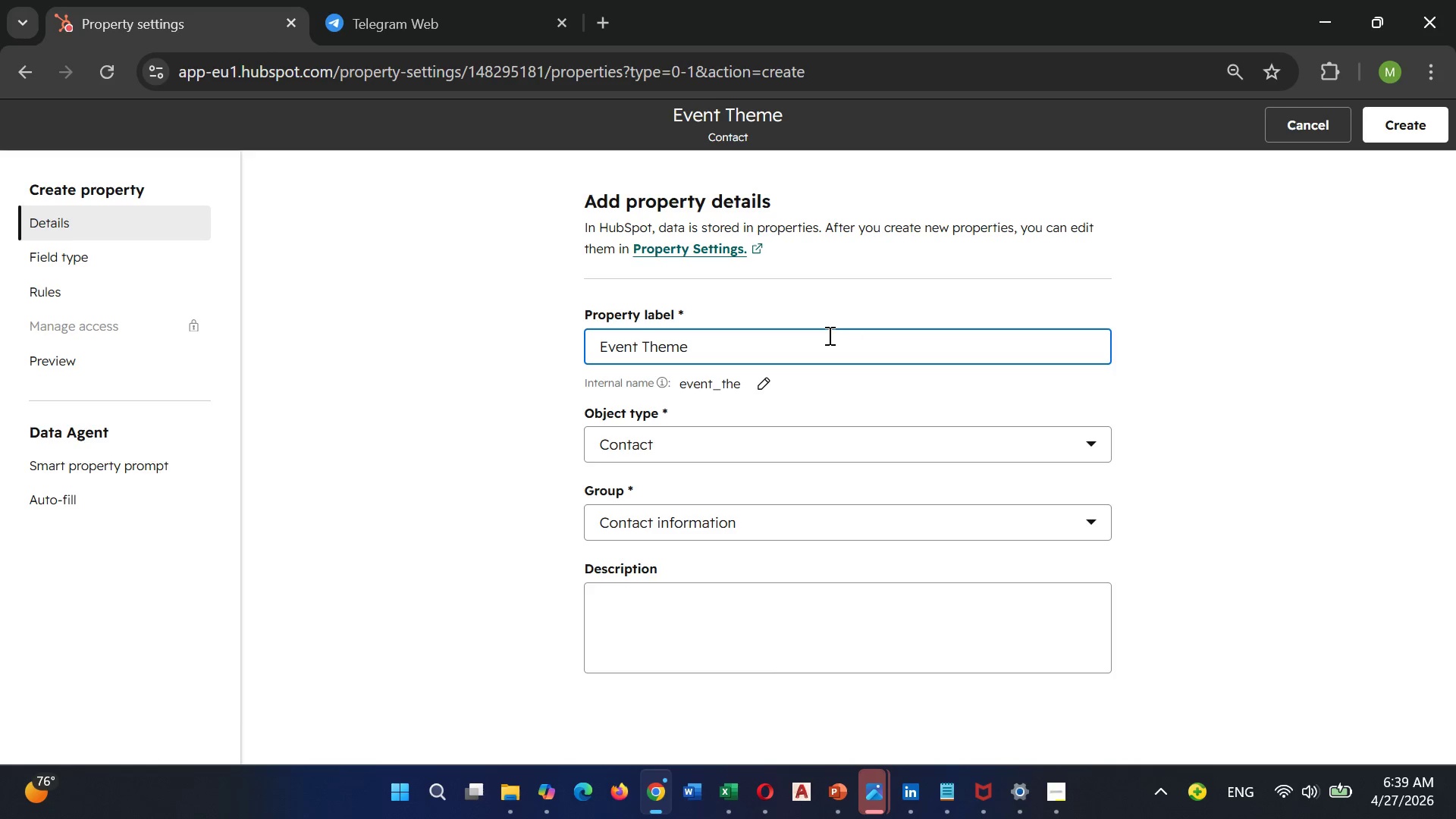 
type(INTERest)
 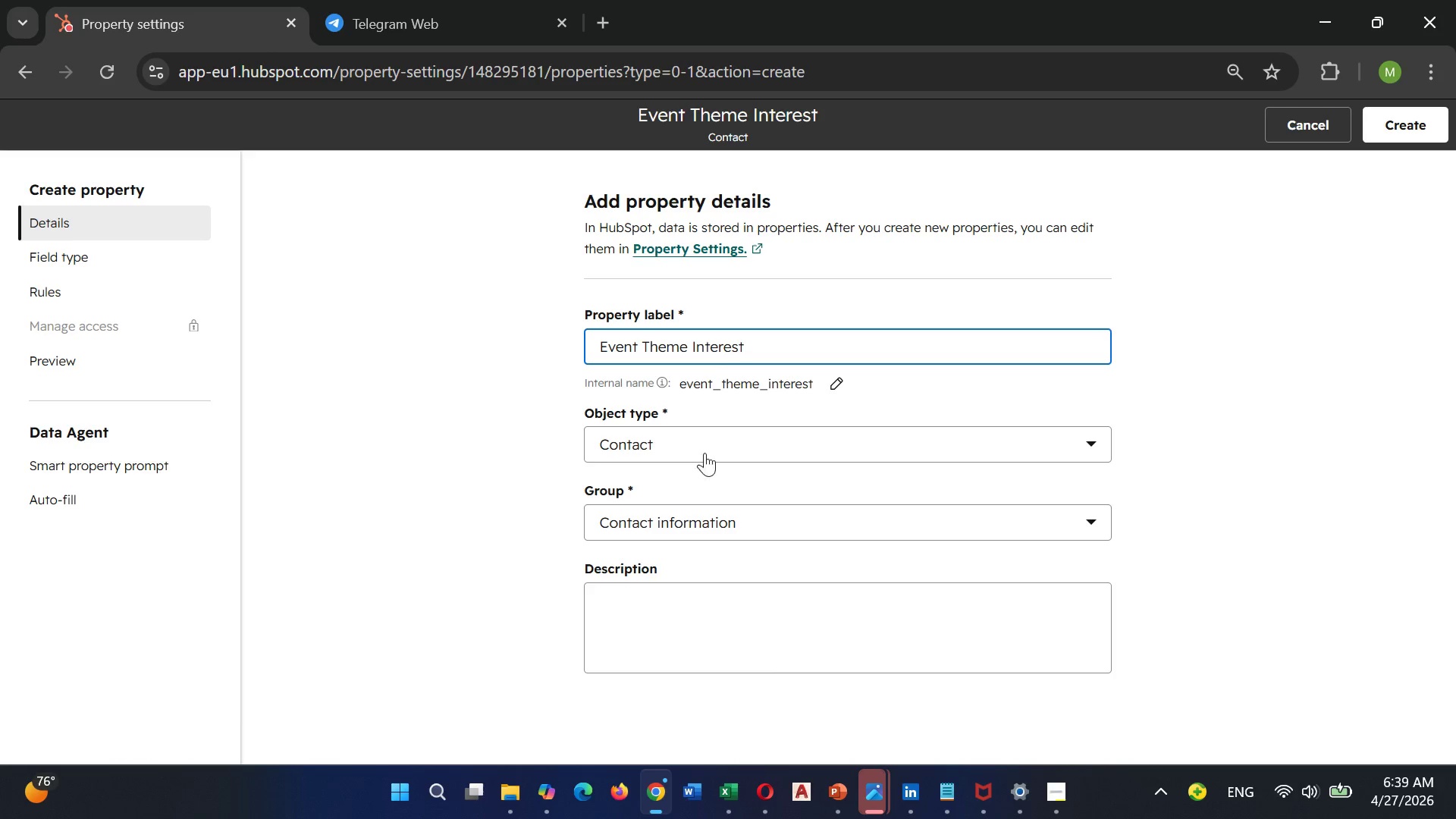 
wait(6.09)
 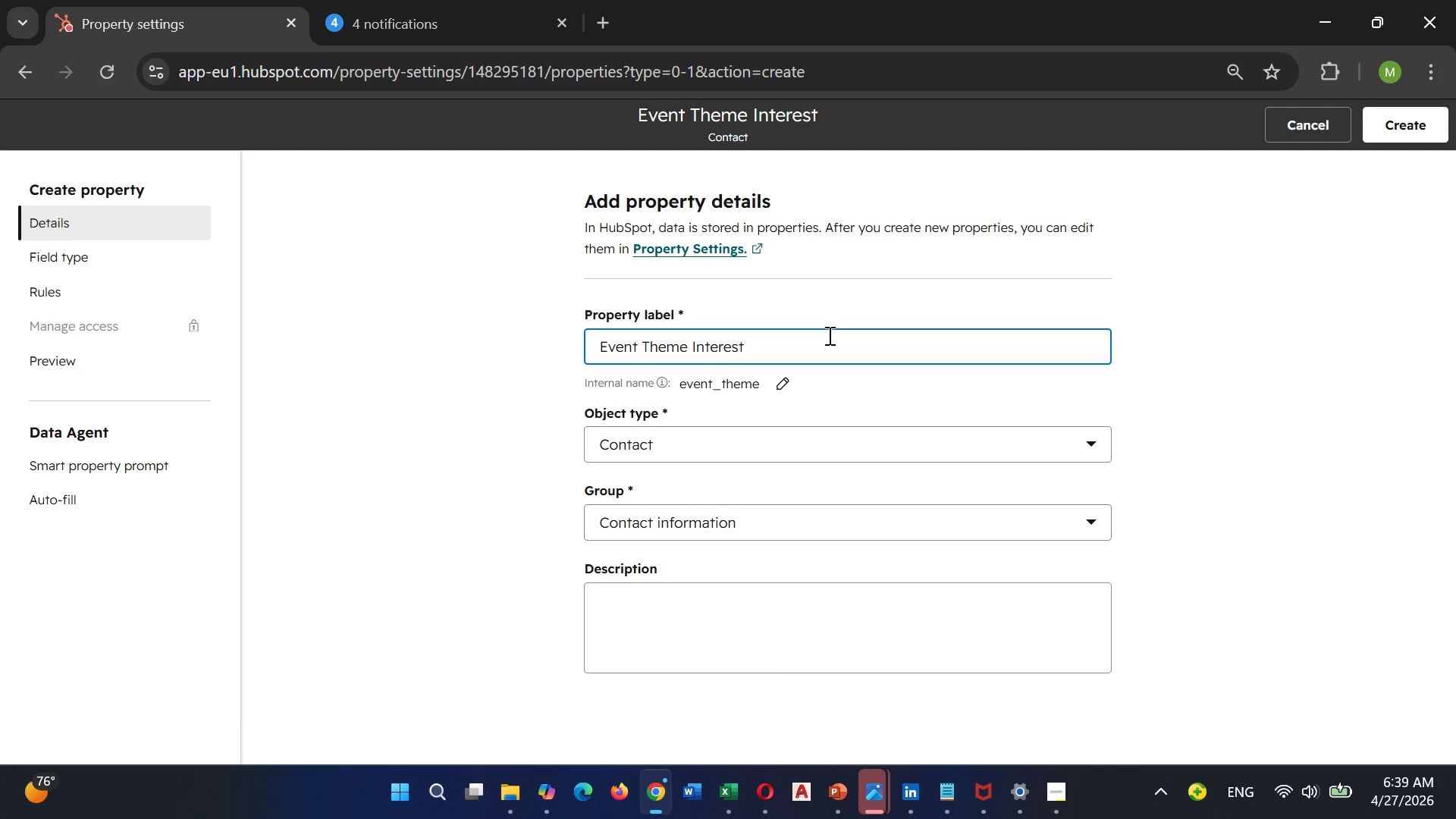 
left_click([629, 633])
 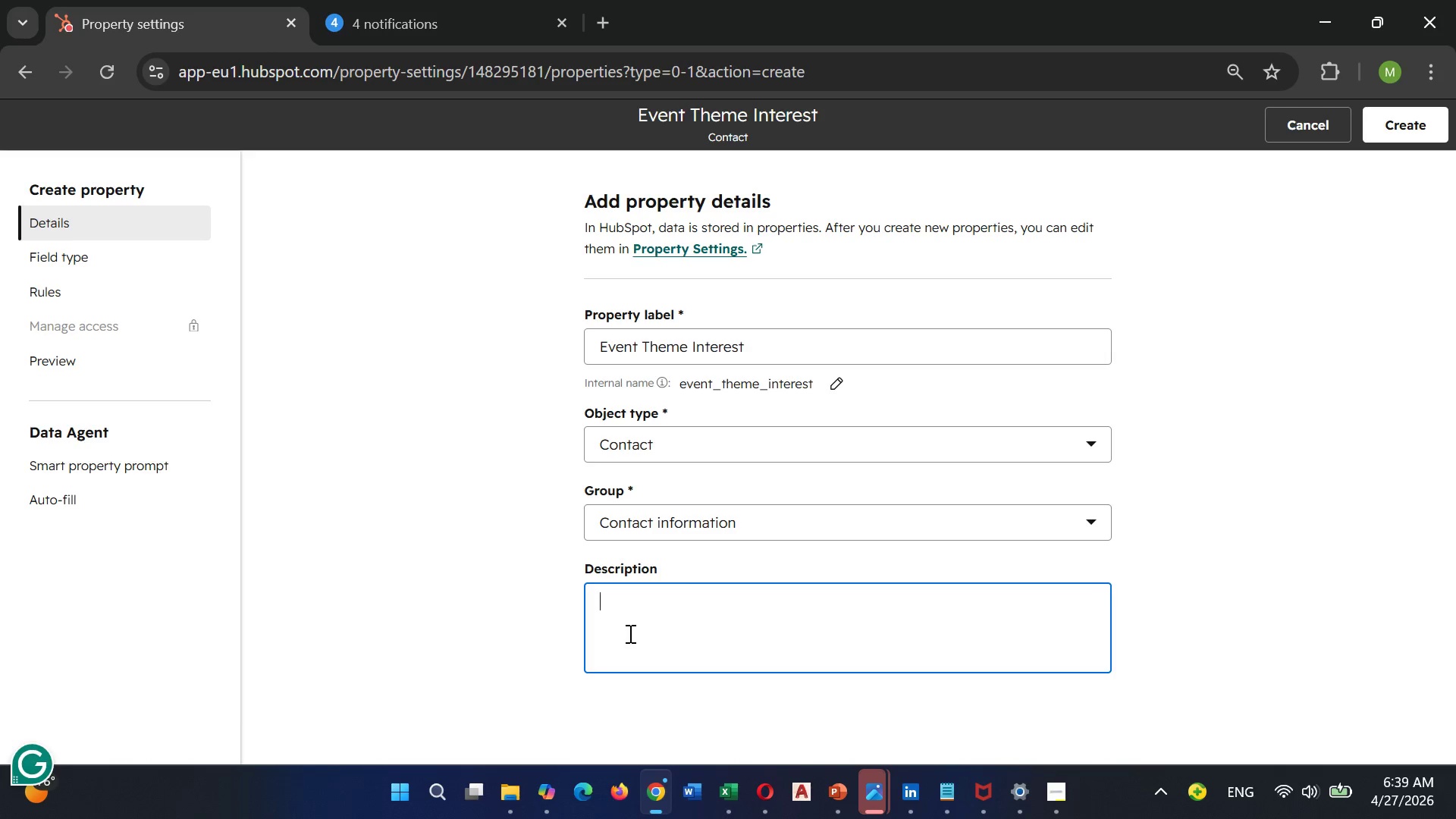 
type(The tupe)
key(Backspace)
key(Backspace)
key(Backspace)
type(ype of garden party or outdoor event theme the )
 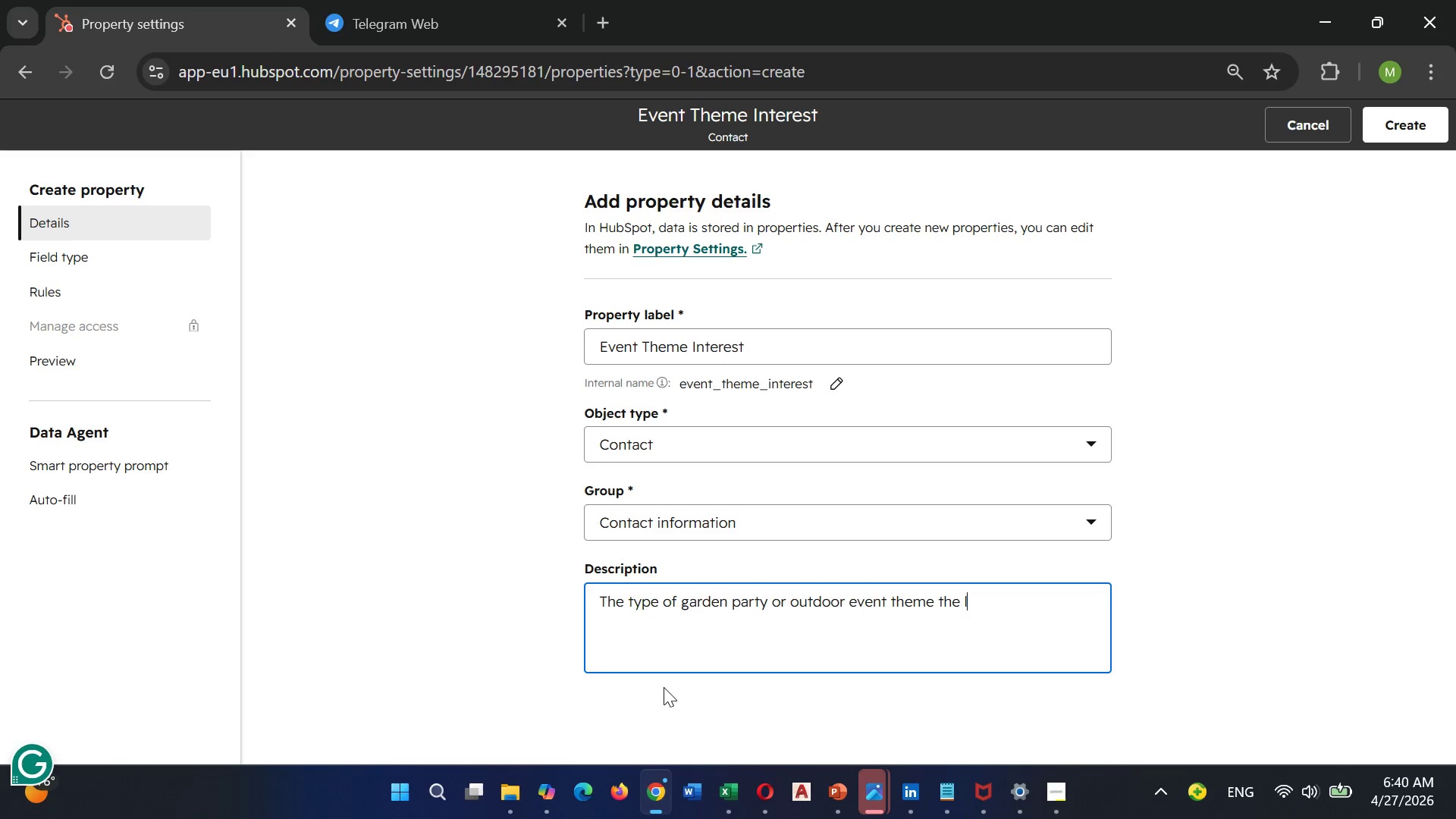 
type(lead is interested in for their rental inquiry)
 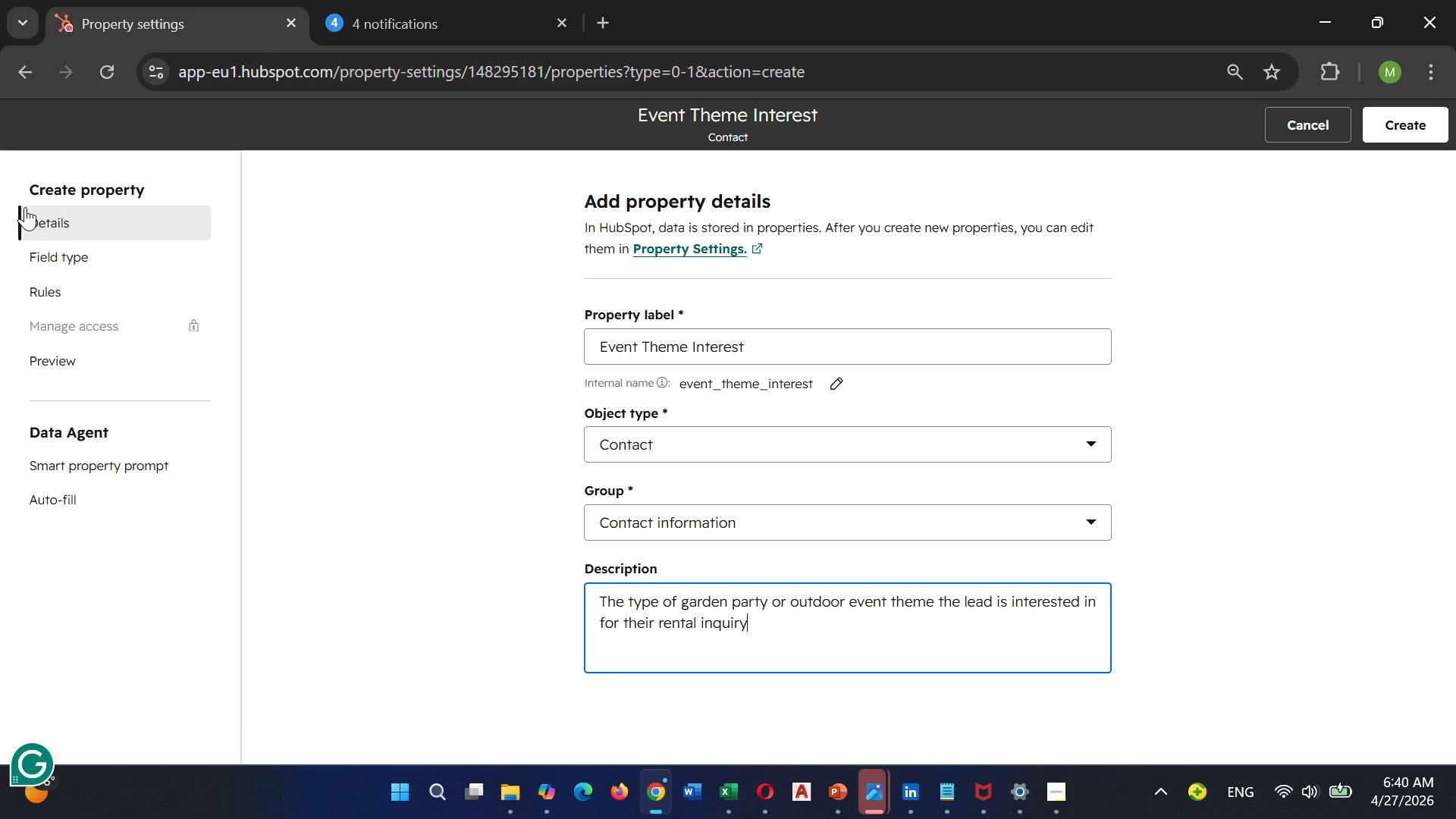 
left_click([51, 256])
 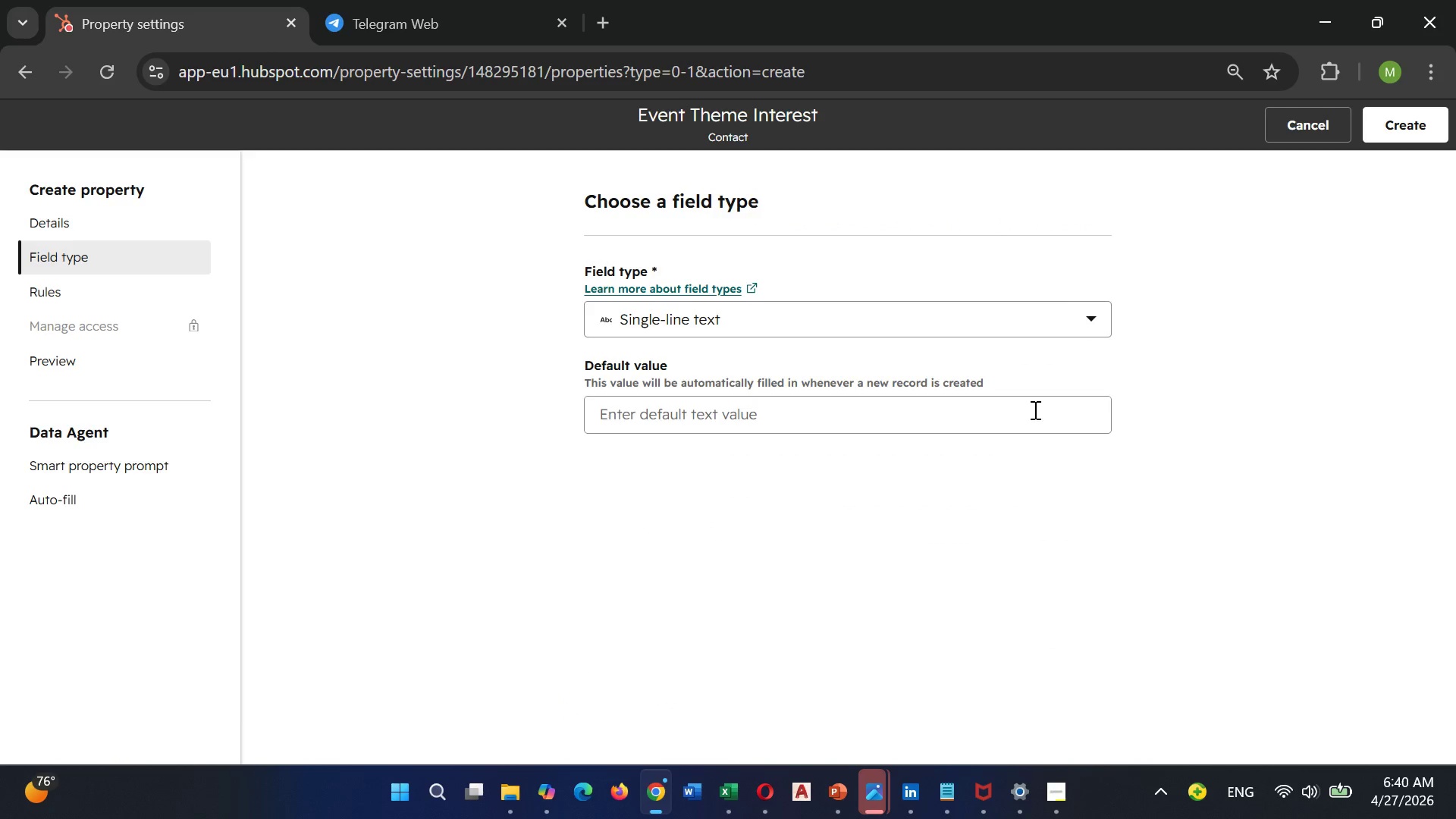 
left_click([953, 304])
 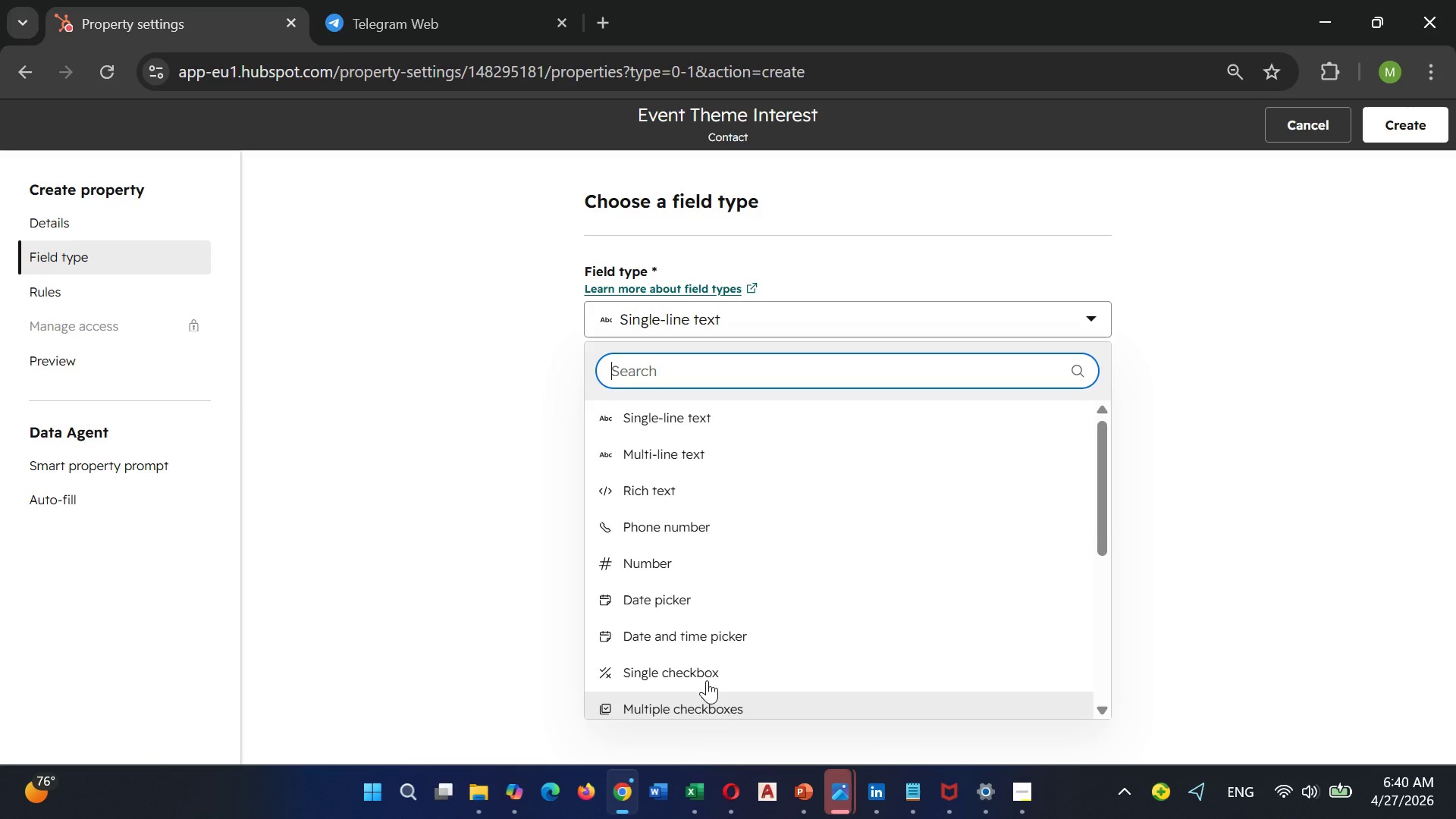 
left_click([649, 562])
 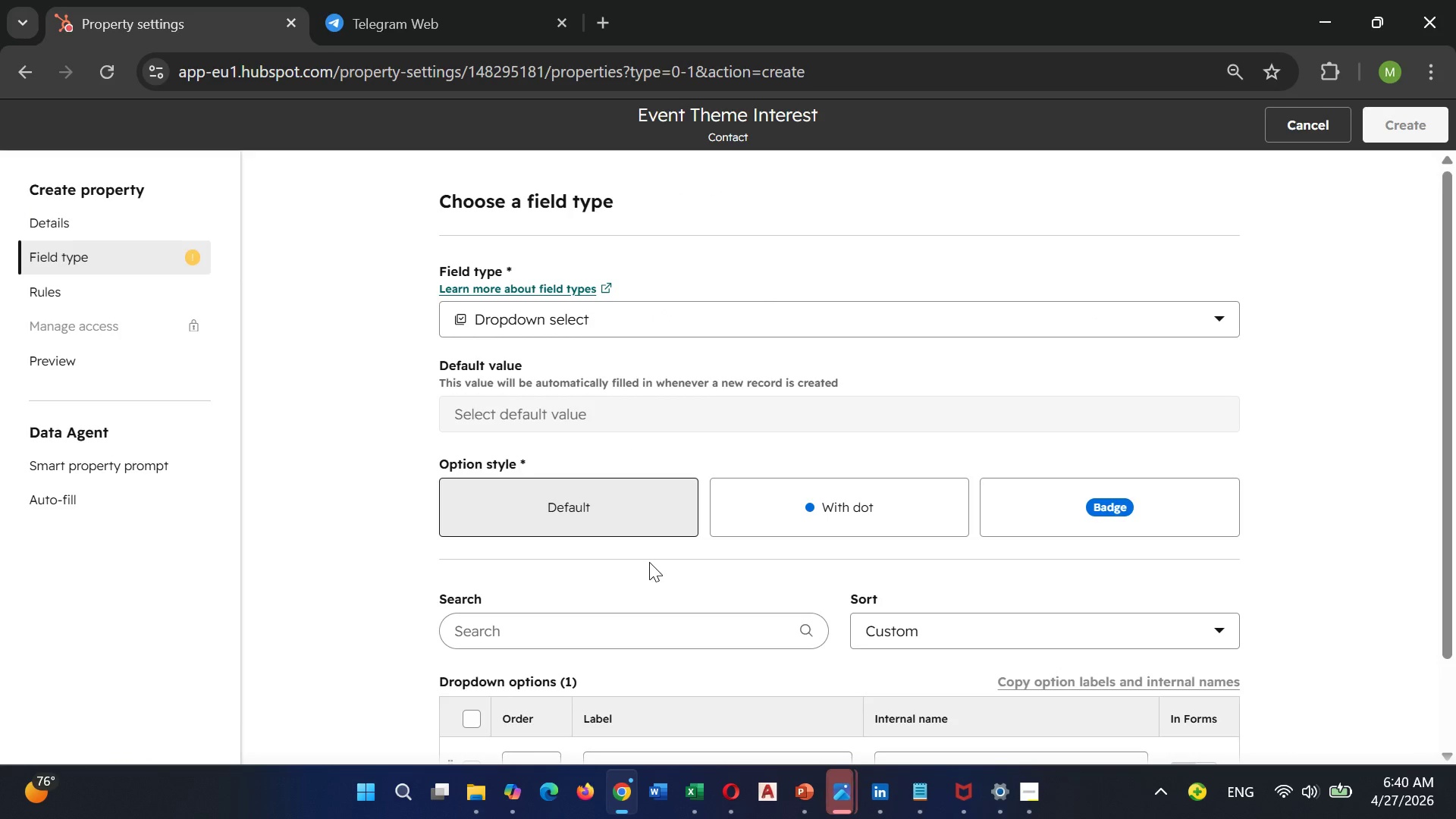 
scroll: coordinate [707, 667], scroll_direction: down, amount: 2.0
 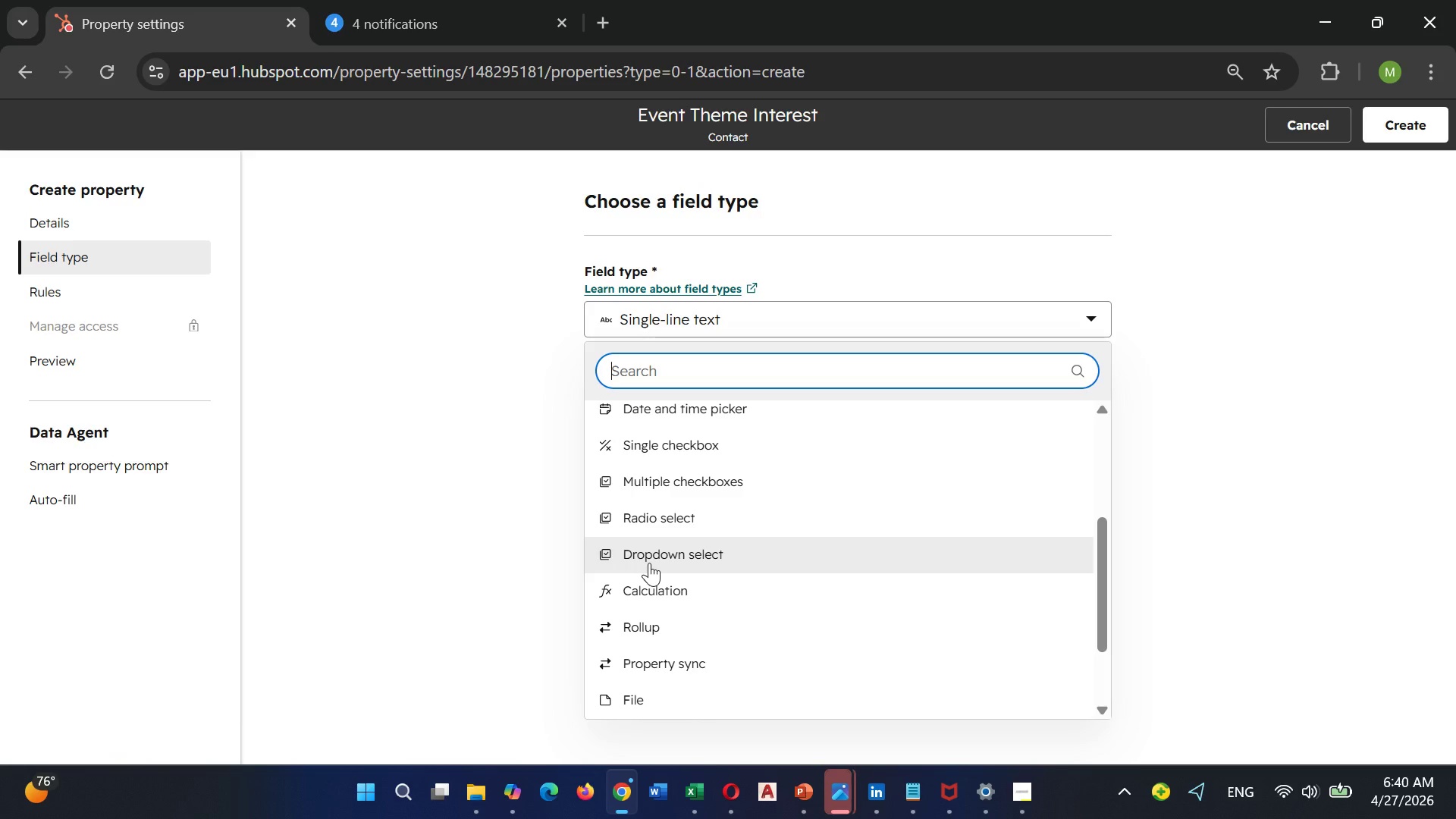 
left_click([637, 653])
 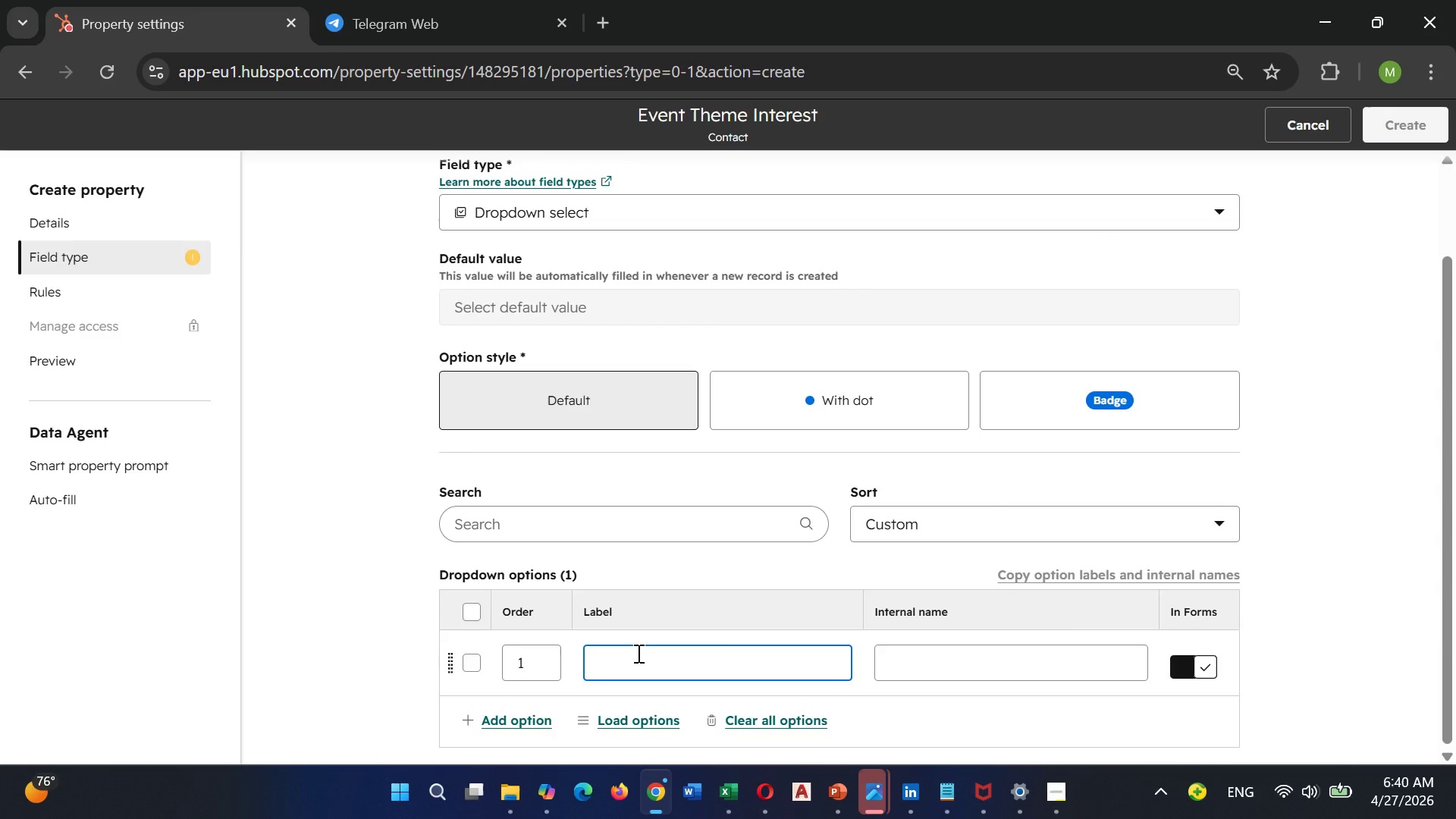 
key(Shift+H)
 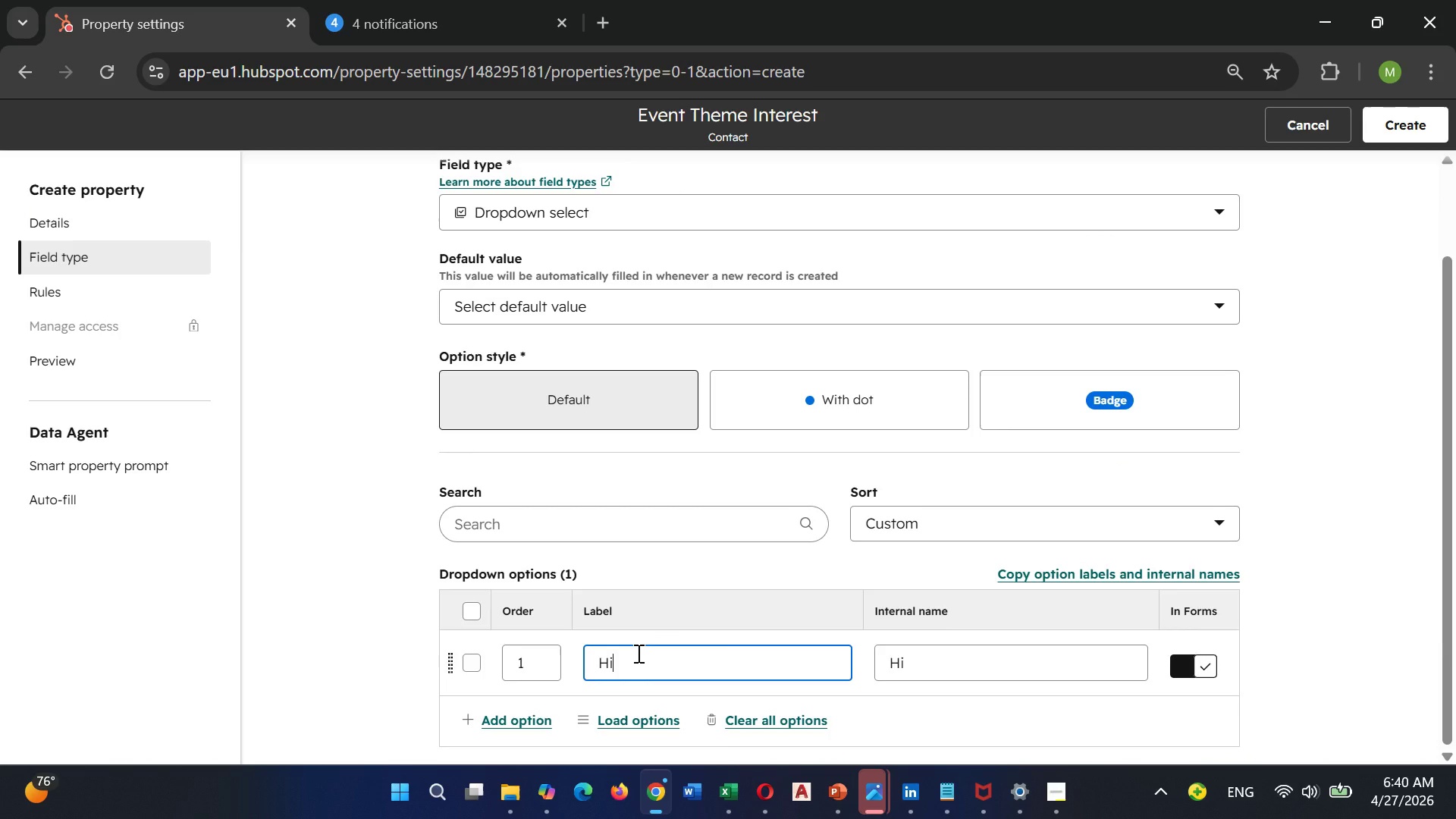 
scroll: coordinate [642, 632], scroll_direction: down, amount: 2.0
 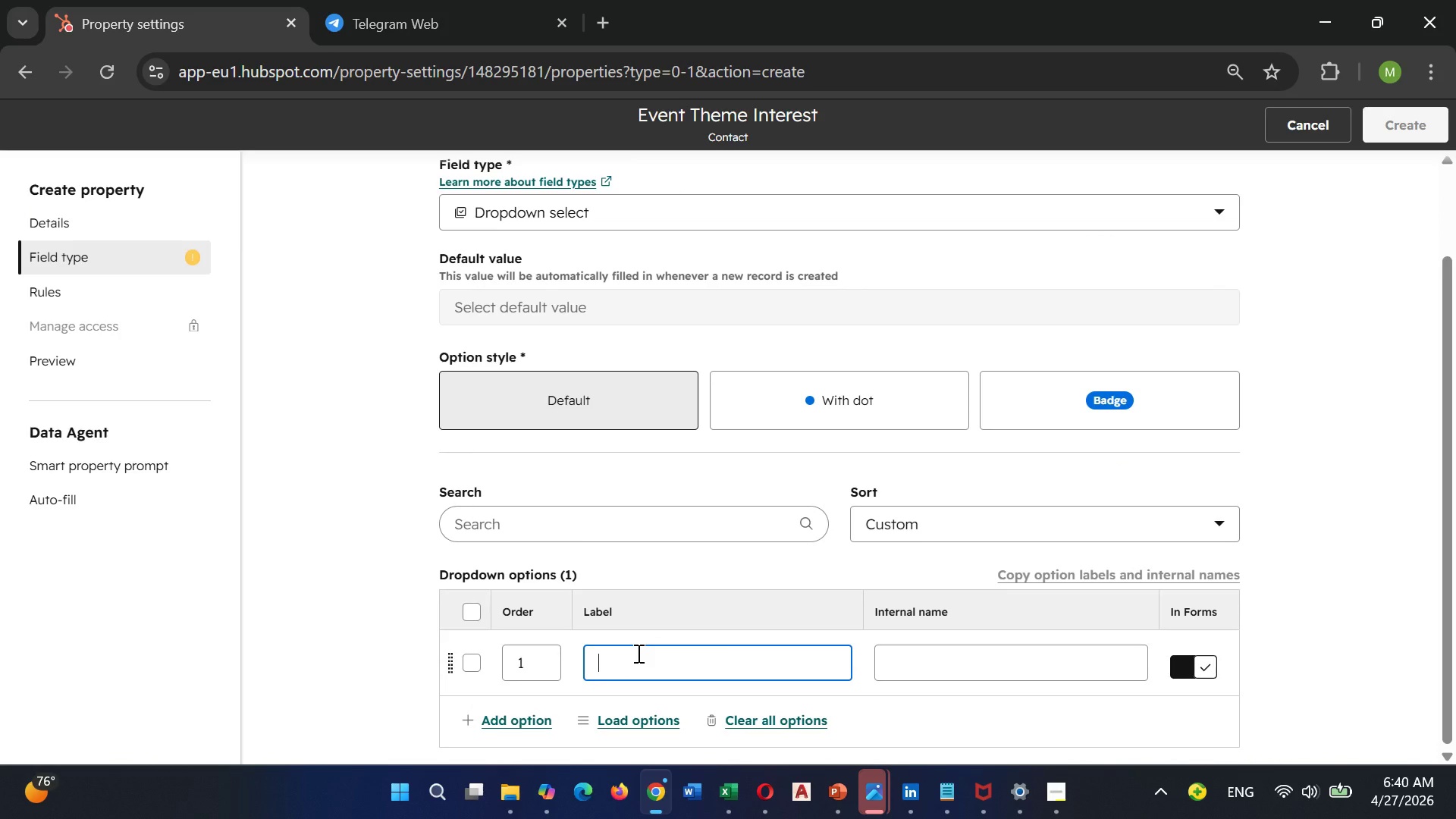 
type(igh TEA)
 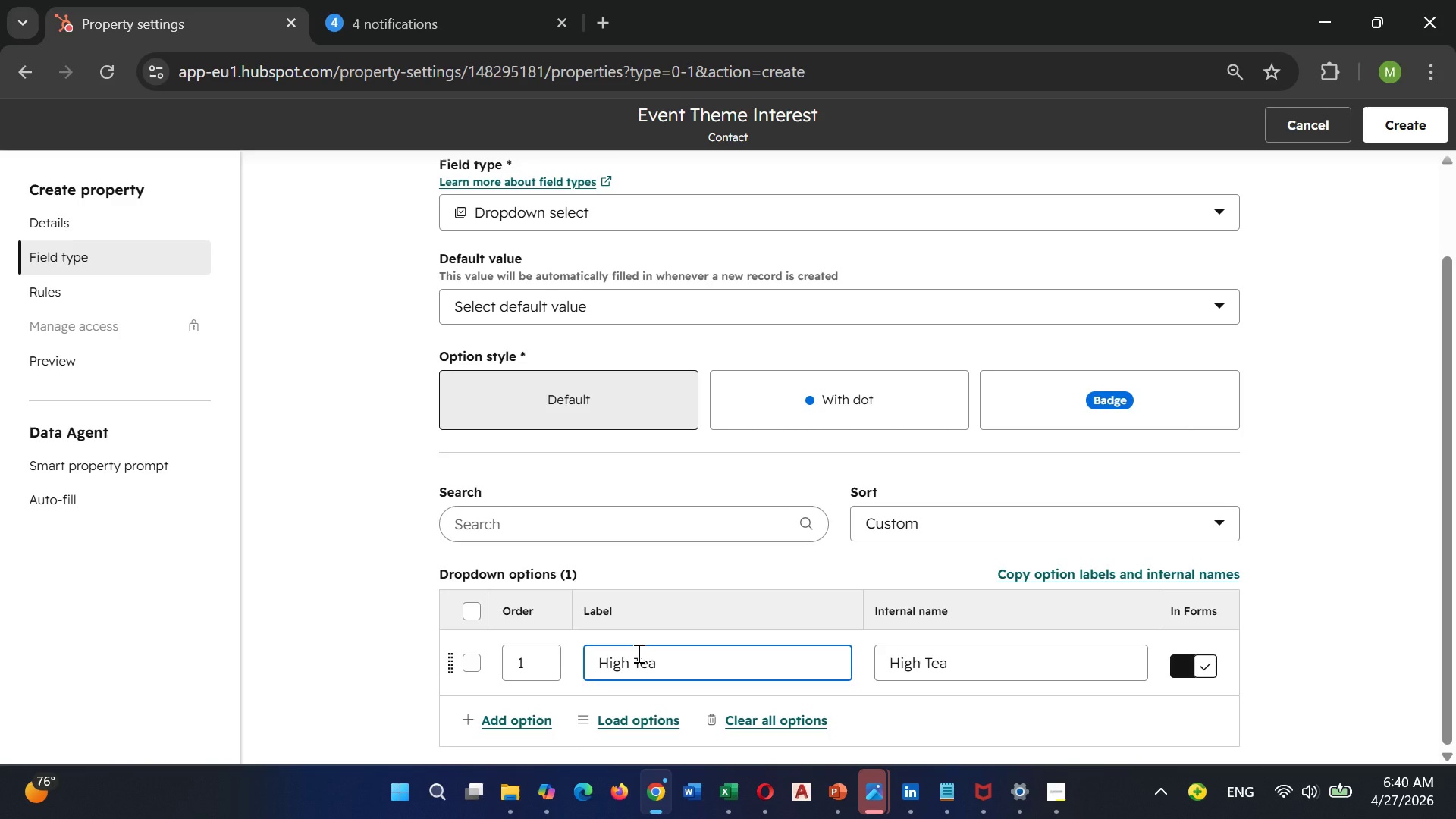 
key(Enter)
 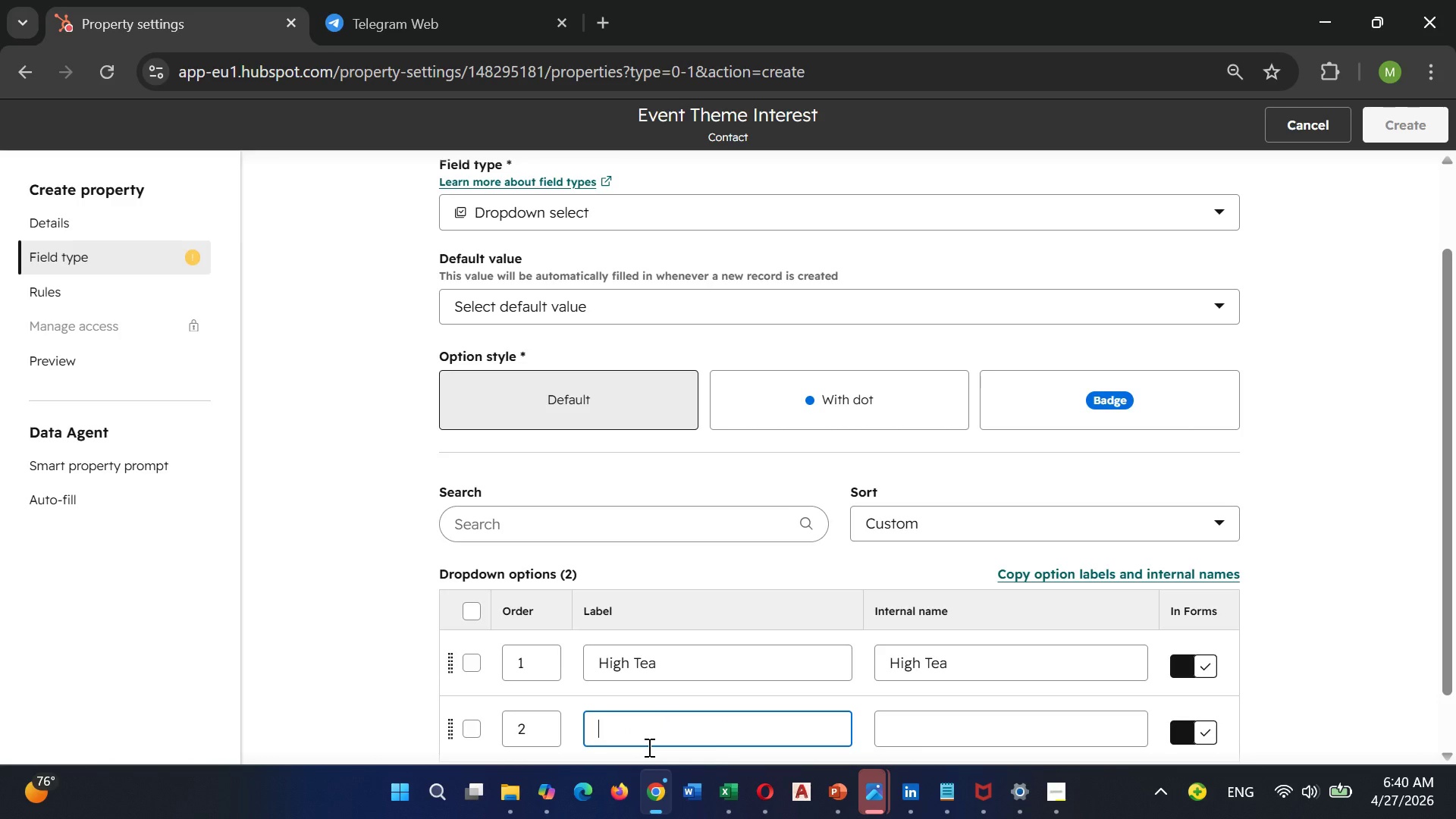 
type(lawn games)
 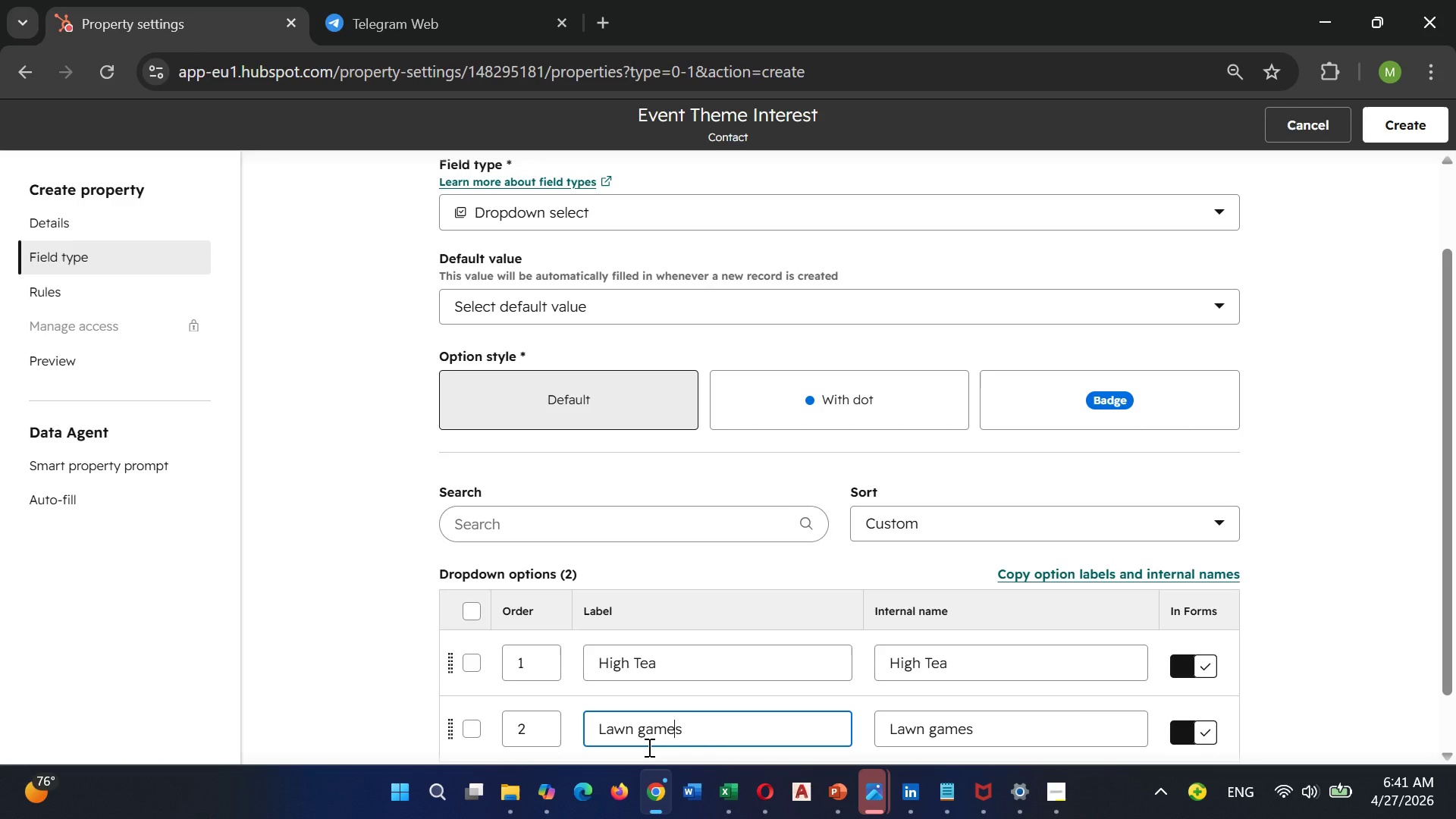 
key(ArrowLeft)
 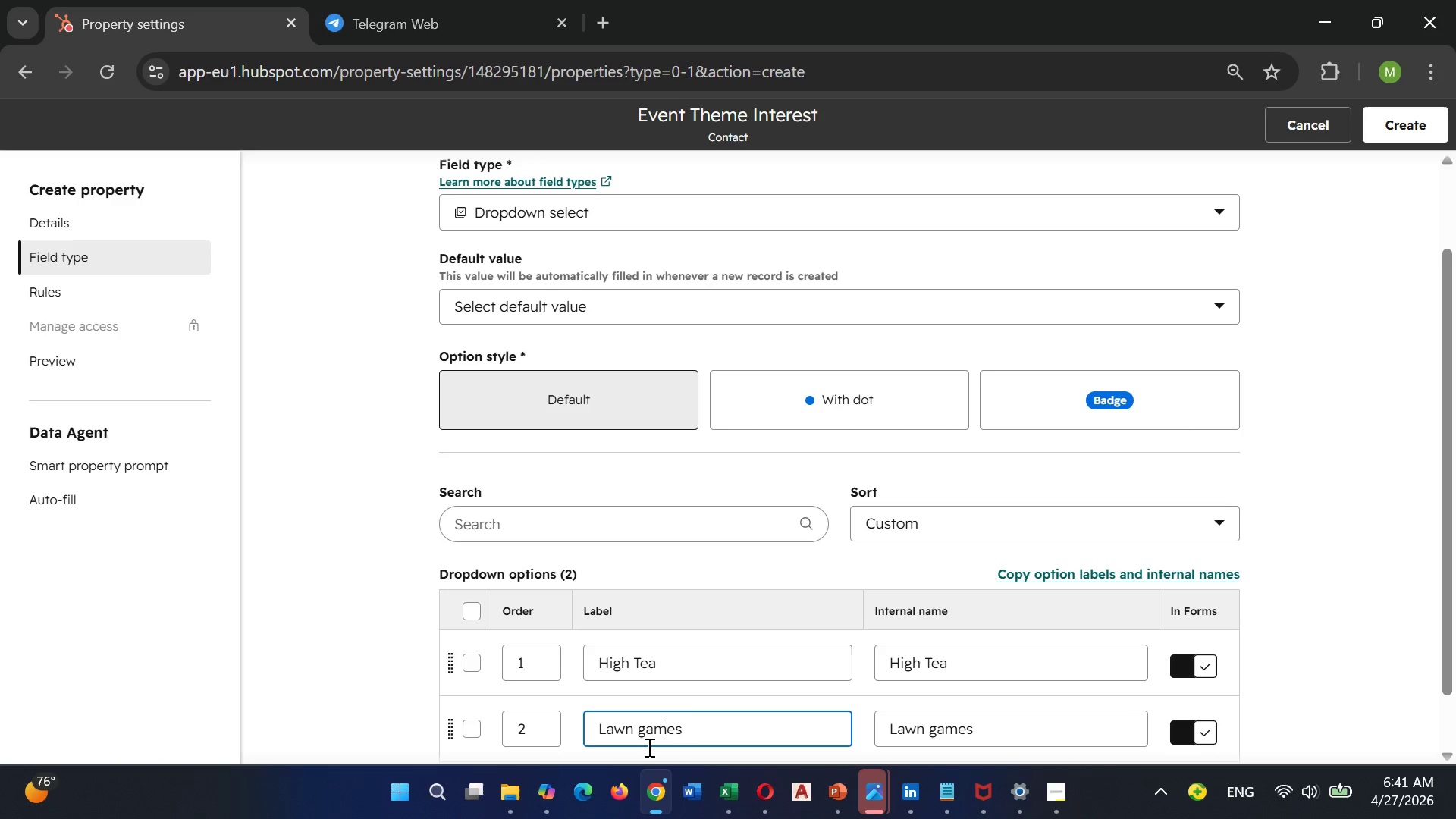 
key(ArrowLeft)
 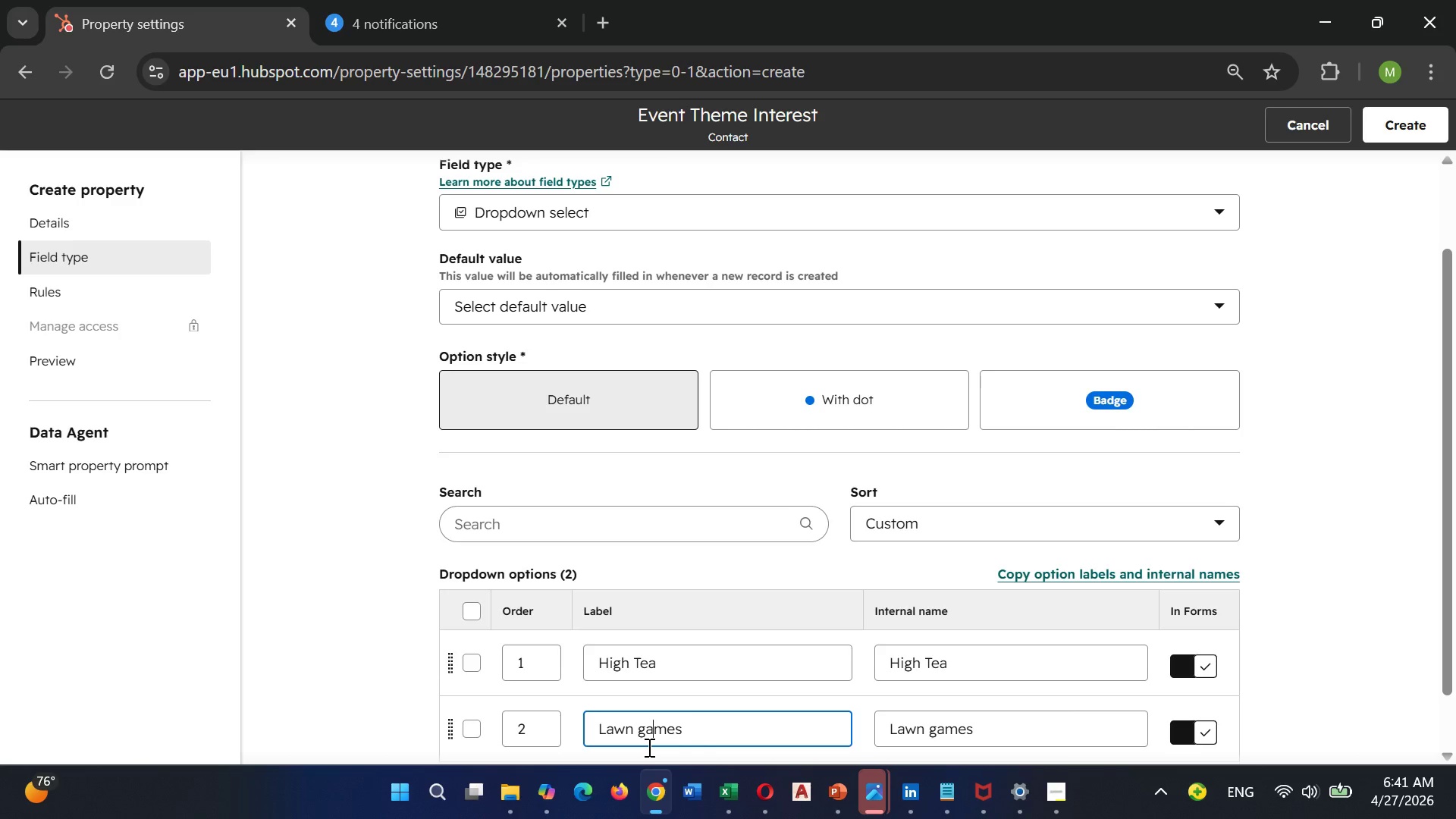 
key(ArrowLeft)
 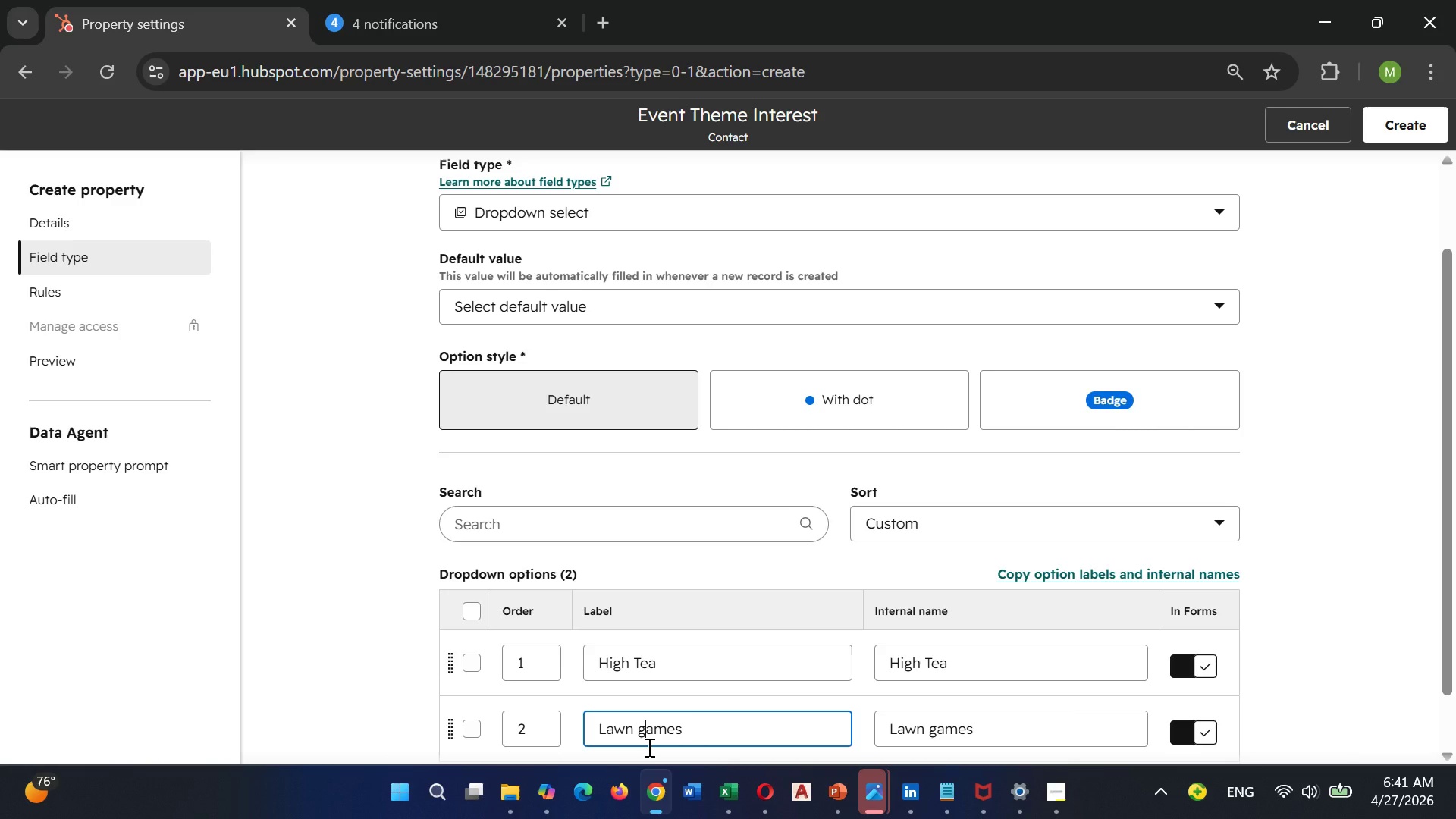 
key(ArrowLeft)
 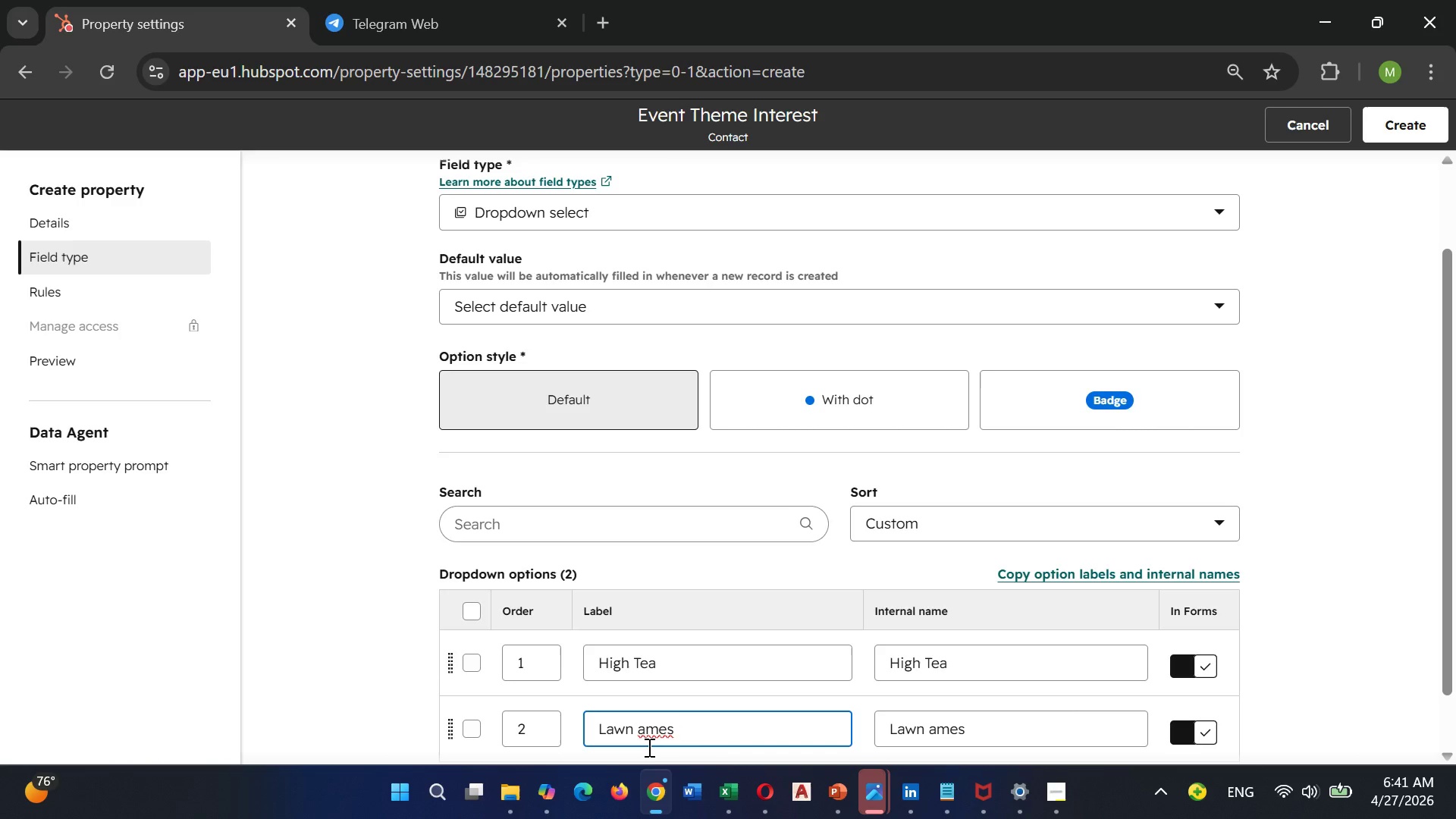 
key(Backspace)
 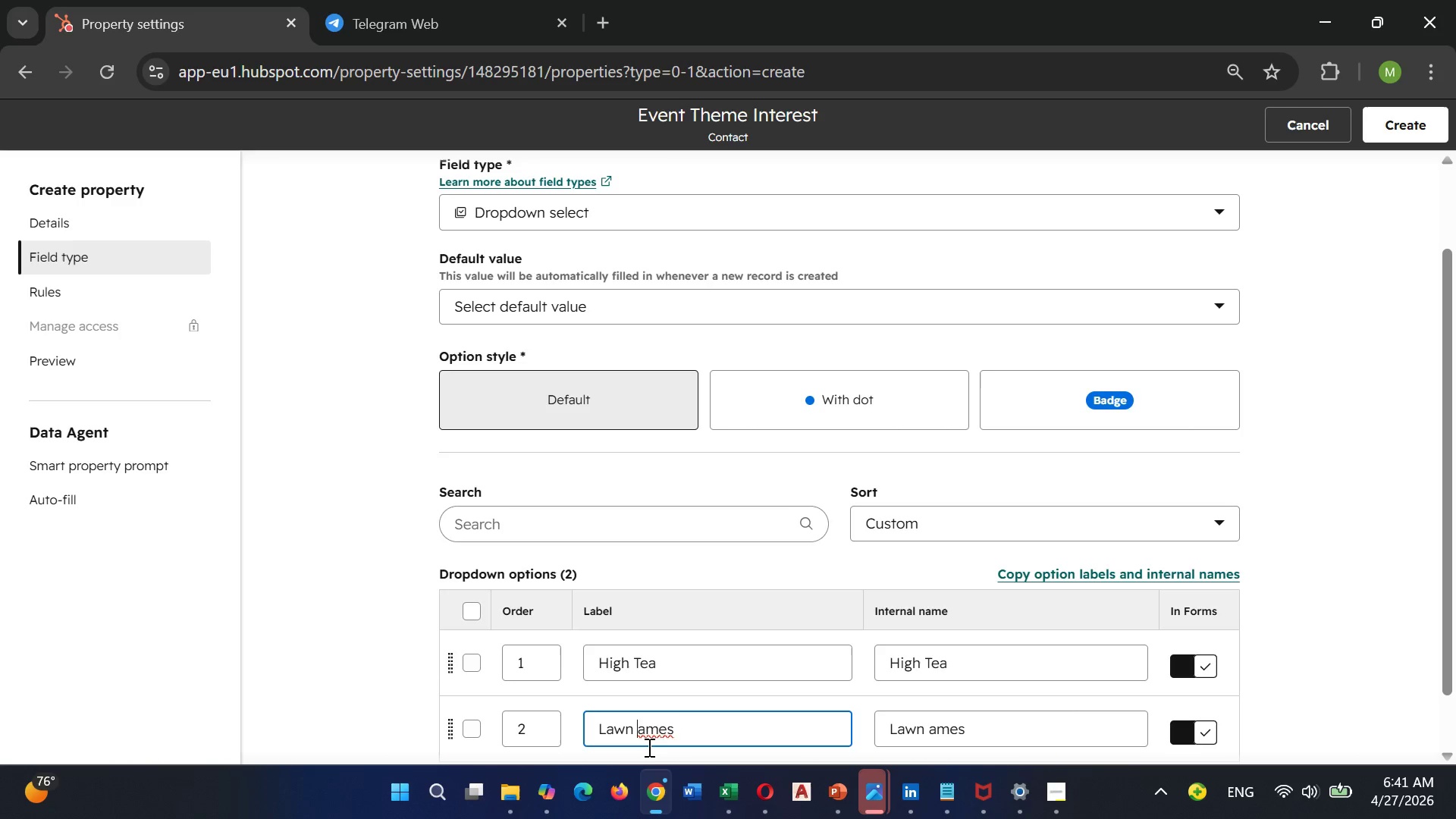 
key(Shift+G)
 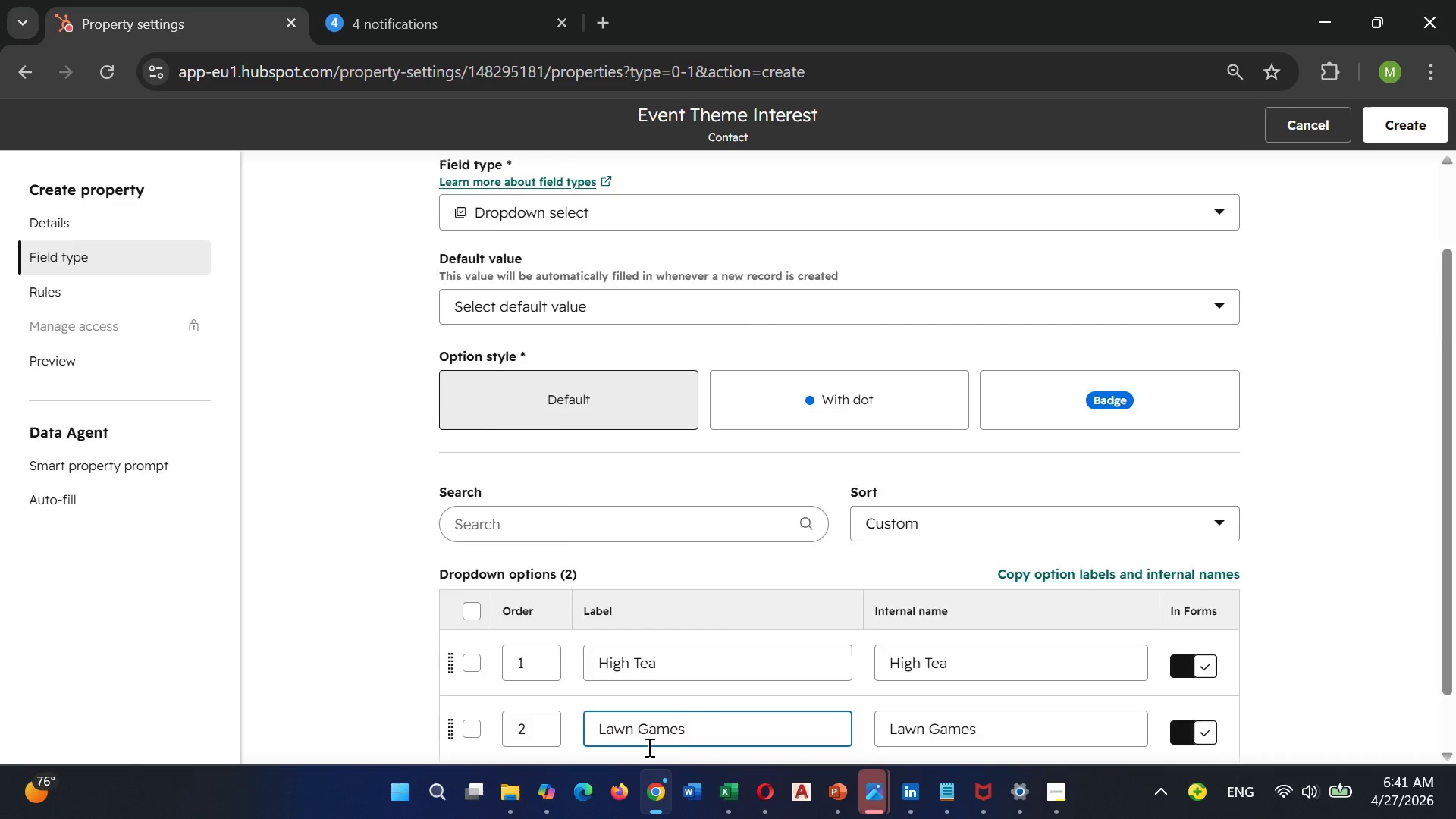 
key(Shift+Enter)
 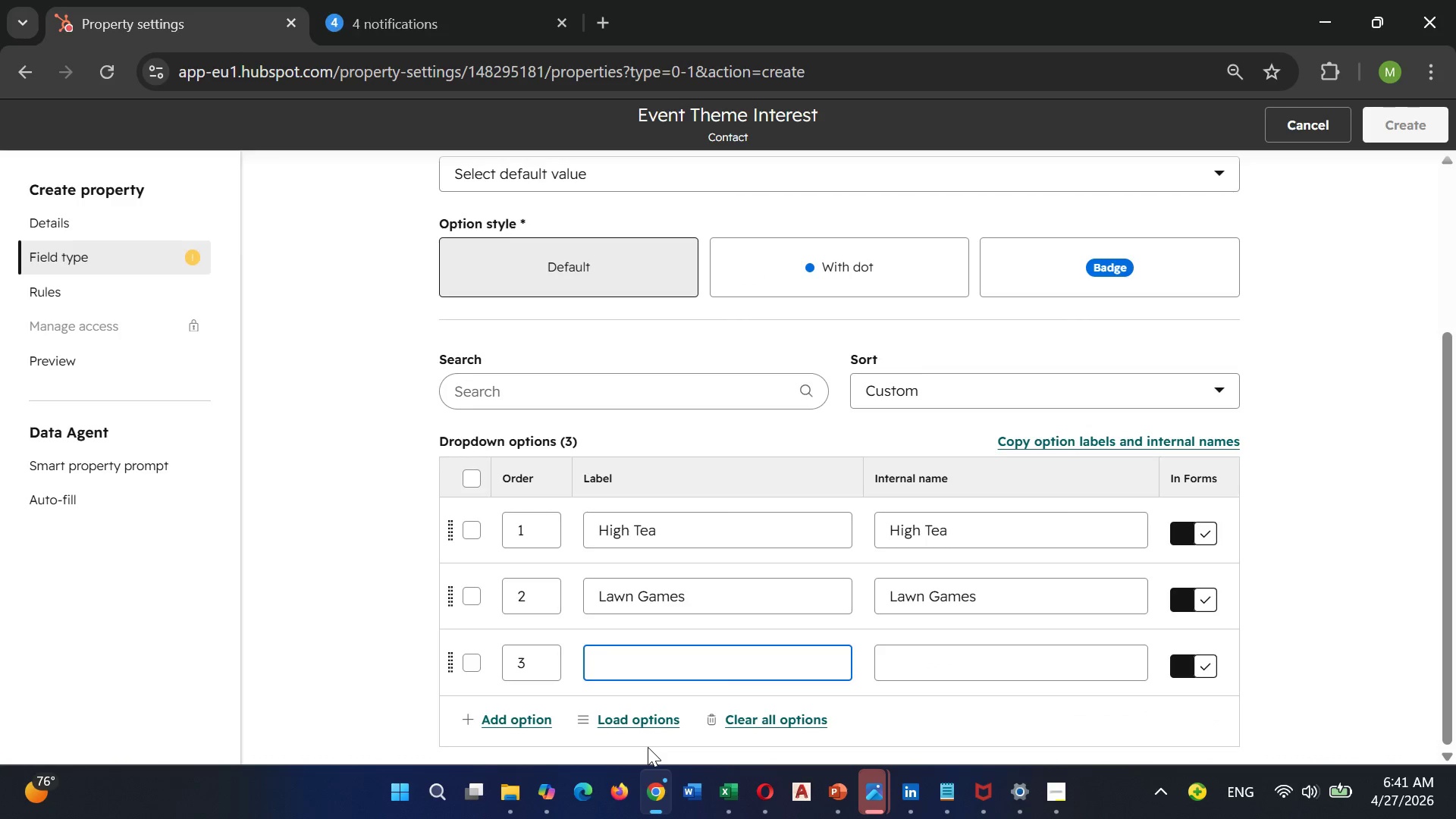 
type(GLAMping tem)
key(Backspace)
key(Backspace)
key(Backspace)
type(Tents)
 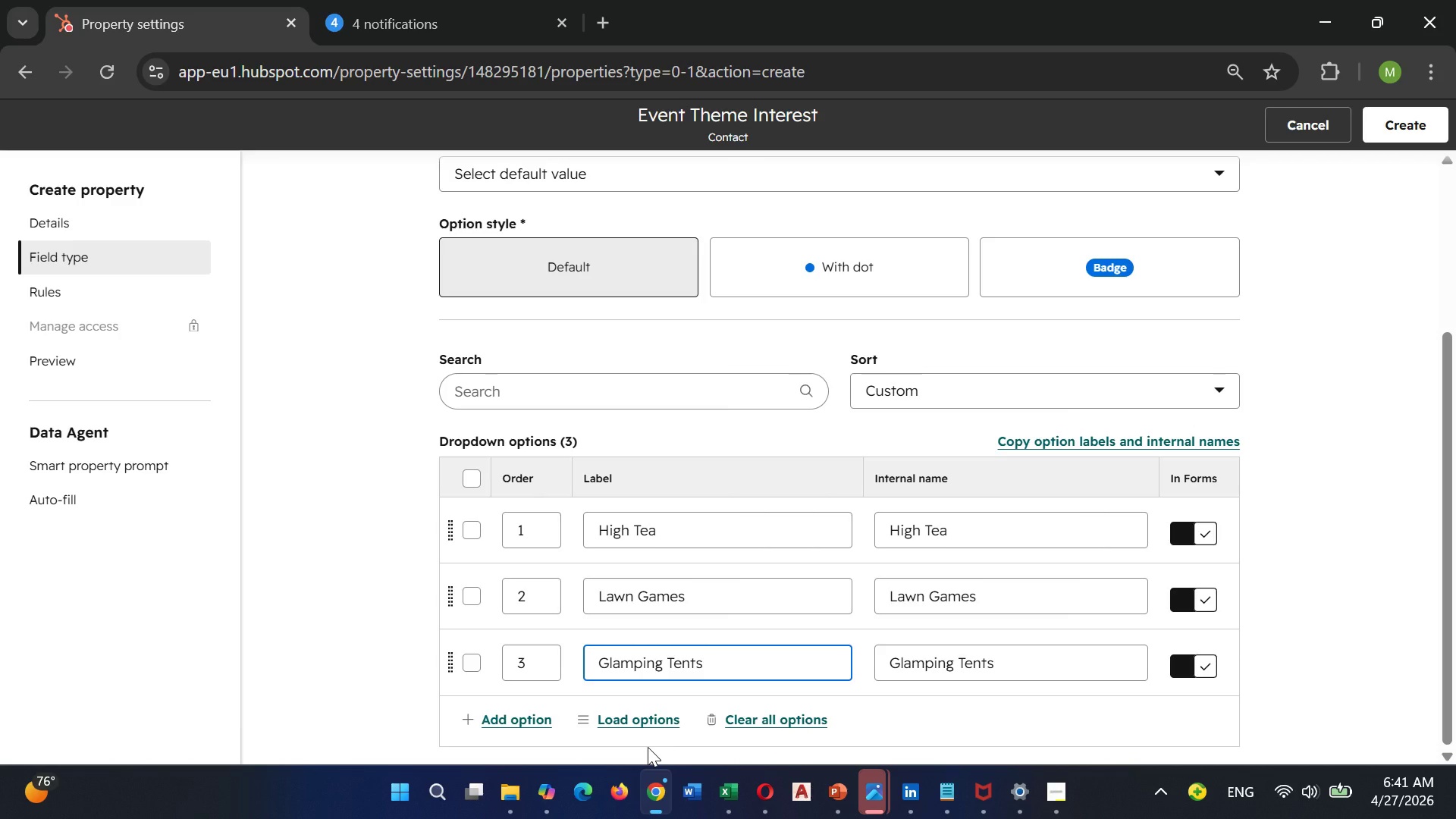 
wait(5.14)
 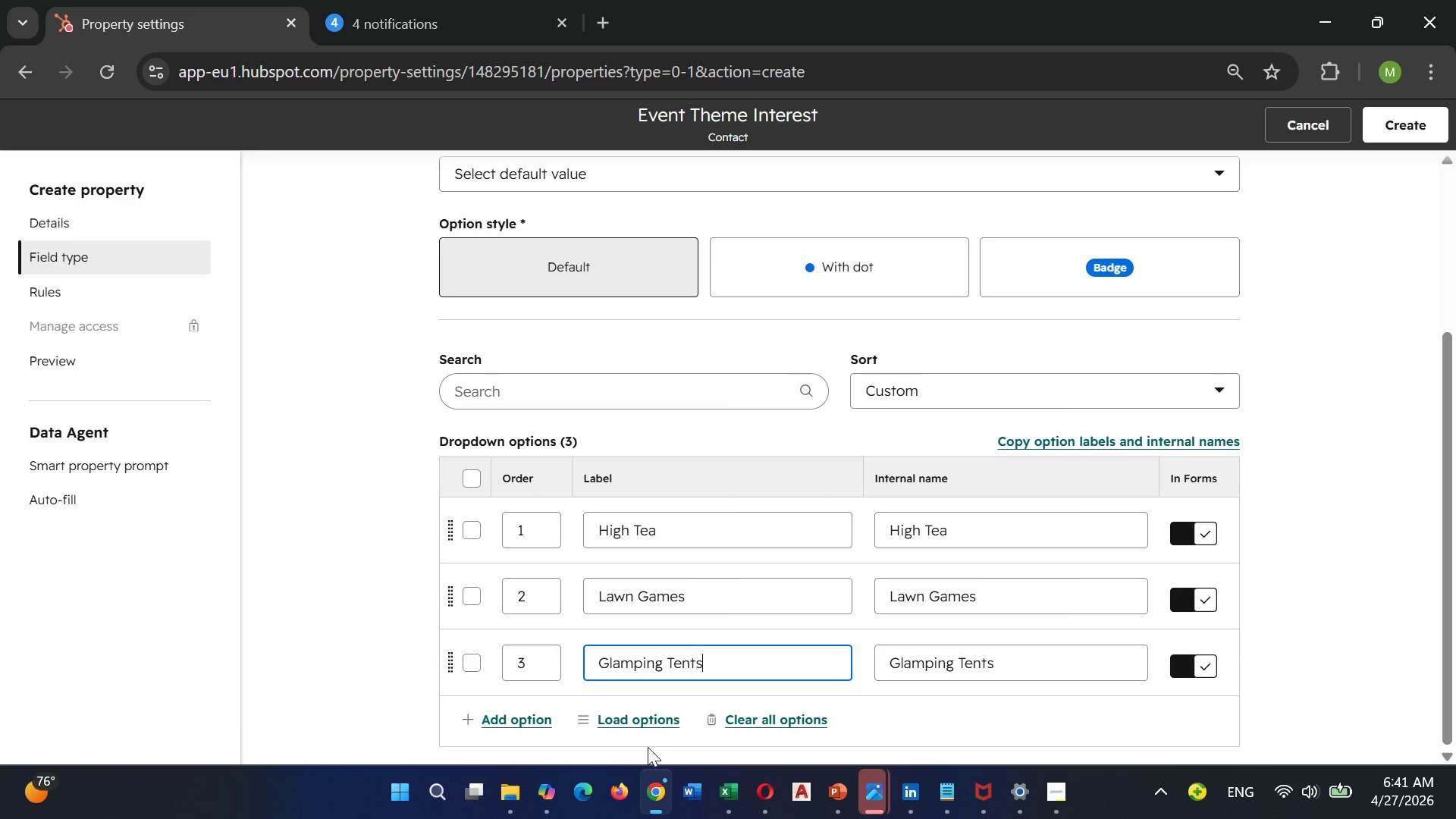 
left_click([1414, 134])
 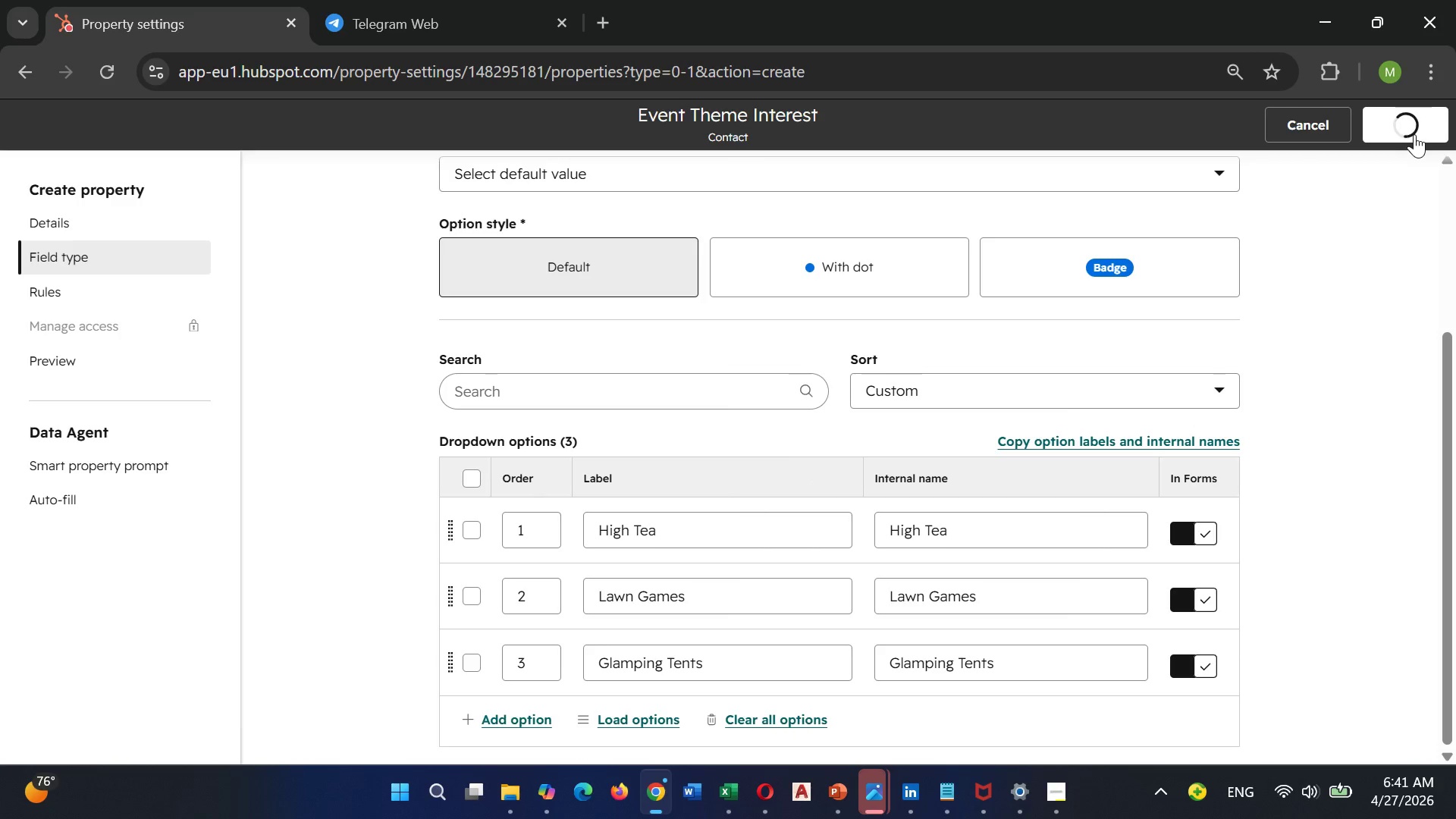 
wait(11.45)
 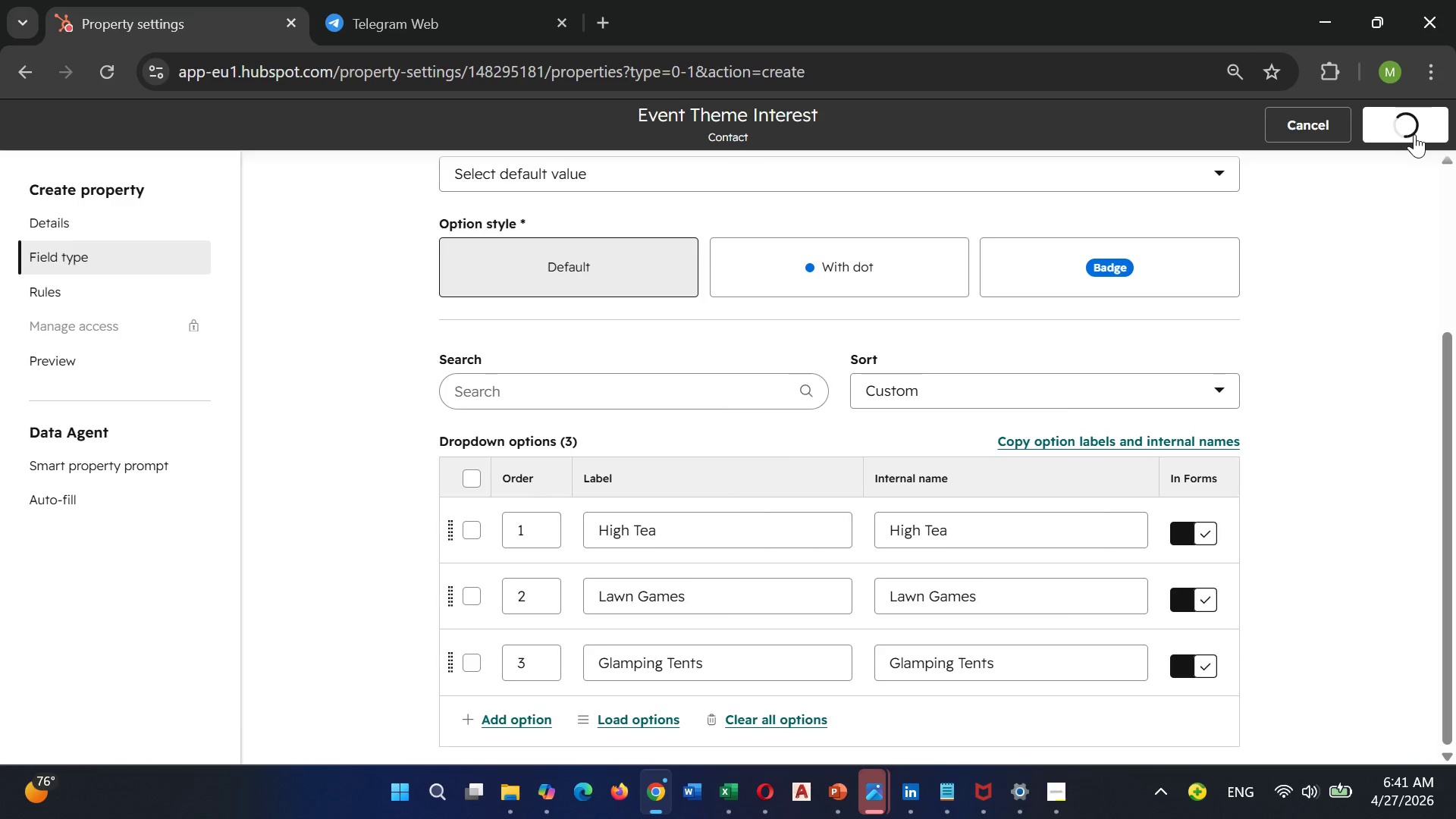 
scroll: coordinate [1298, 459], scroll_direction: down, amount: 1.0
 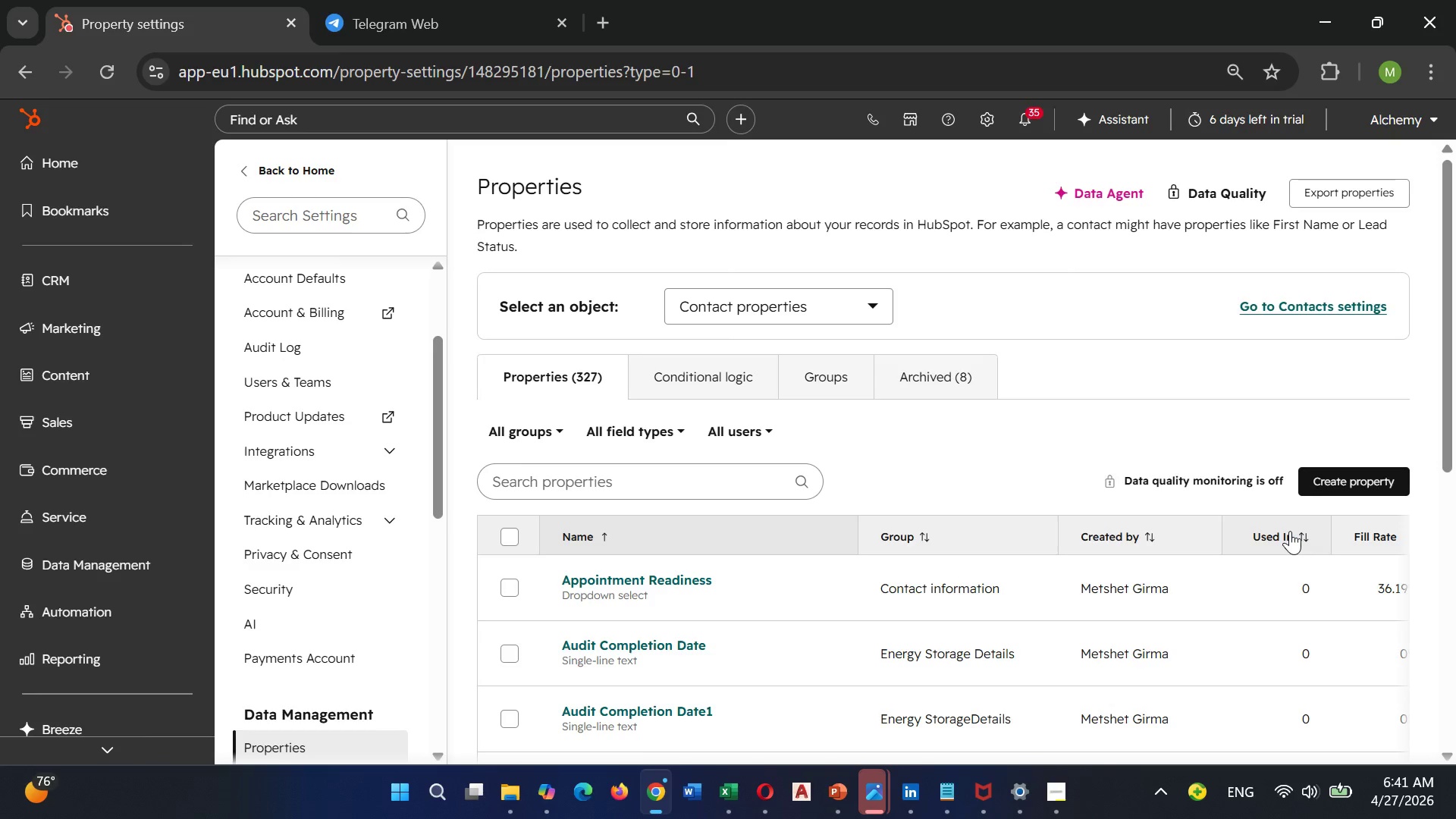 
wait(20.38)
 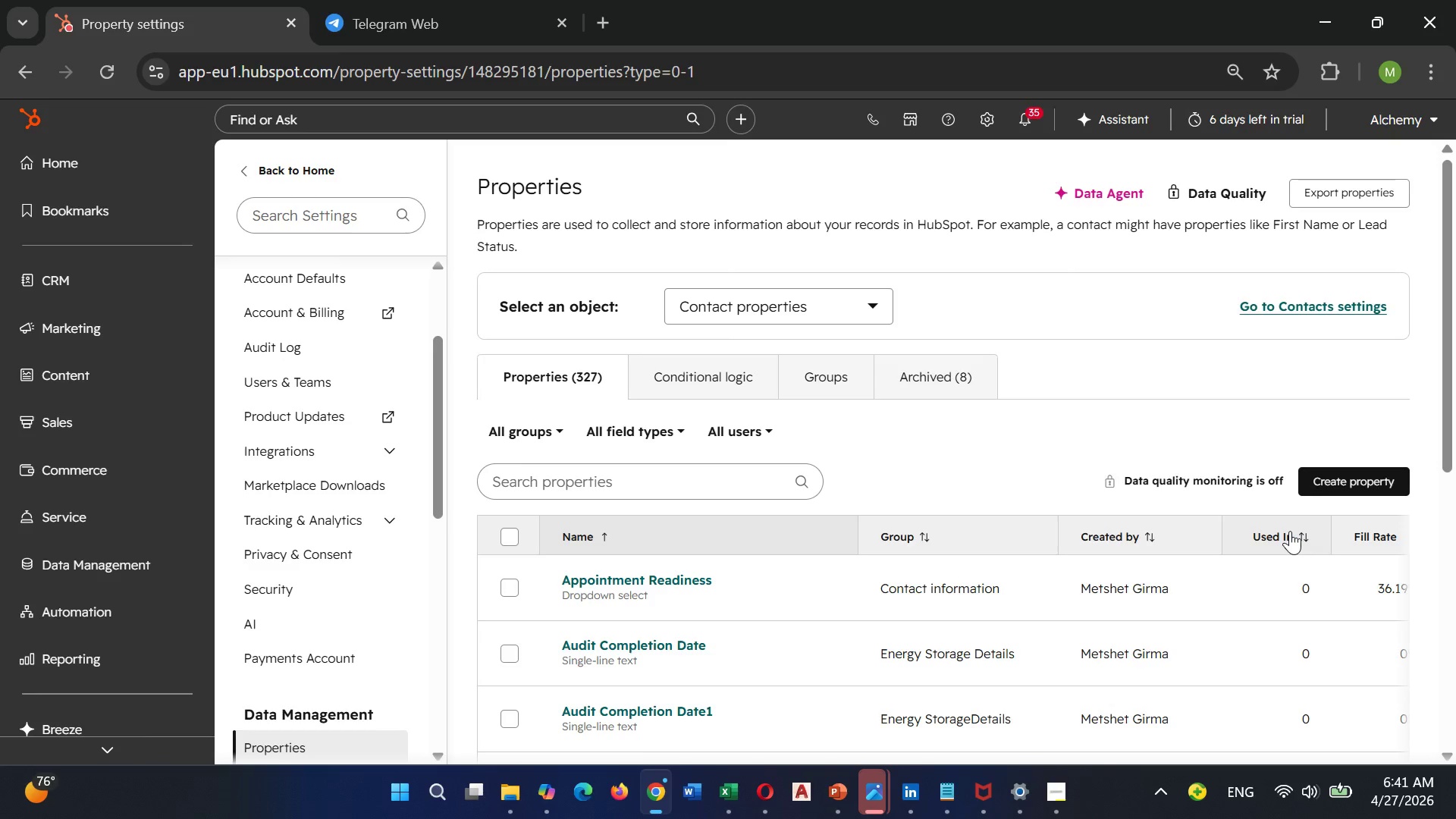 
scroll: coordinate [921, 400], scroll_direction: down, amount: 5.0
 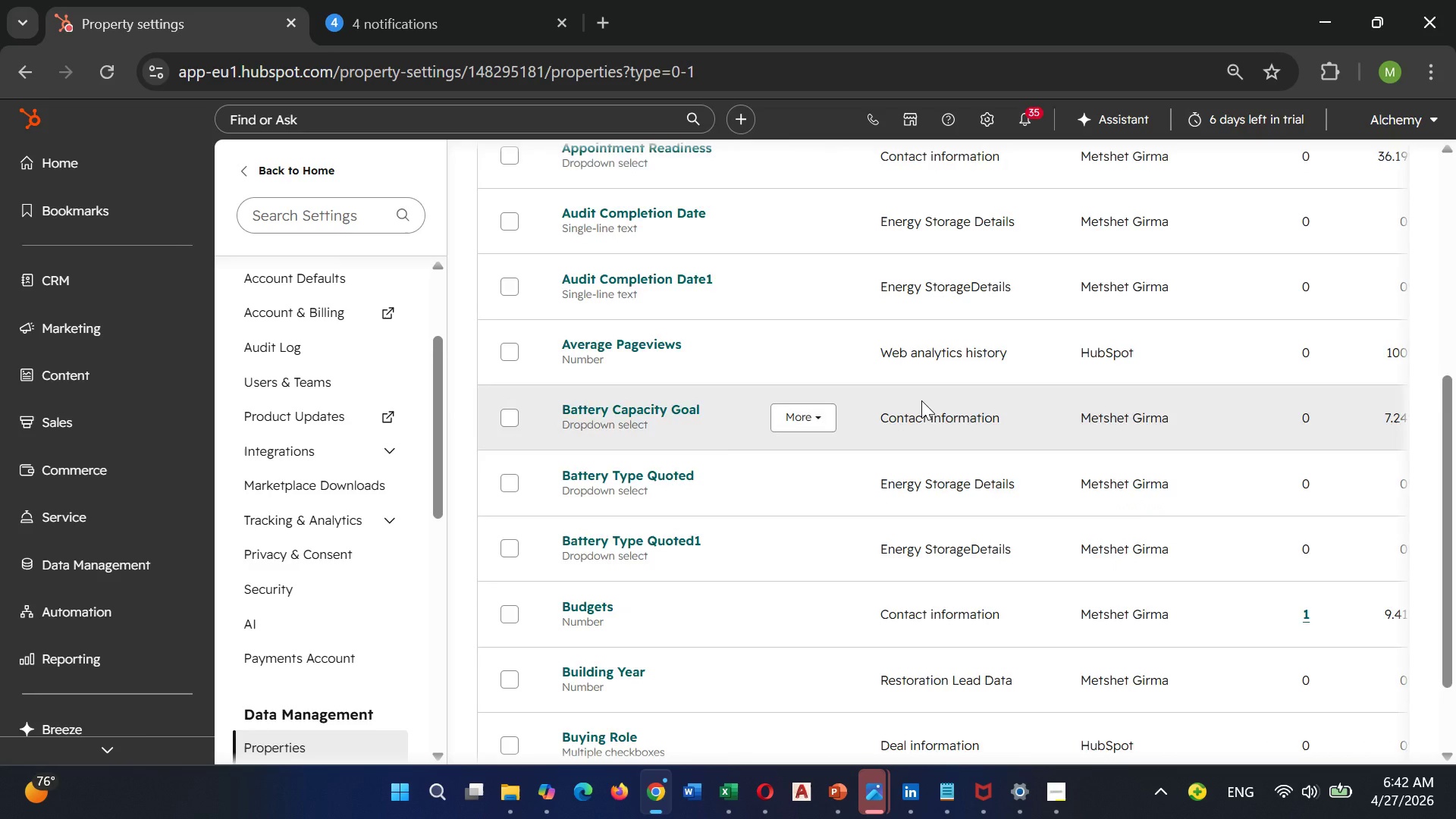 
scroll: coordinate [921, 400], scroll_direction: up, amount: 5.0
 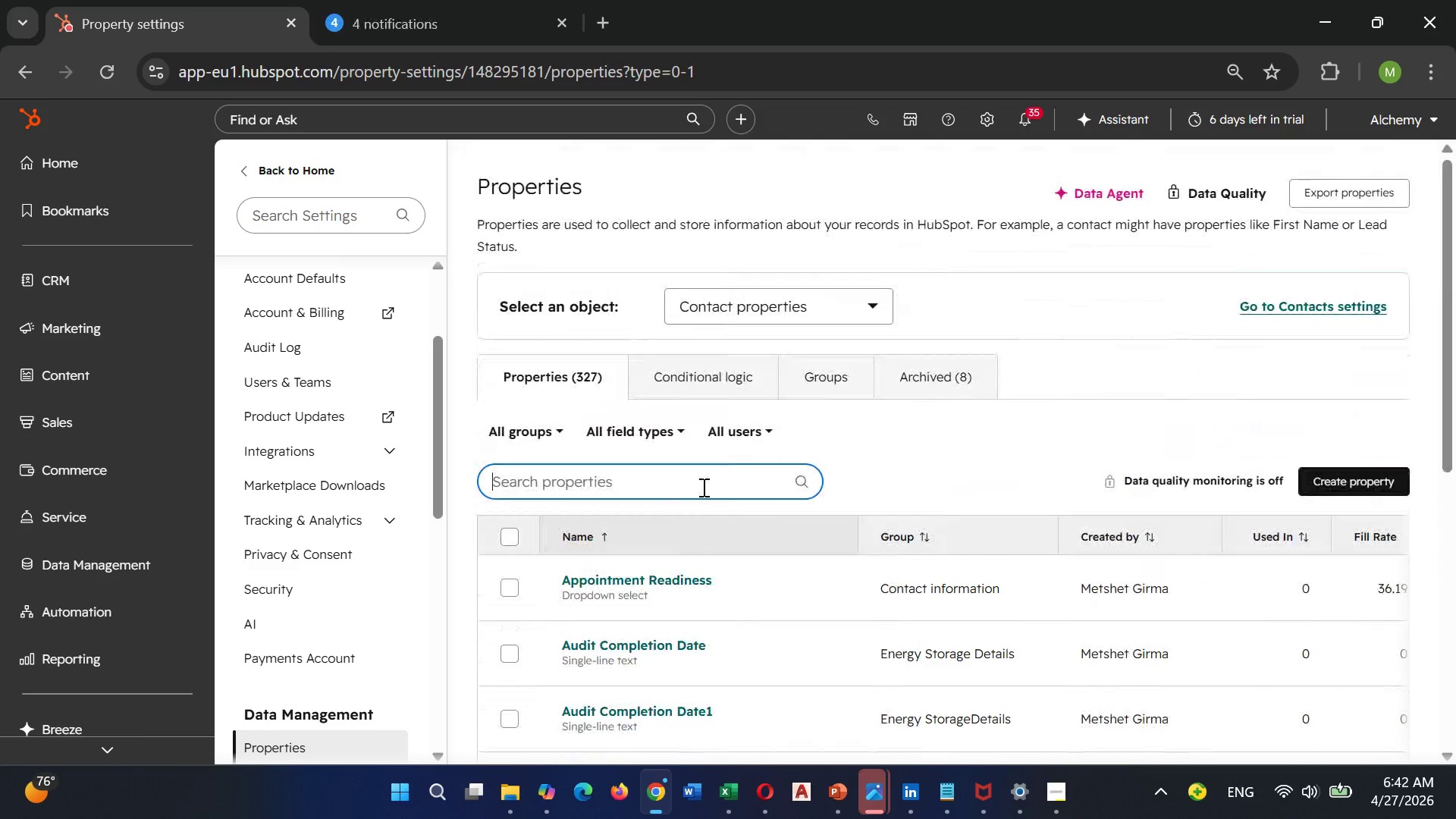 
left_click([702, 487])
 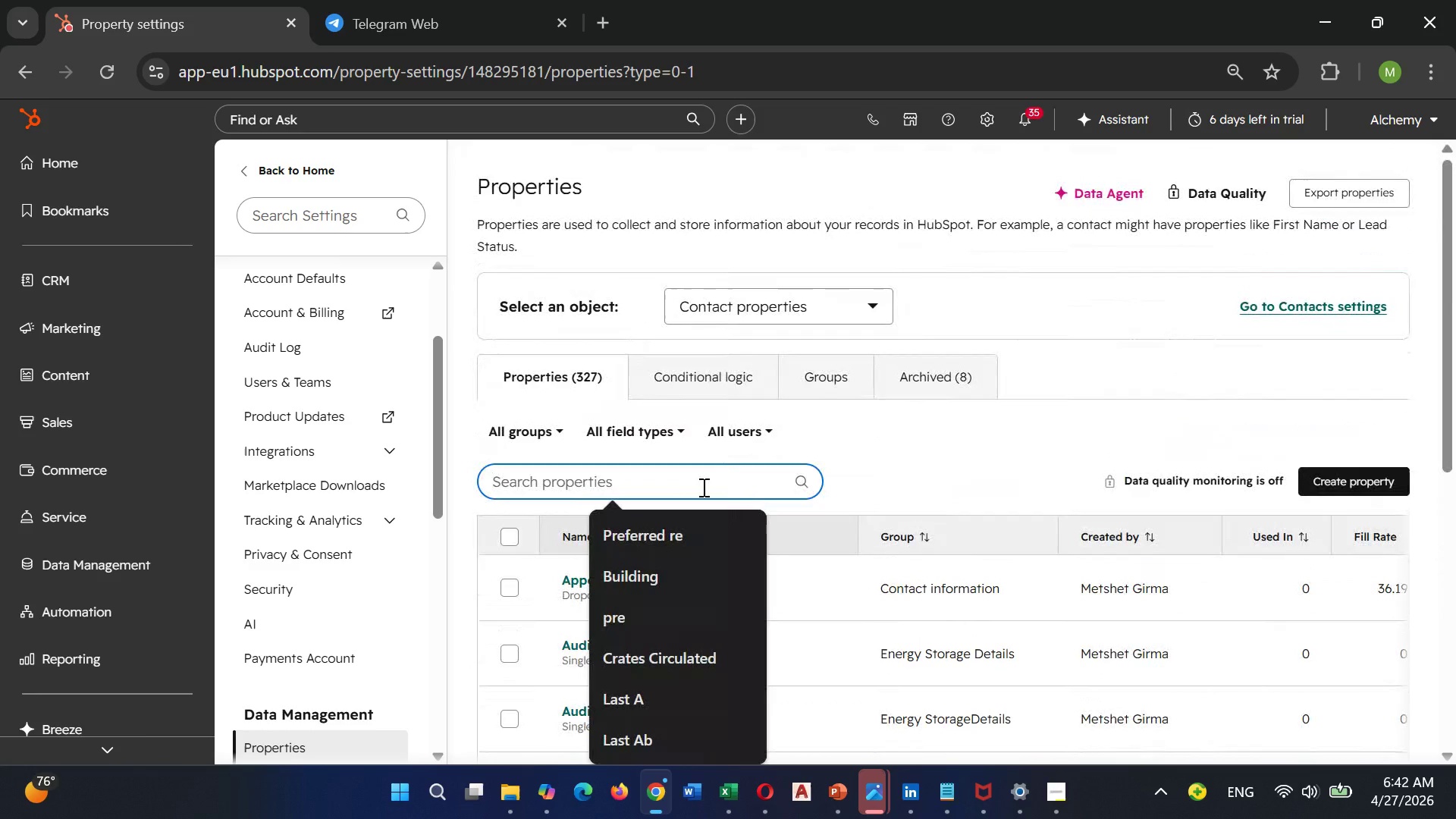 
type(Event)
 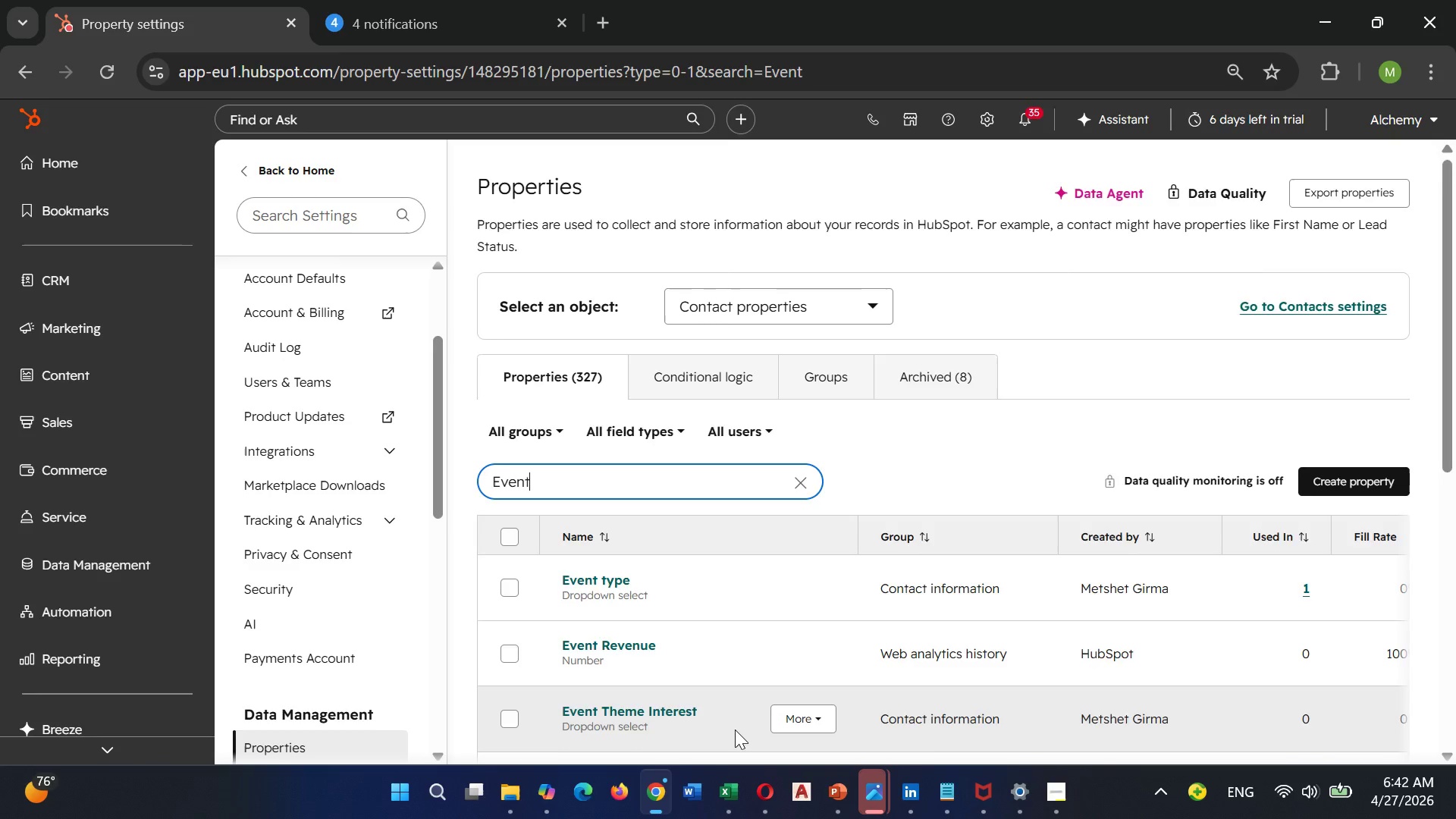 
scroll: coordinate [742, 632], scroll_direction: up, amount: 7.0
 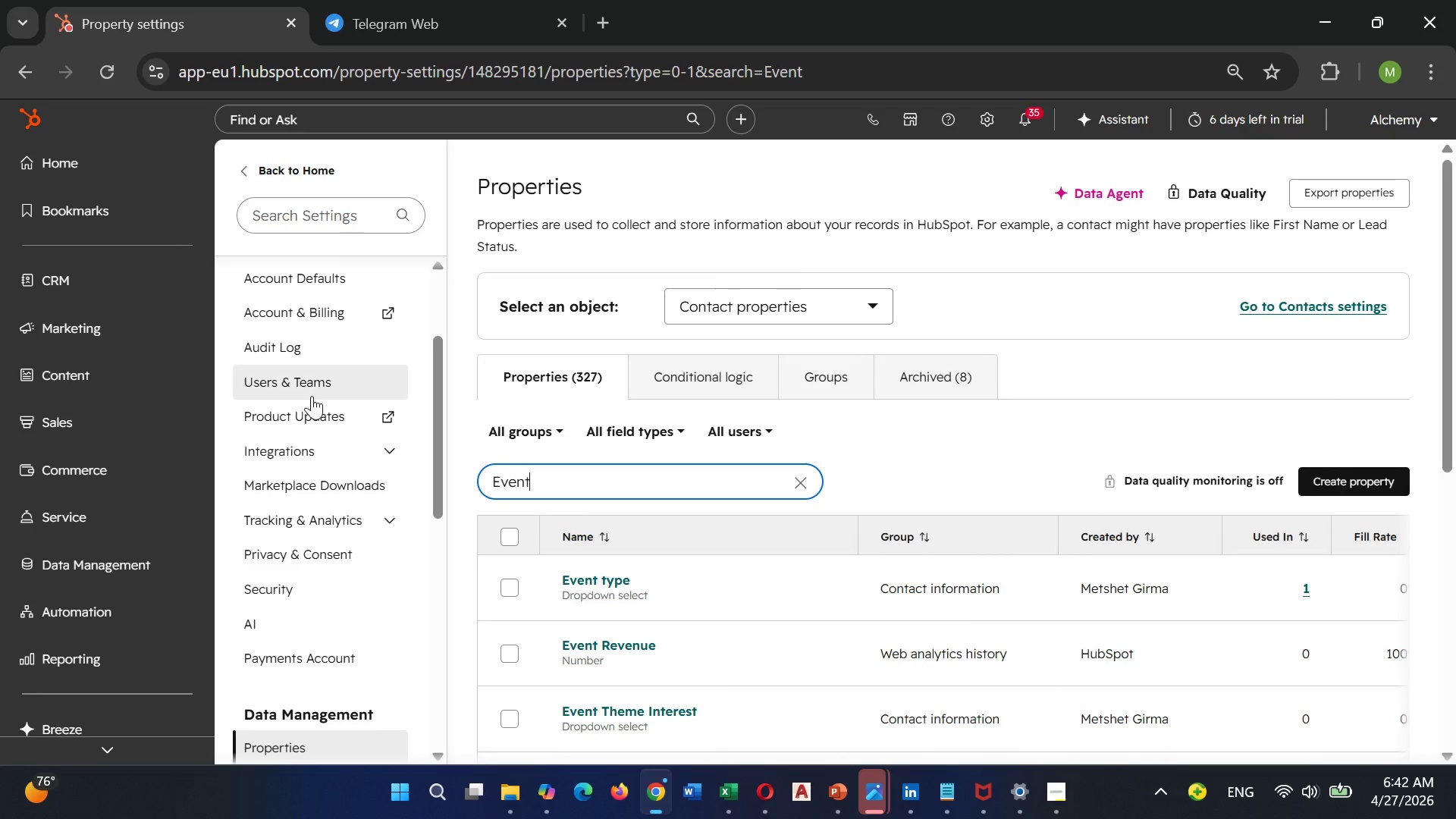 
wait(5.46)
 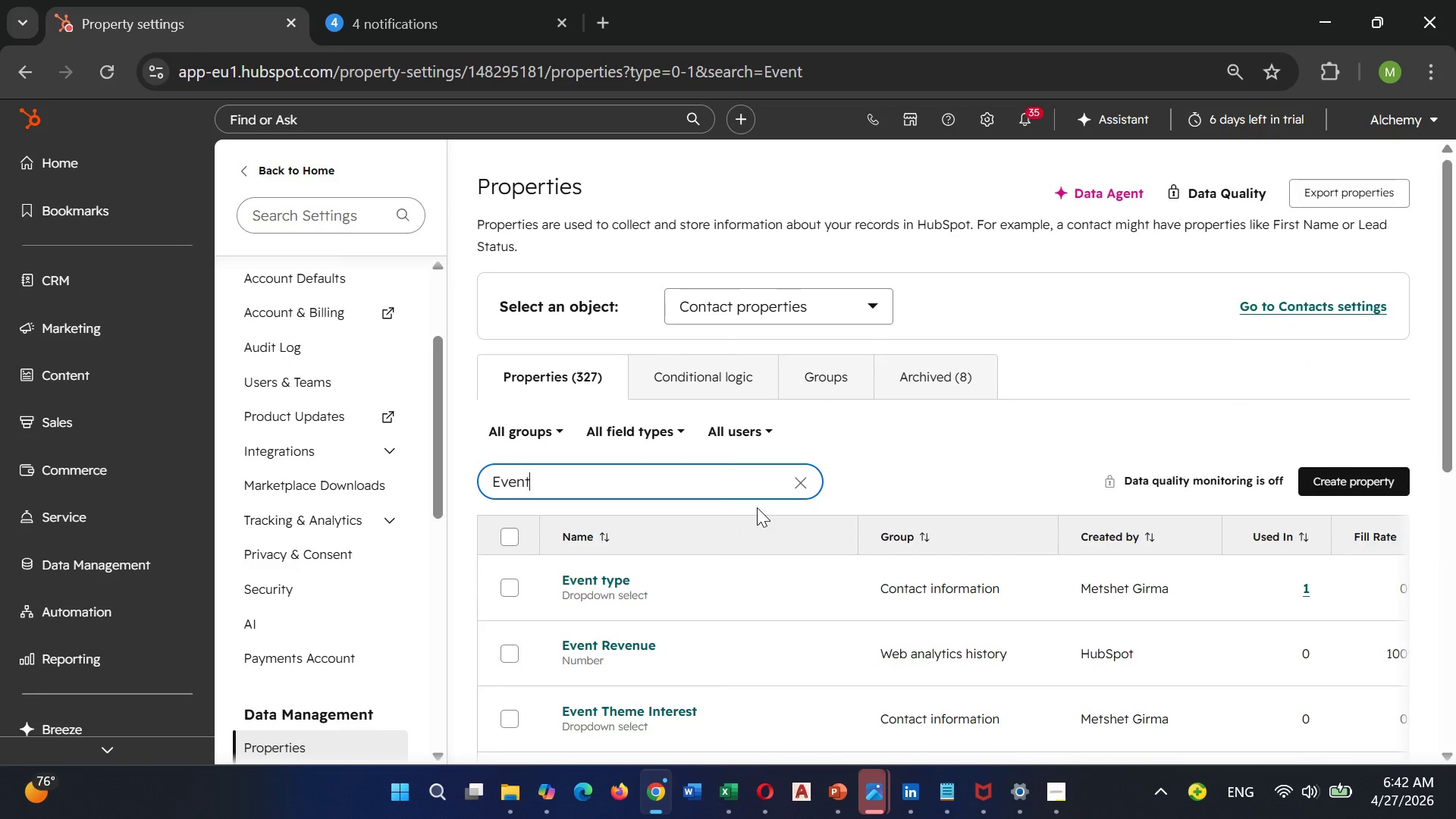 
left_click([46, 271])
 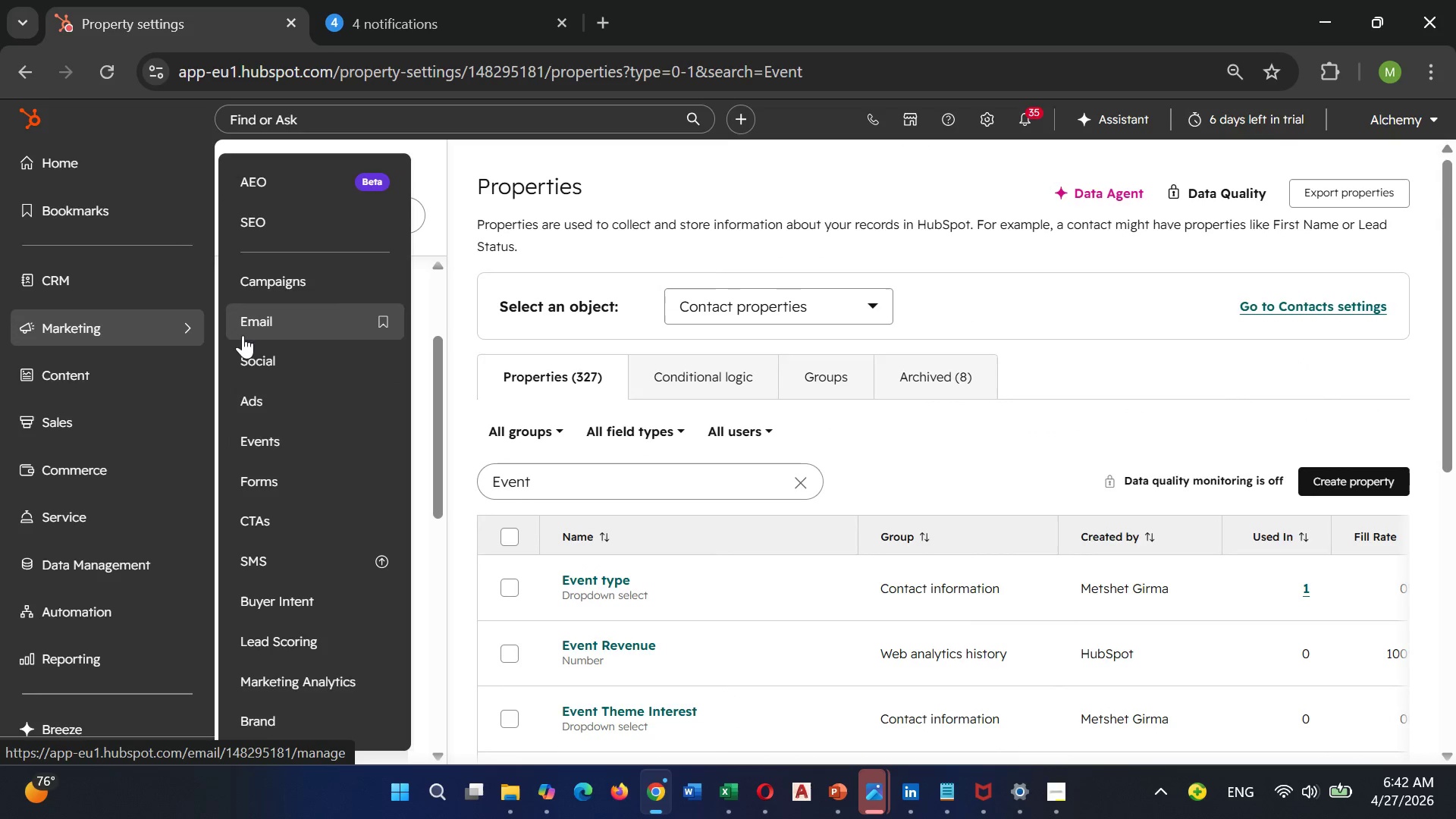 
left_click([243, 335])
 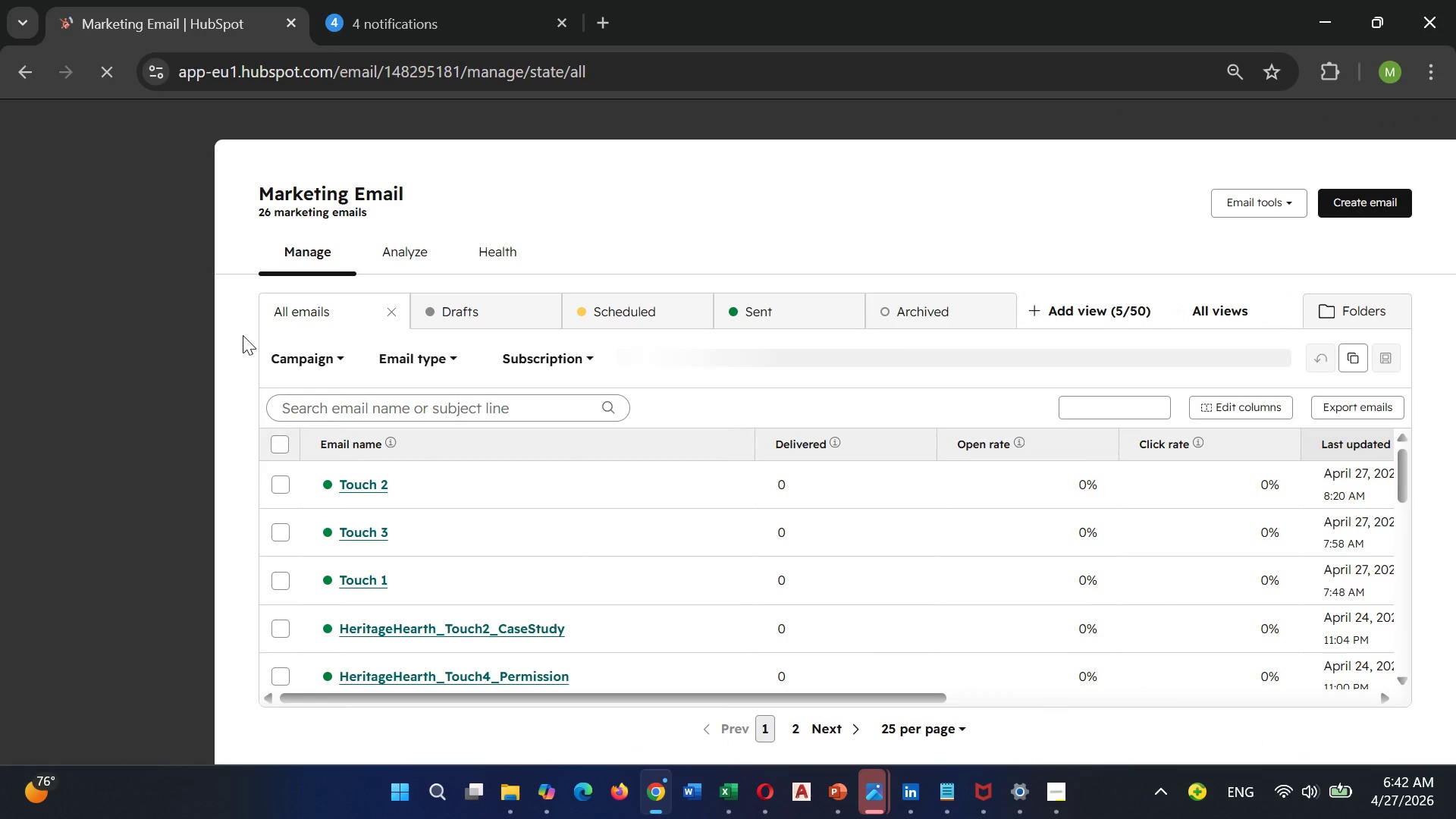 
wait(10.0)
 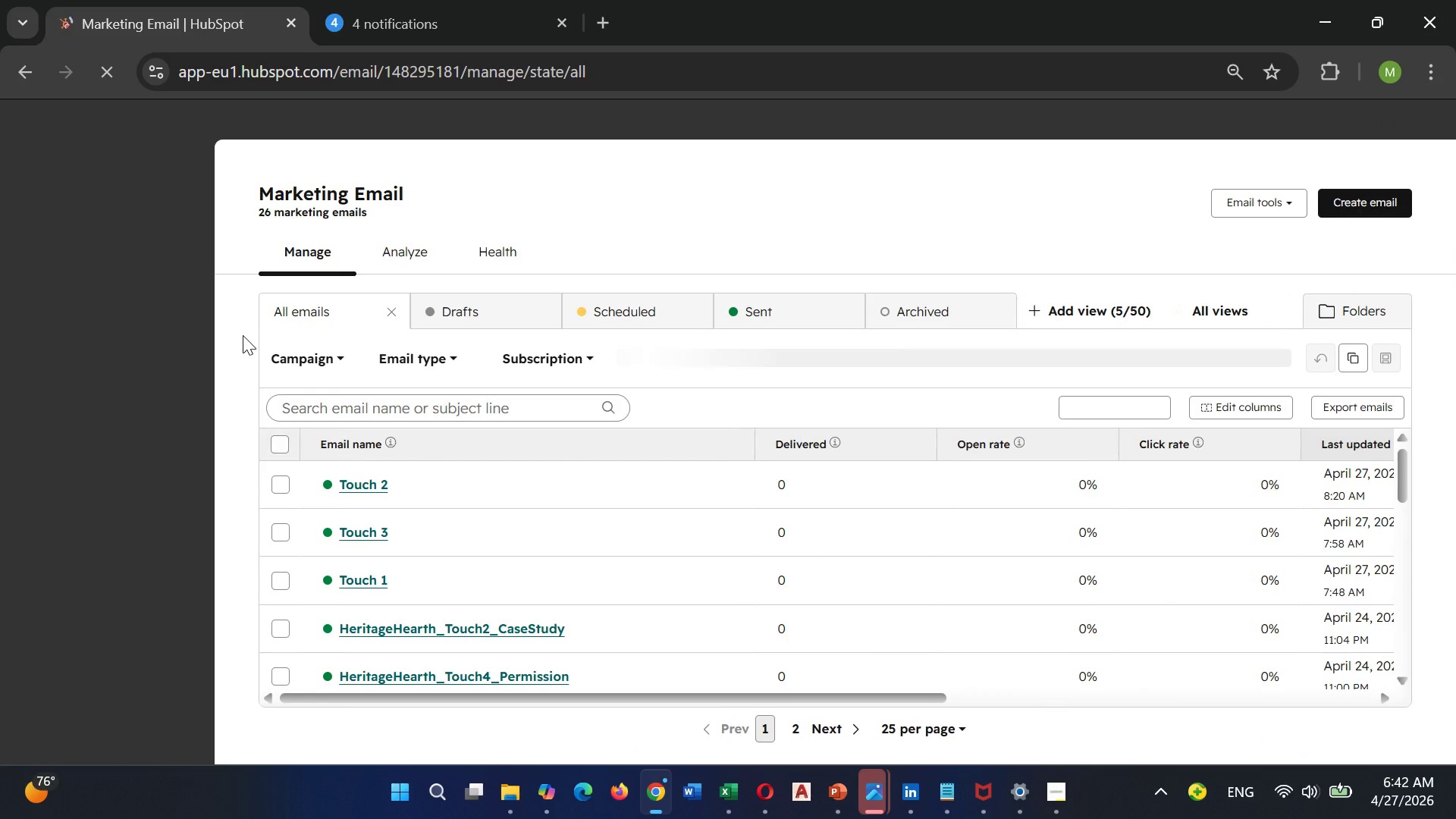 
left_click([1382, 206])
 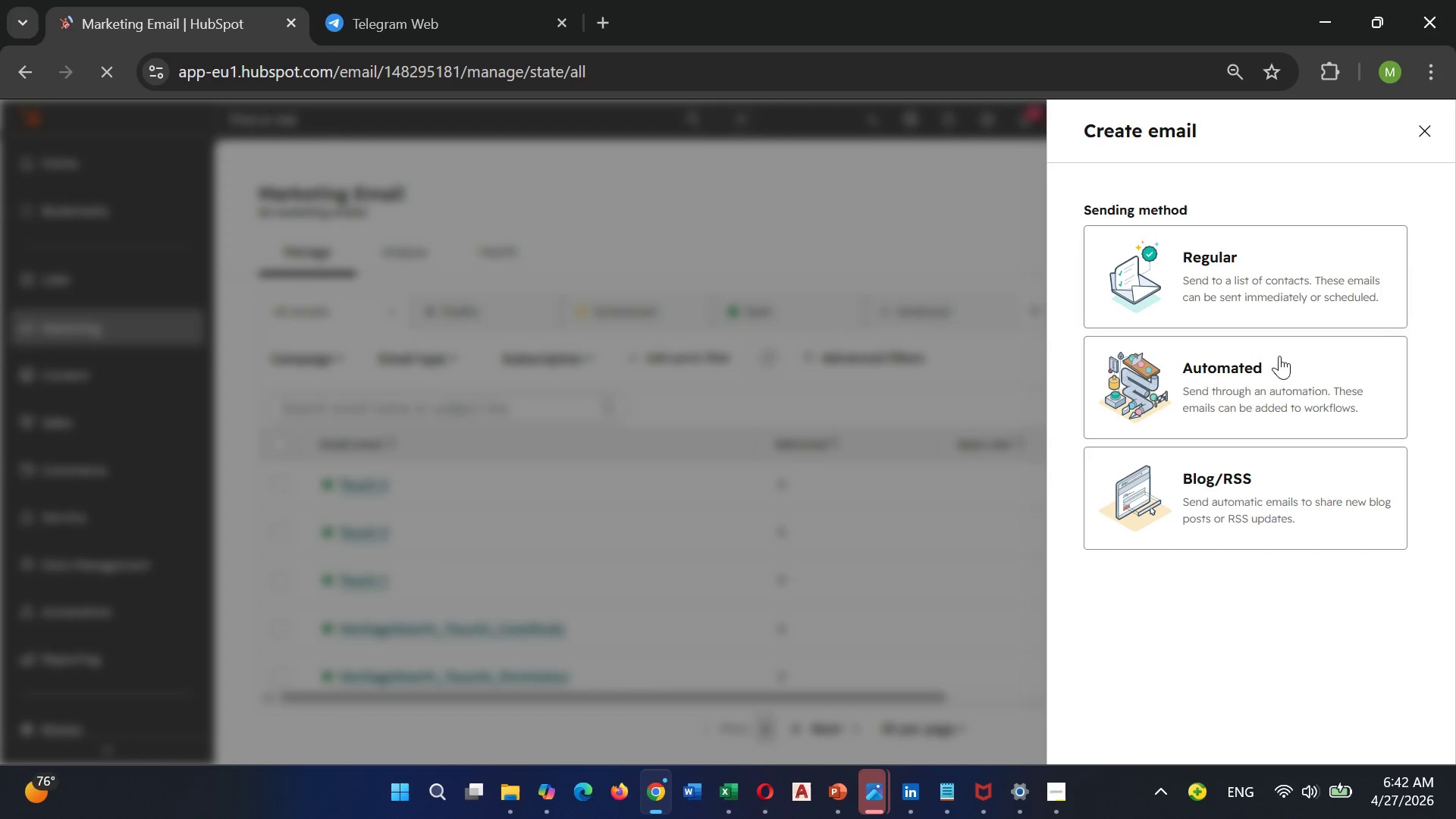 
left_click([1250, 399])
 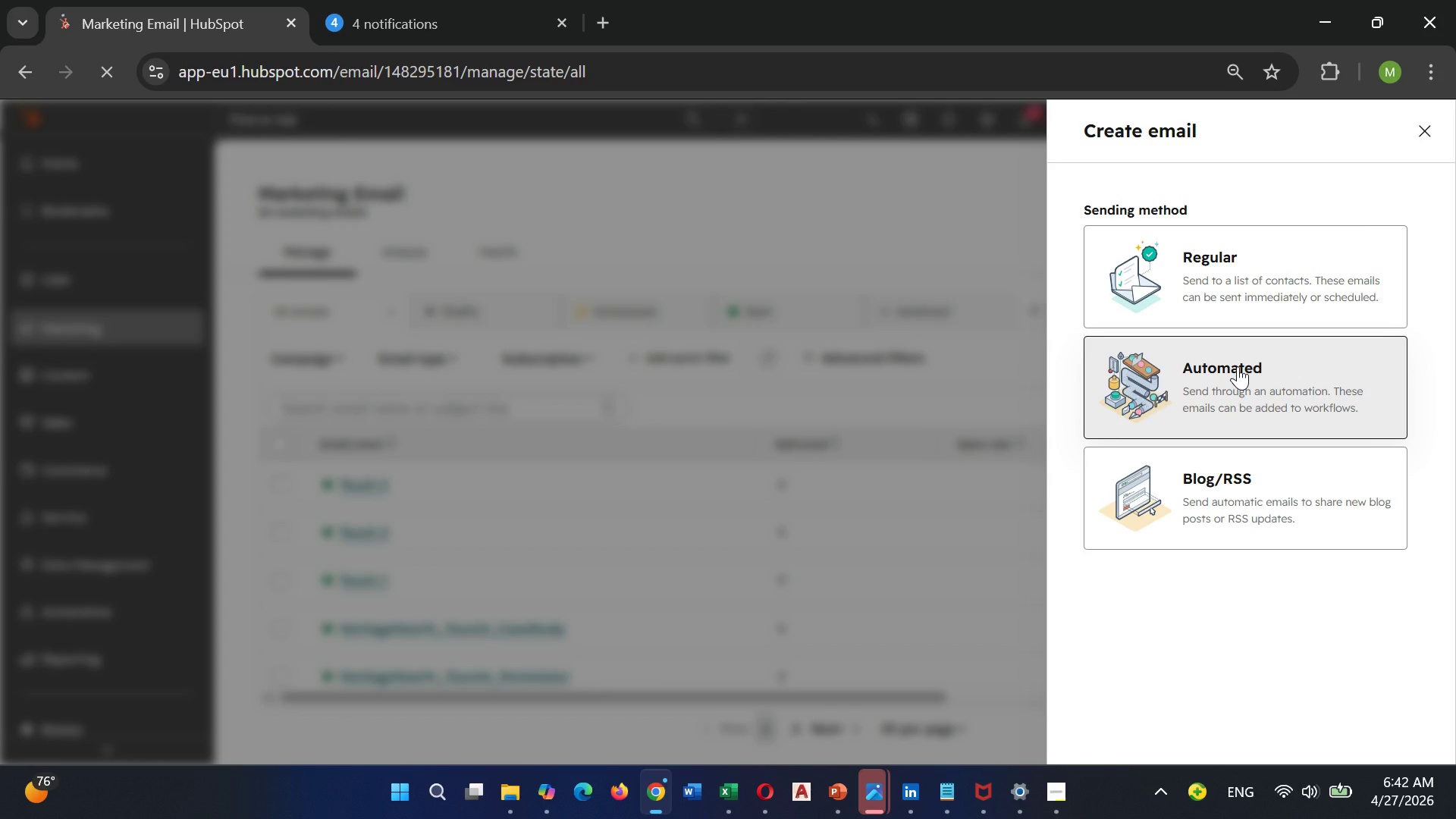 
left_click([1238, 366])
 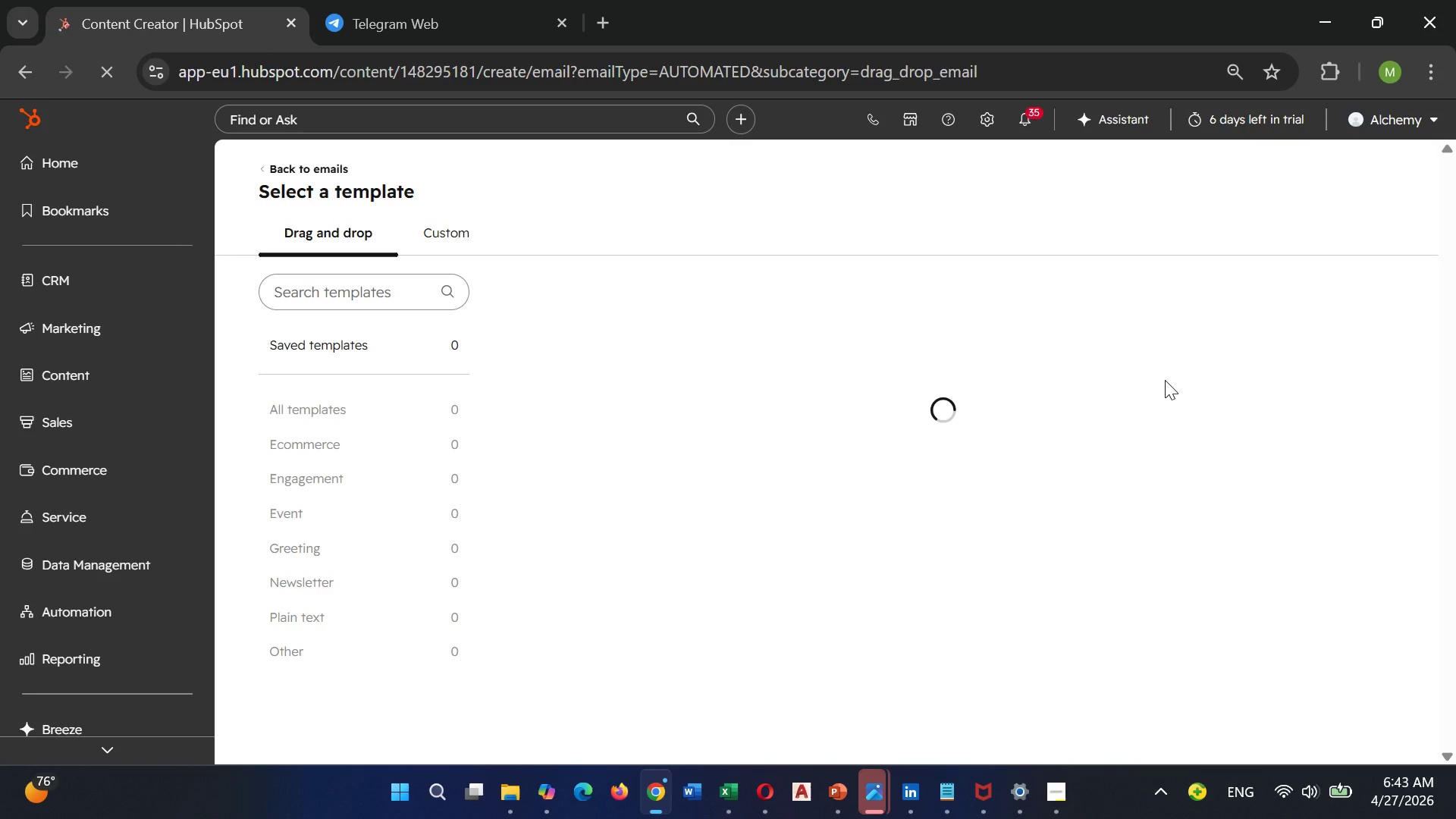 
wait(39.41)
 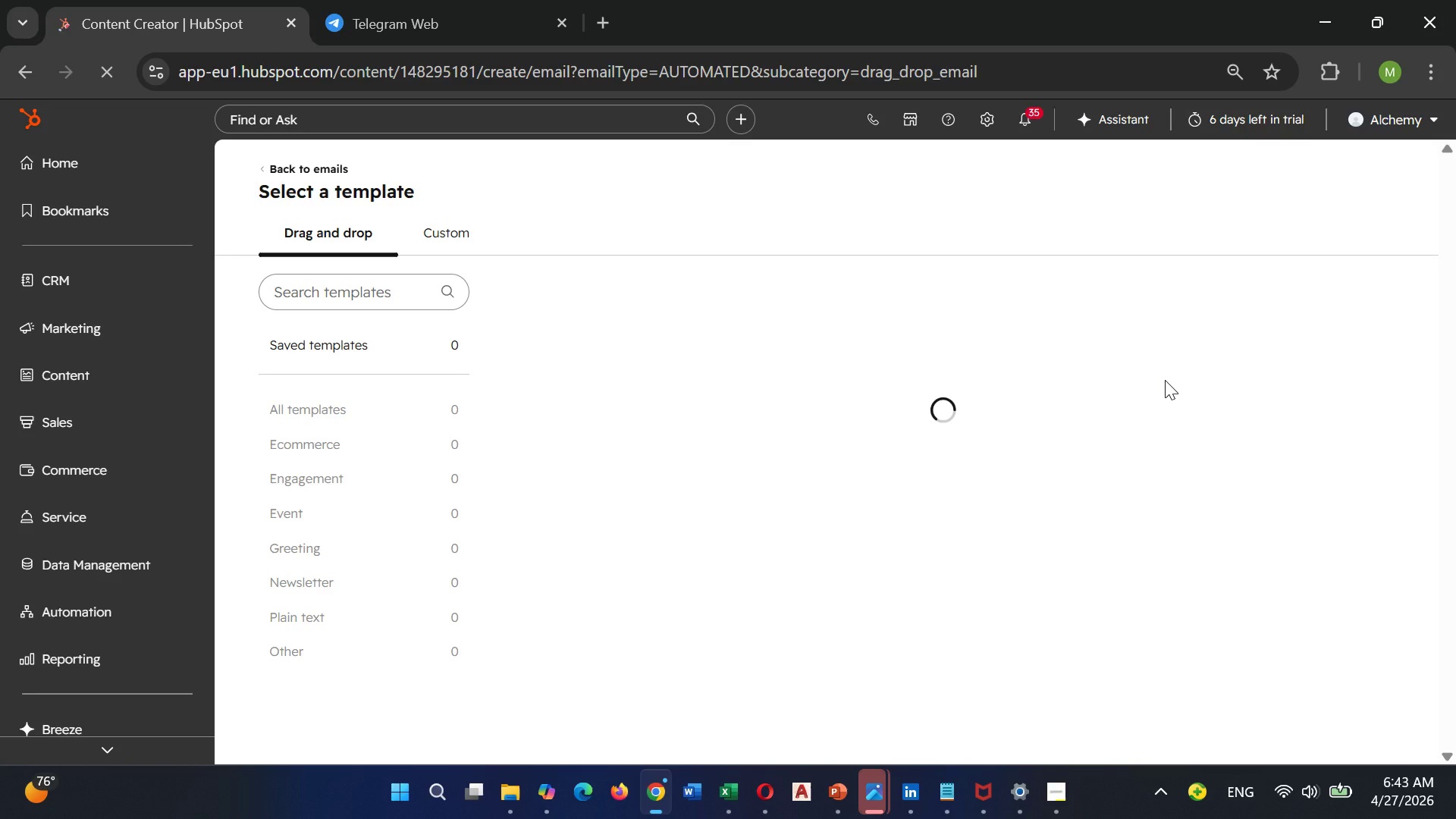 
left_click([661, 674])
 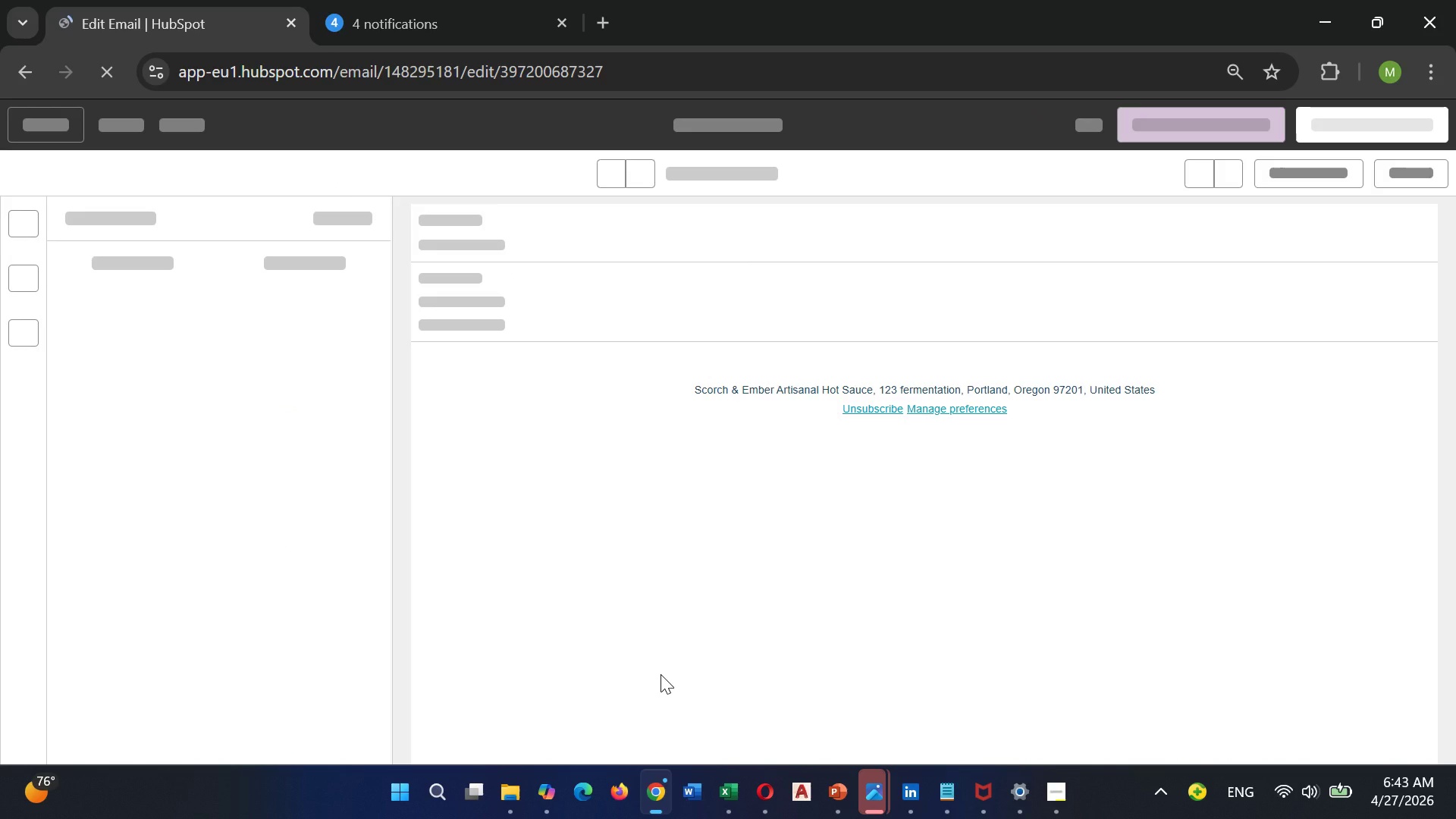 
wait(10.78)
 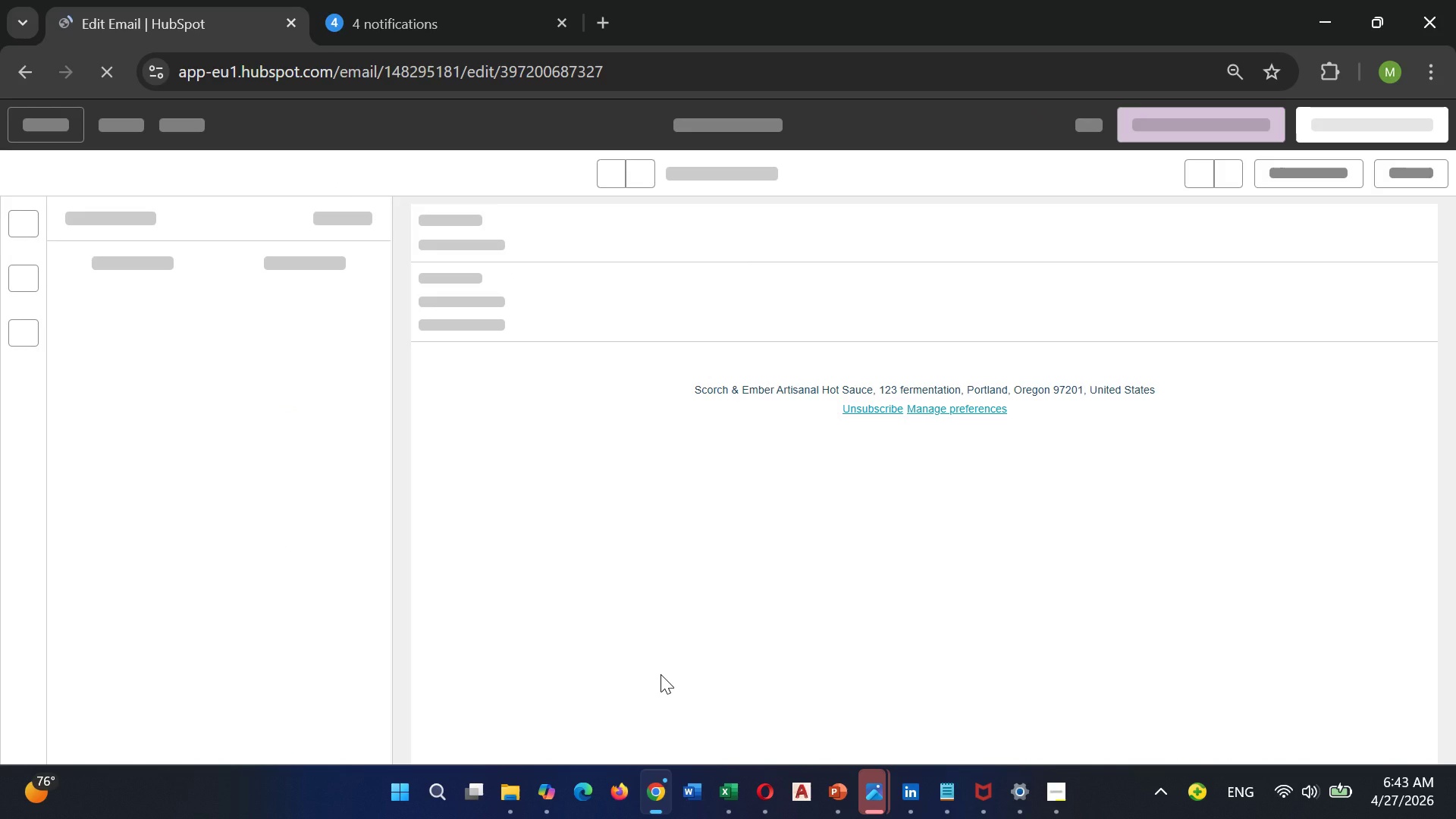 
scroll: coordinate [680, 805], scroll_direction: up, amount: 2.0
 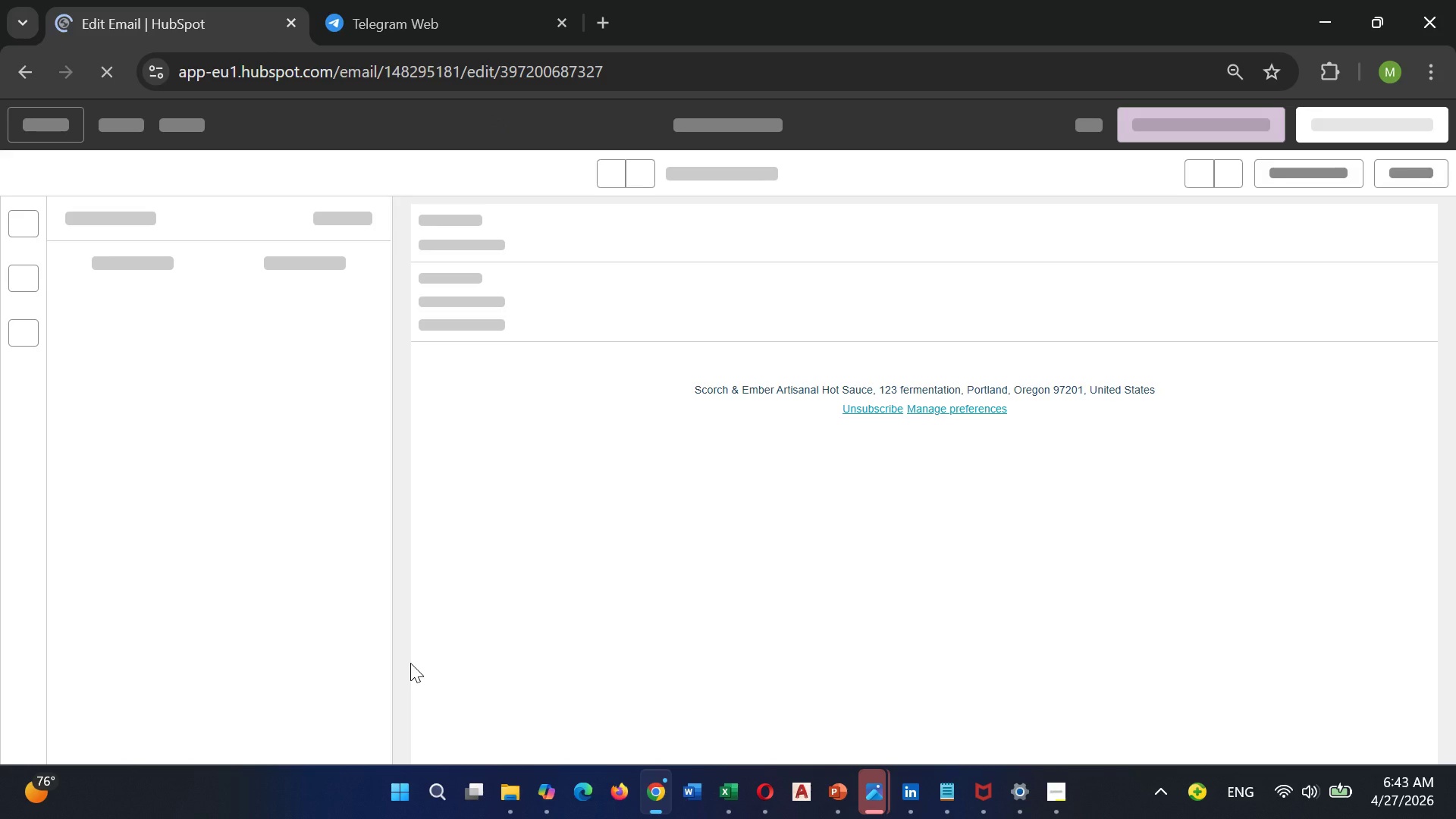 
wait(12.16)
 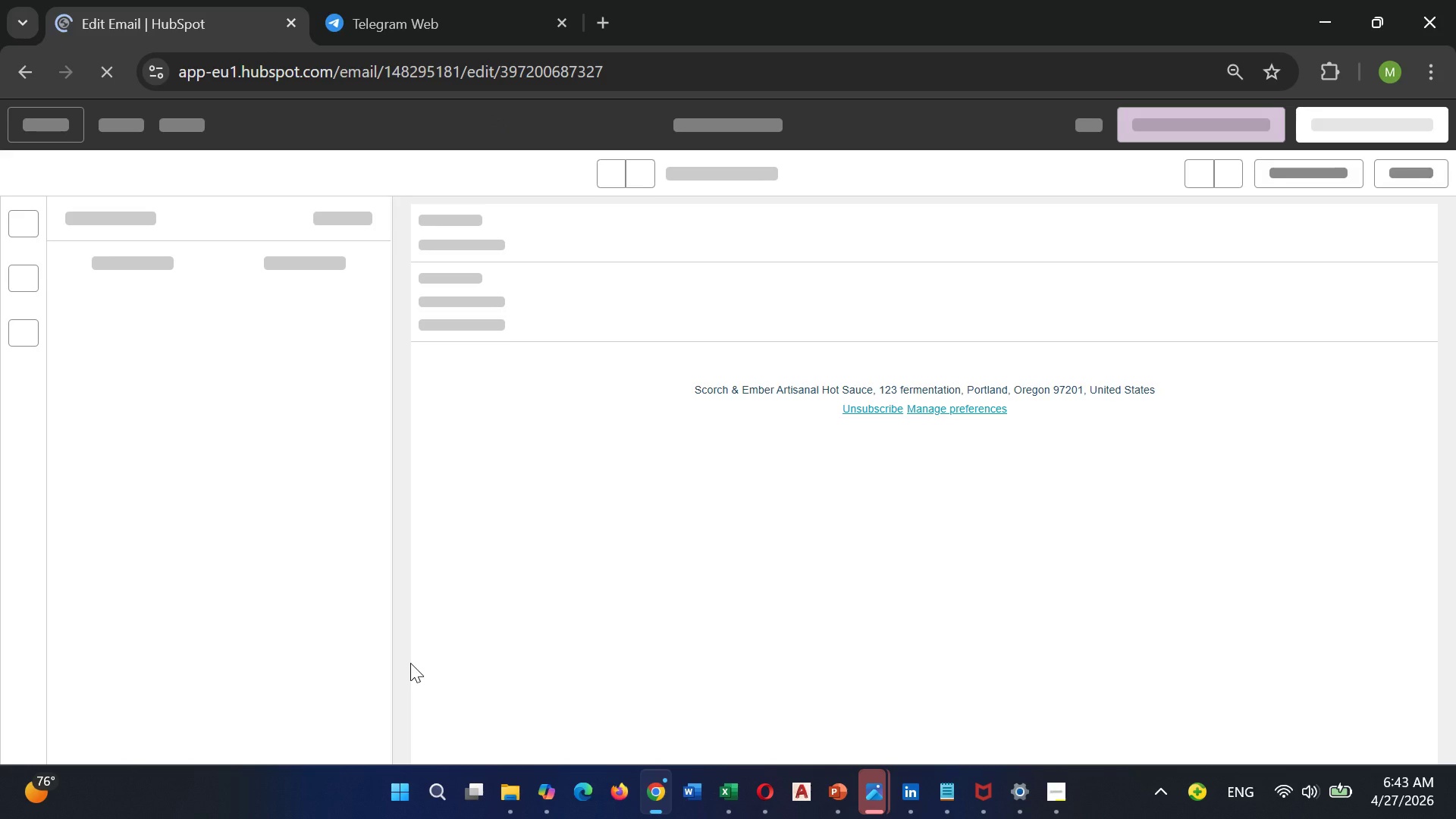 
left_click([778, 125])
 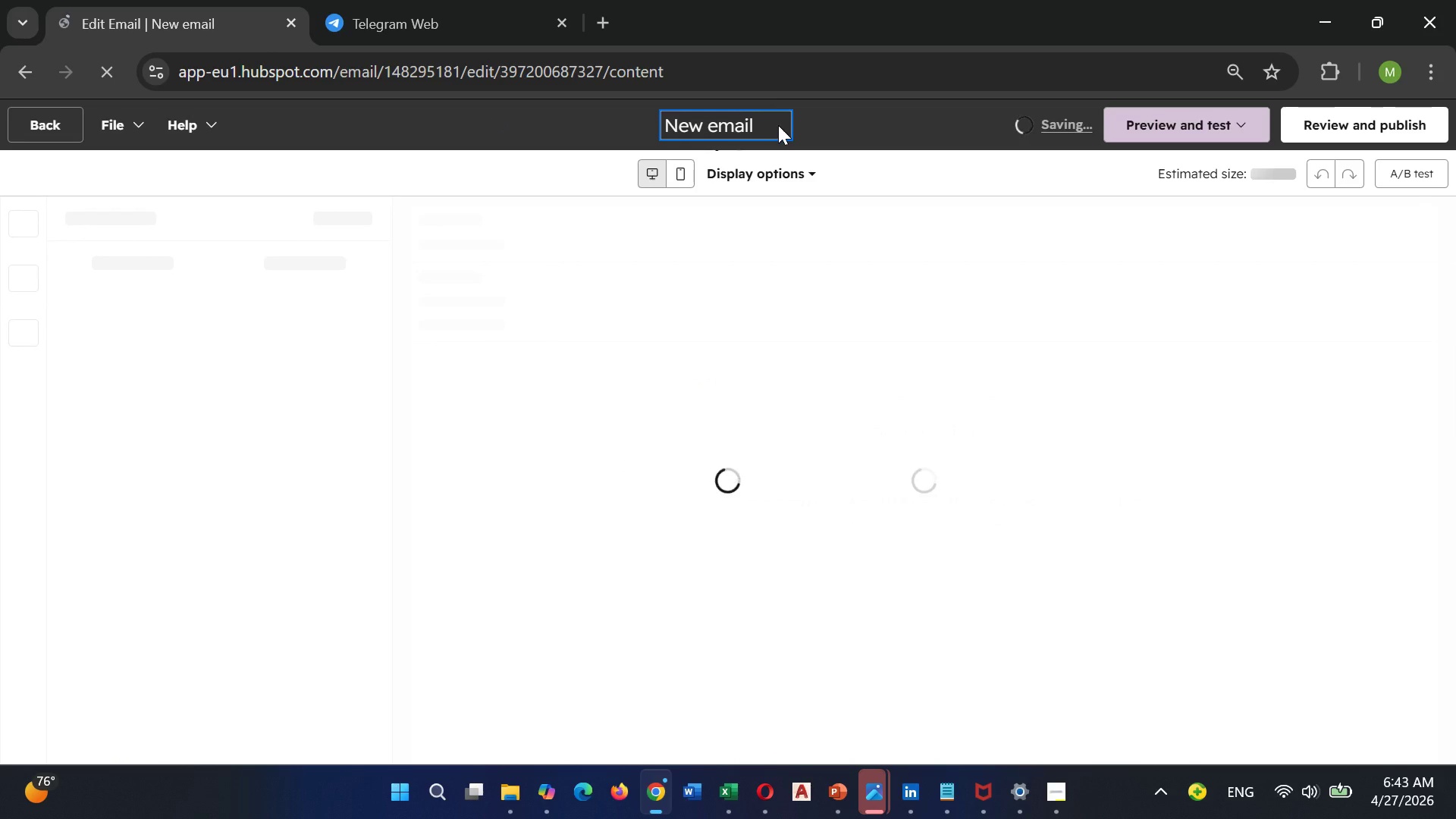 
hold_key(key=Backspace, duration=0.95)
 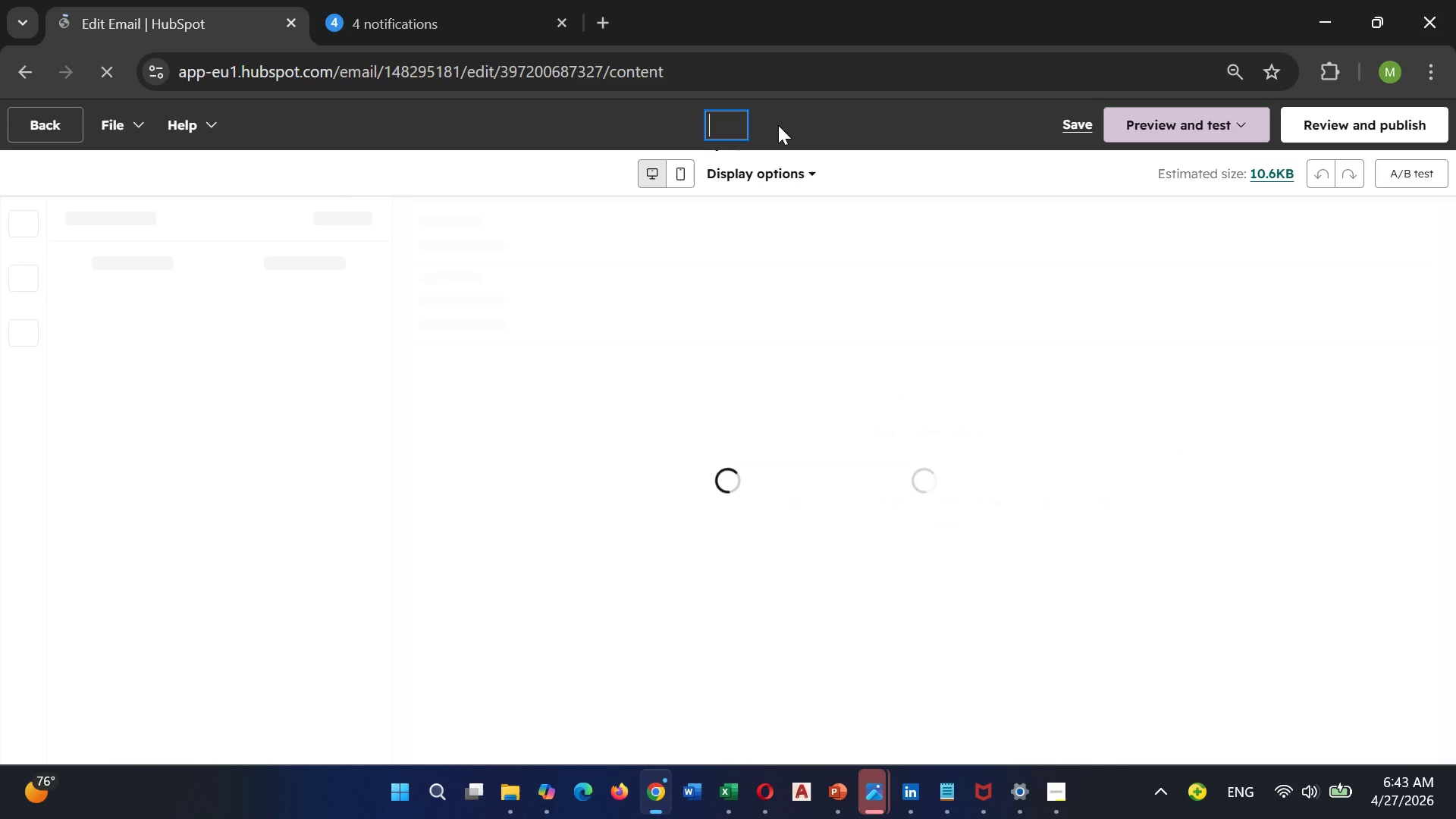 
type(g)
key(Backspace)
type(Garden pArty -)
 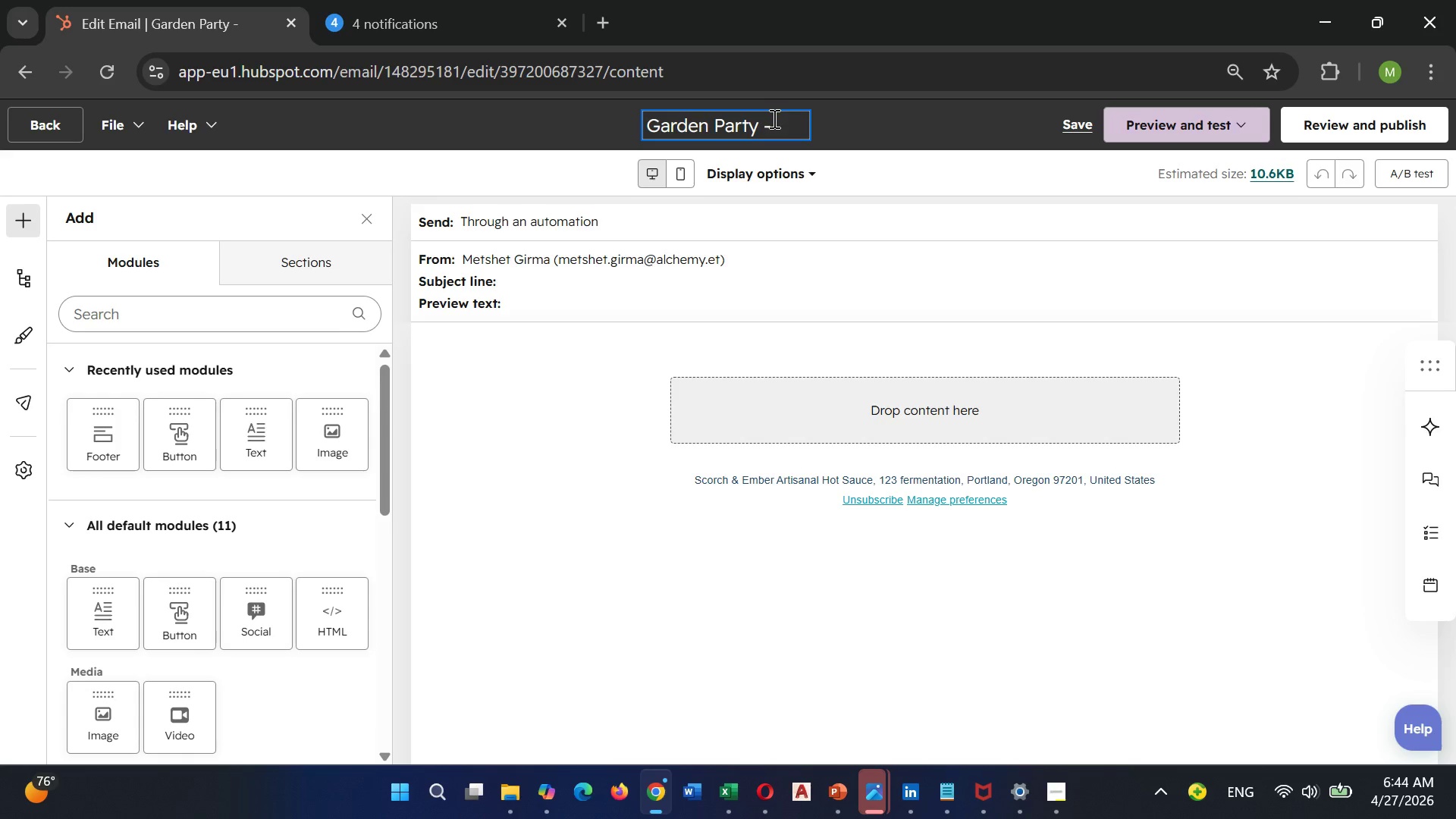 
type( Catalog delivery)
 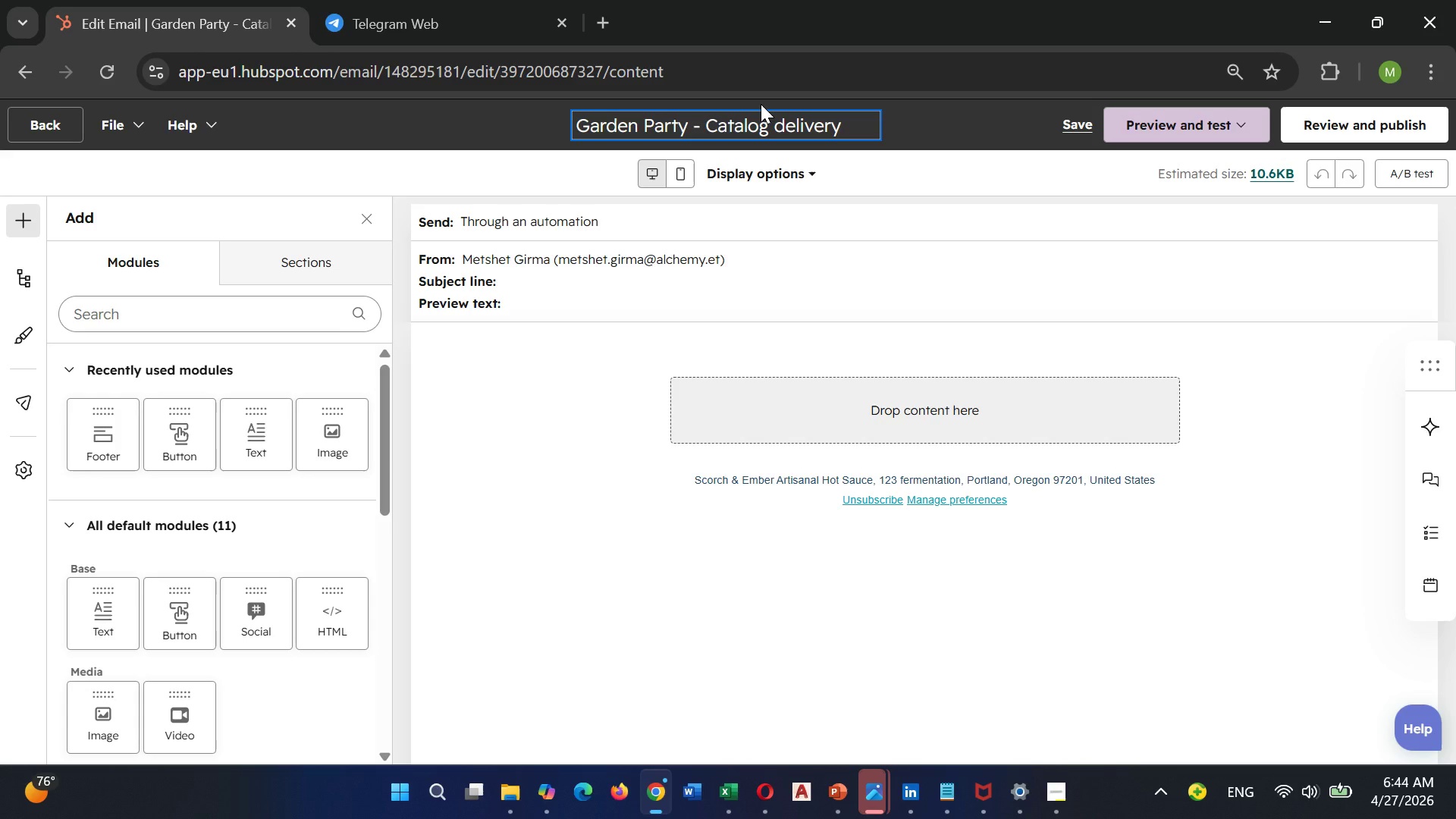 
left_click([908, 118])
 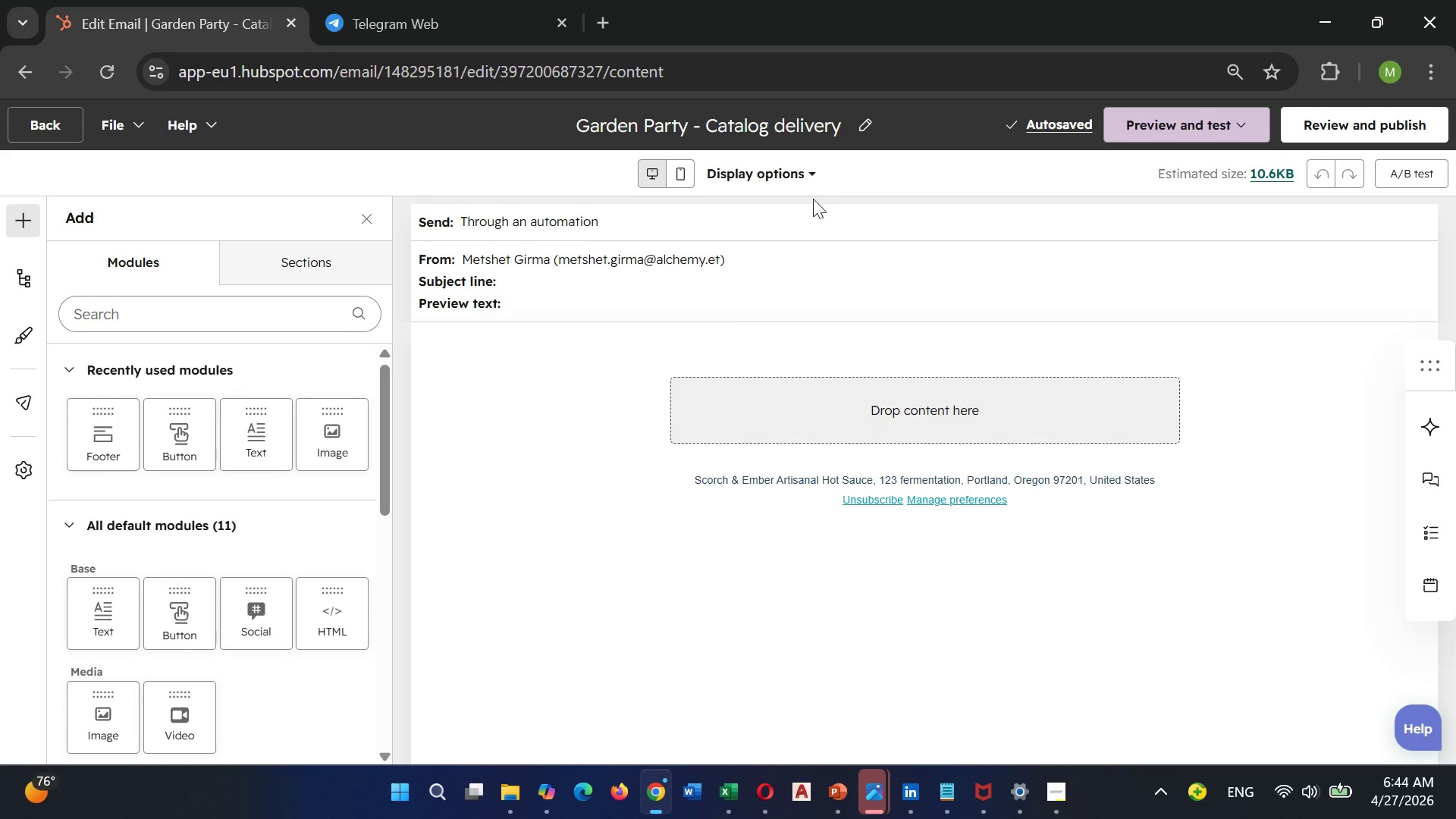 
left_click([703, 275])
 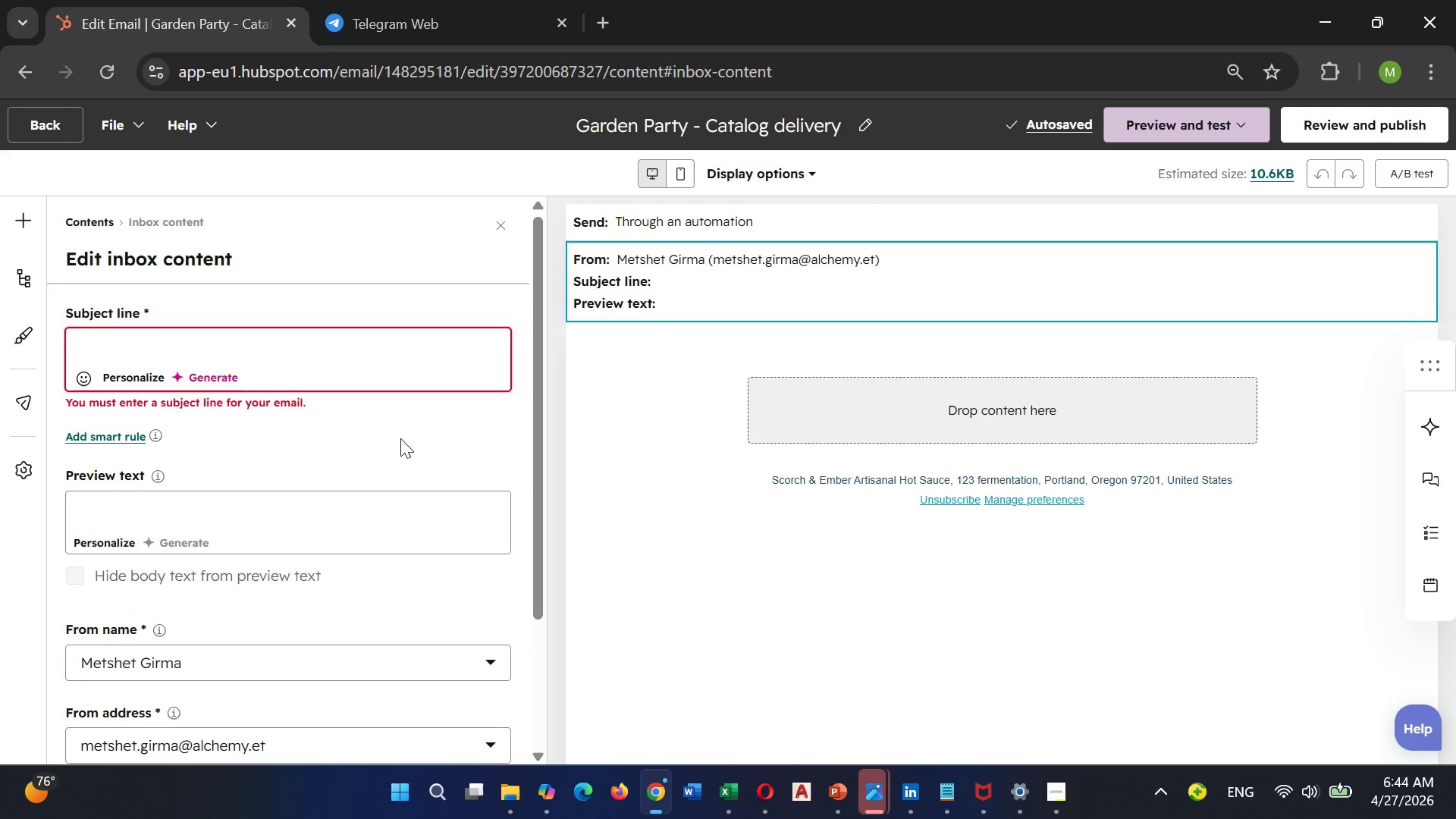 
left_click([318, 346])
 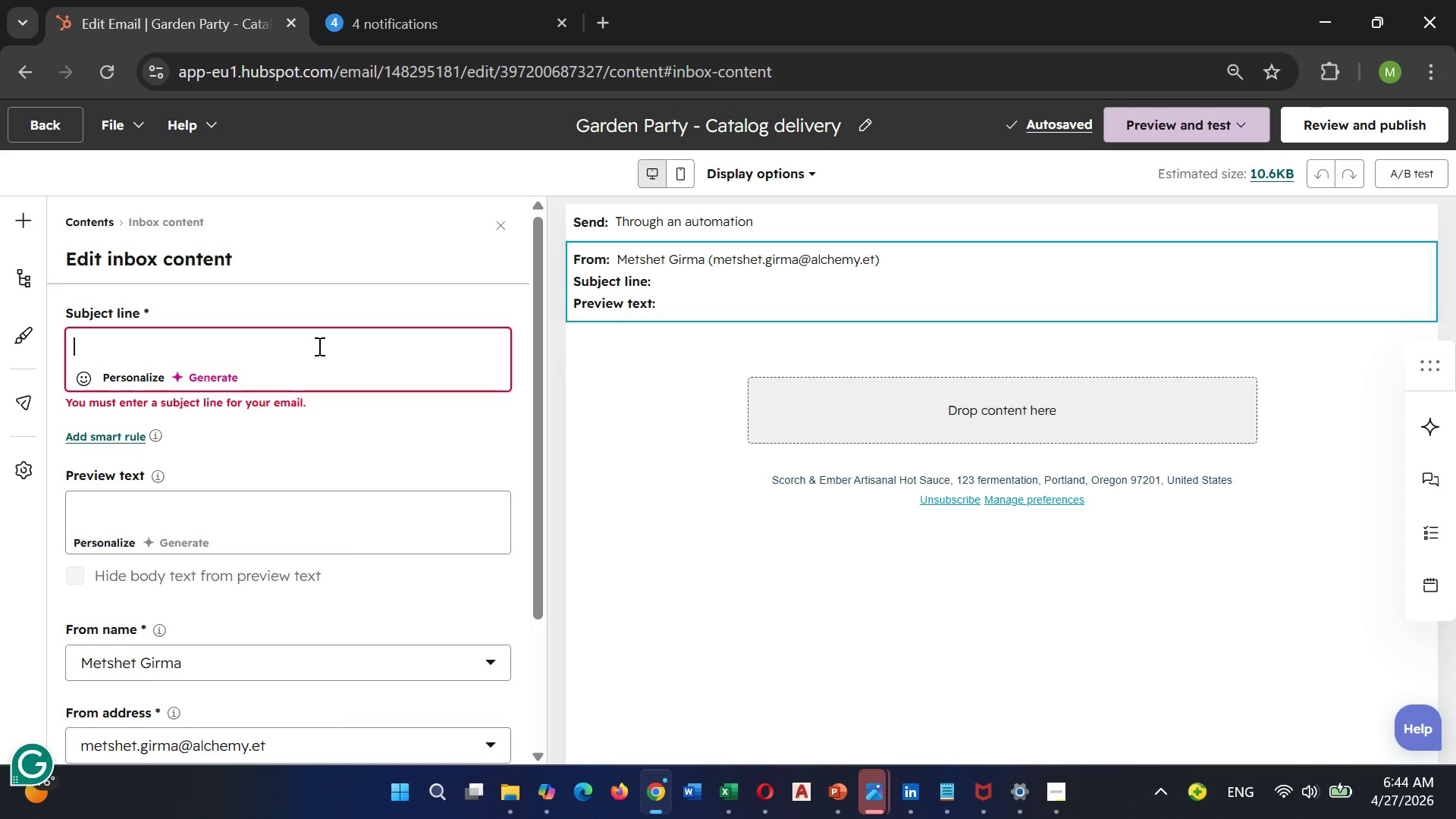 
hold_key(key=ShiftLeft, duration=0.67)
 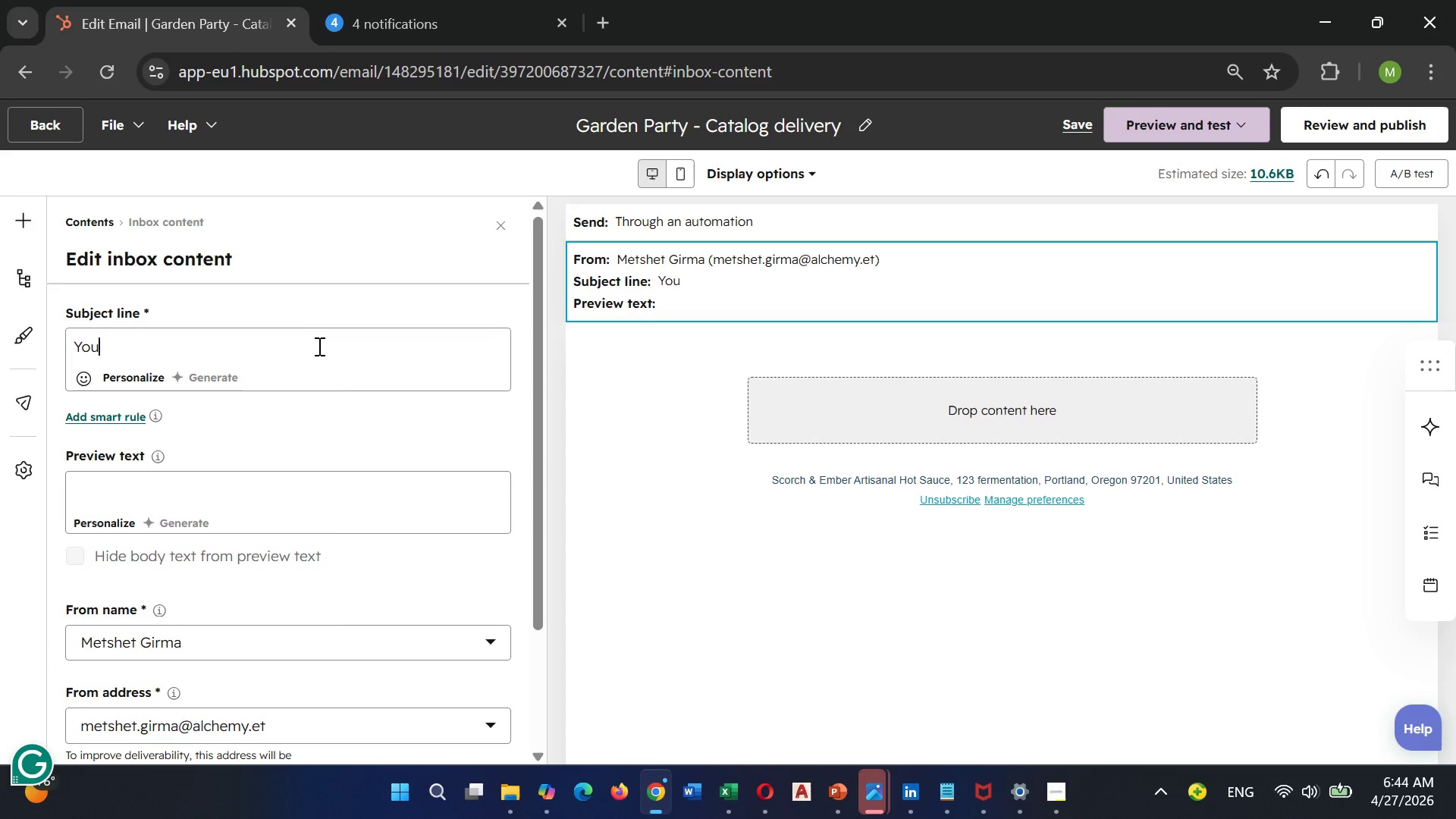 
type(your )
 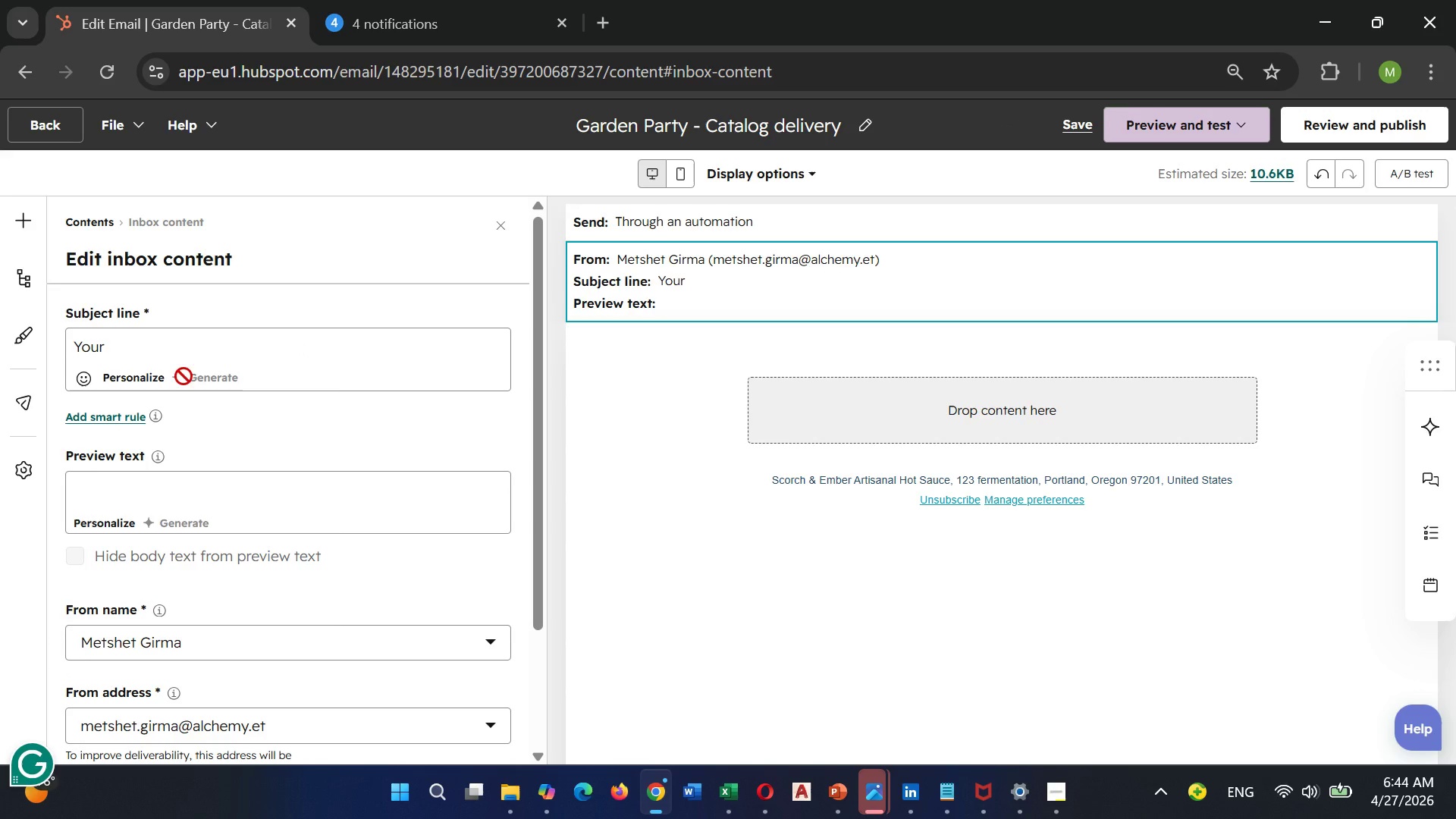 
left_click([140, 383])
 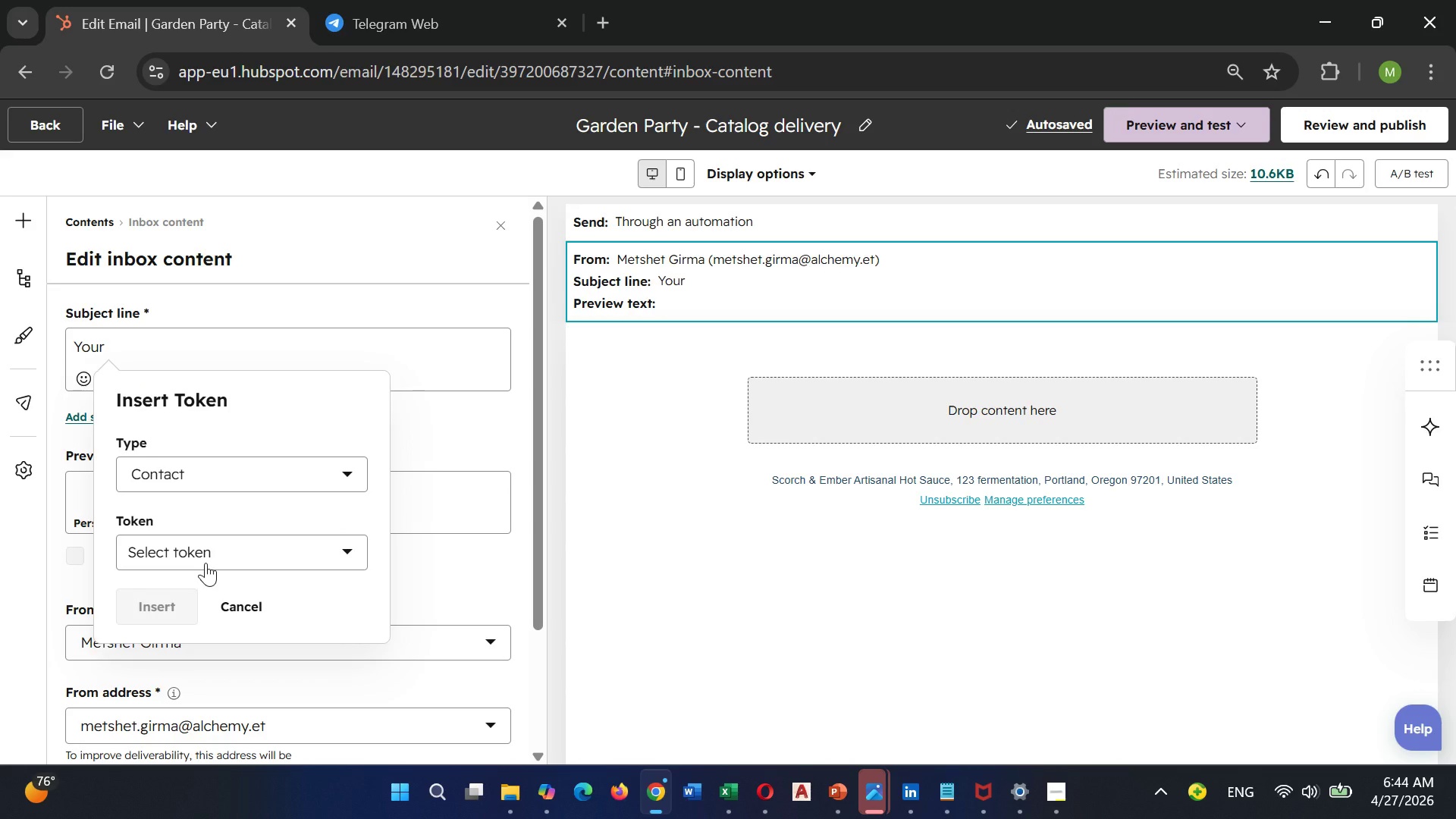 
left_click([215, 551])
 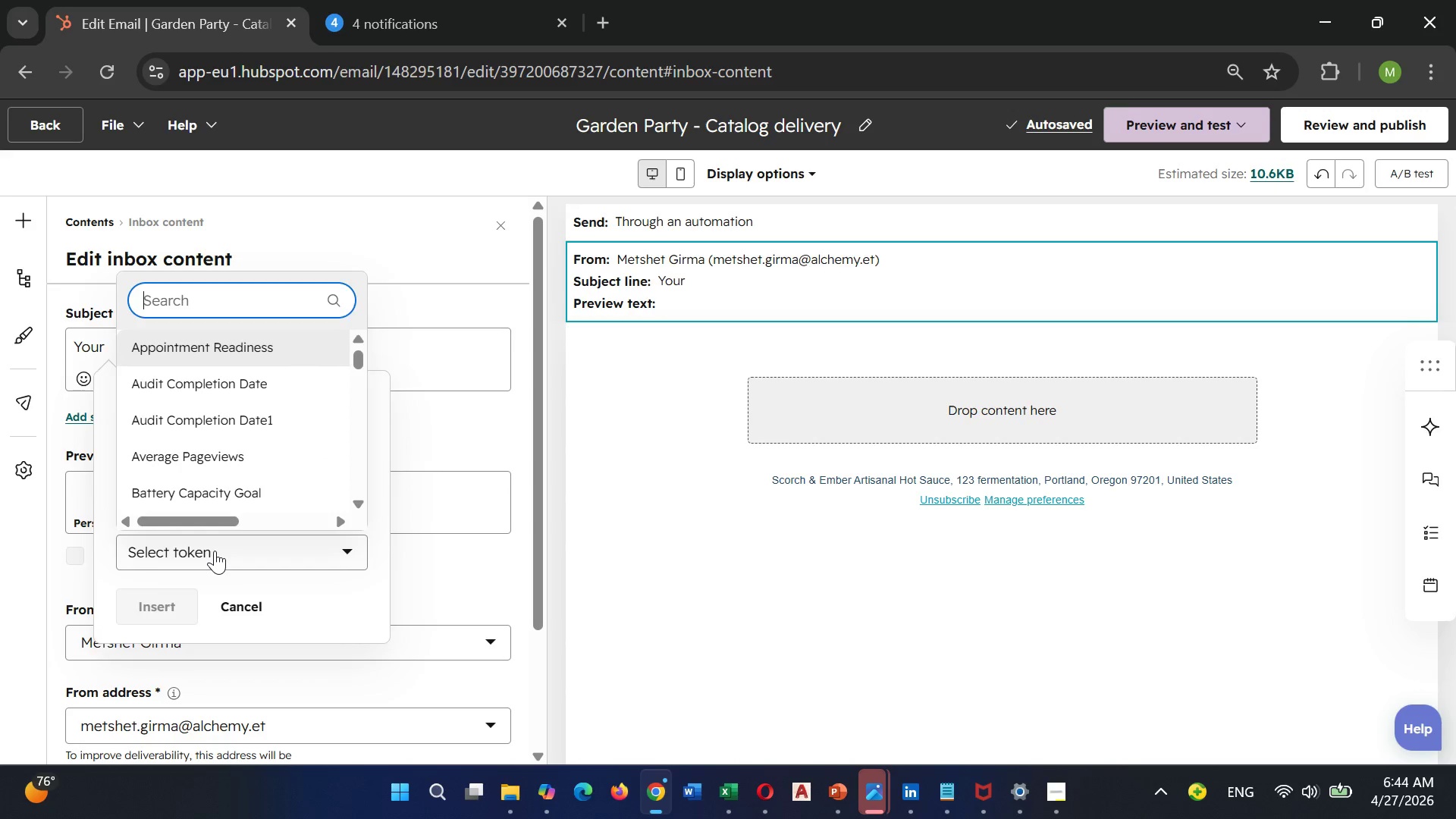 
left_click([215, 551])
 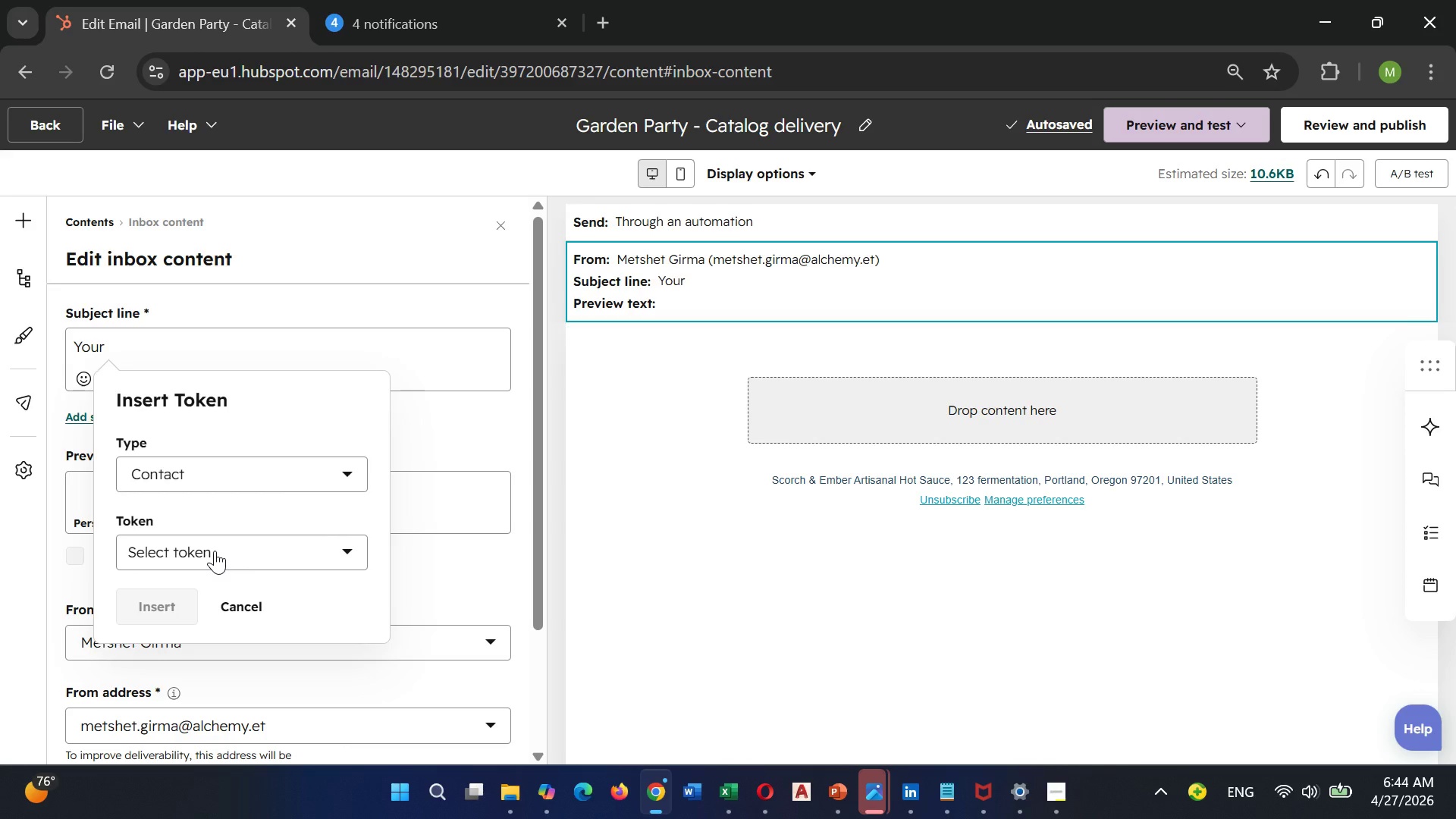 
left_click([215, 551])
 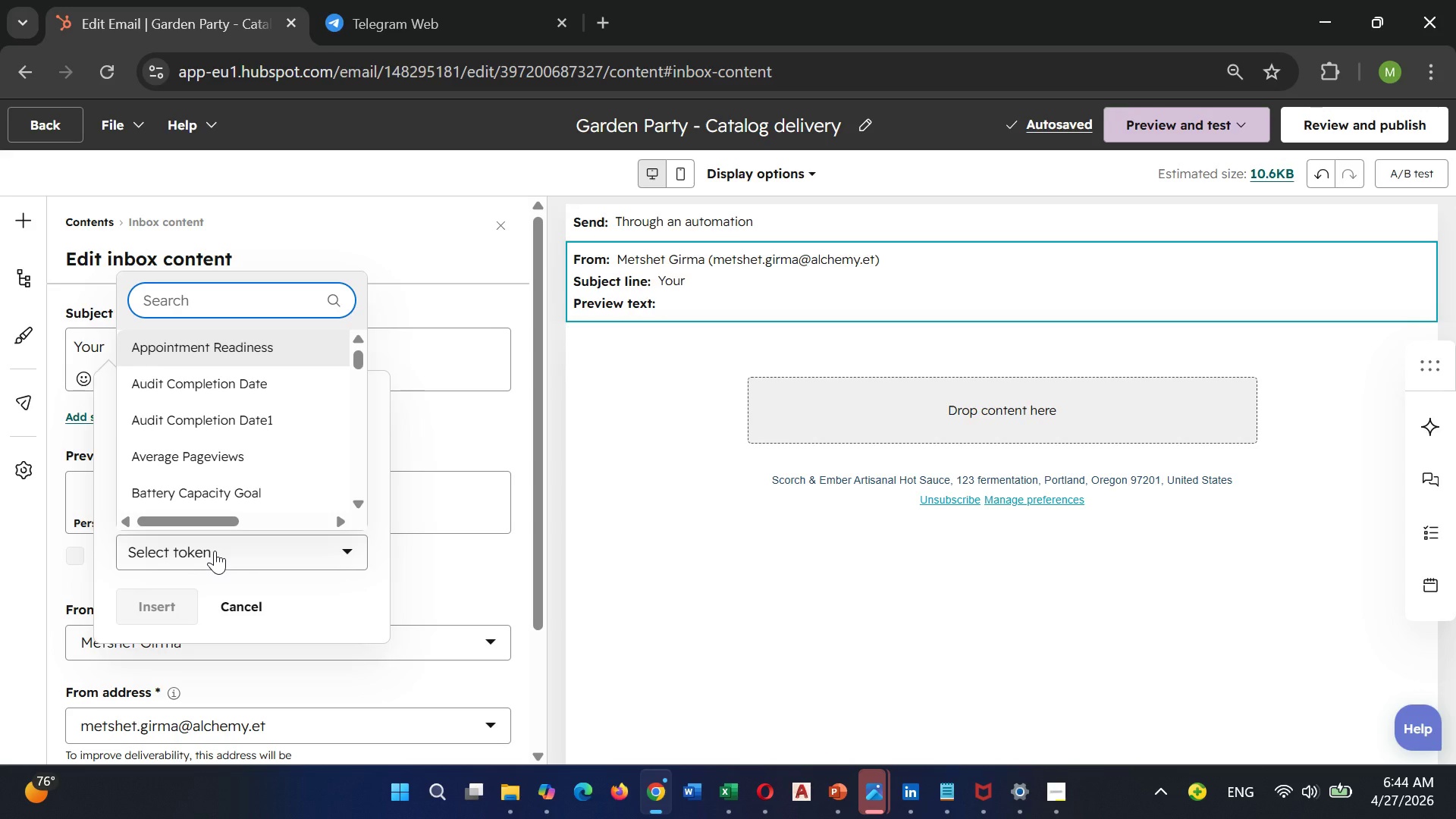 
type(event)
 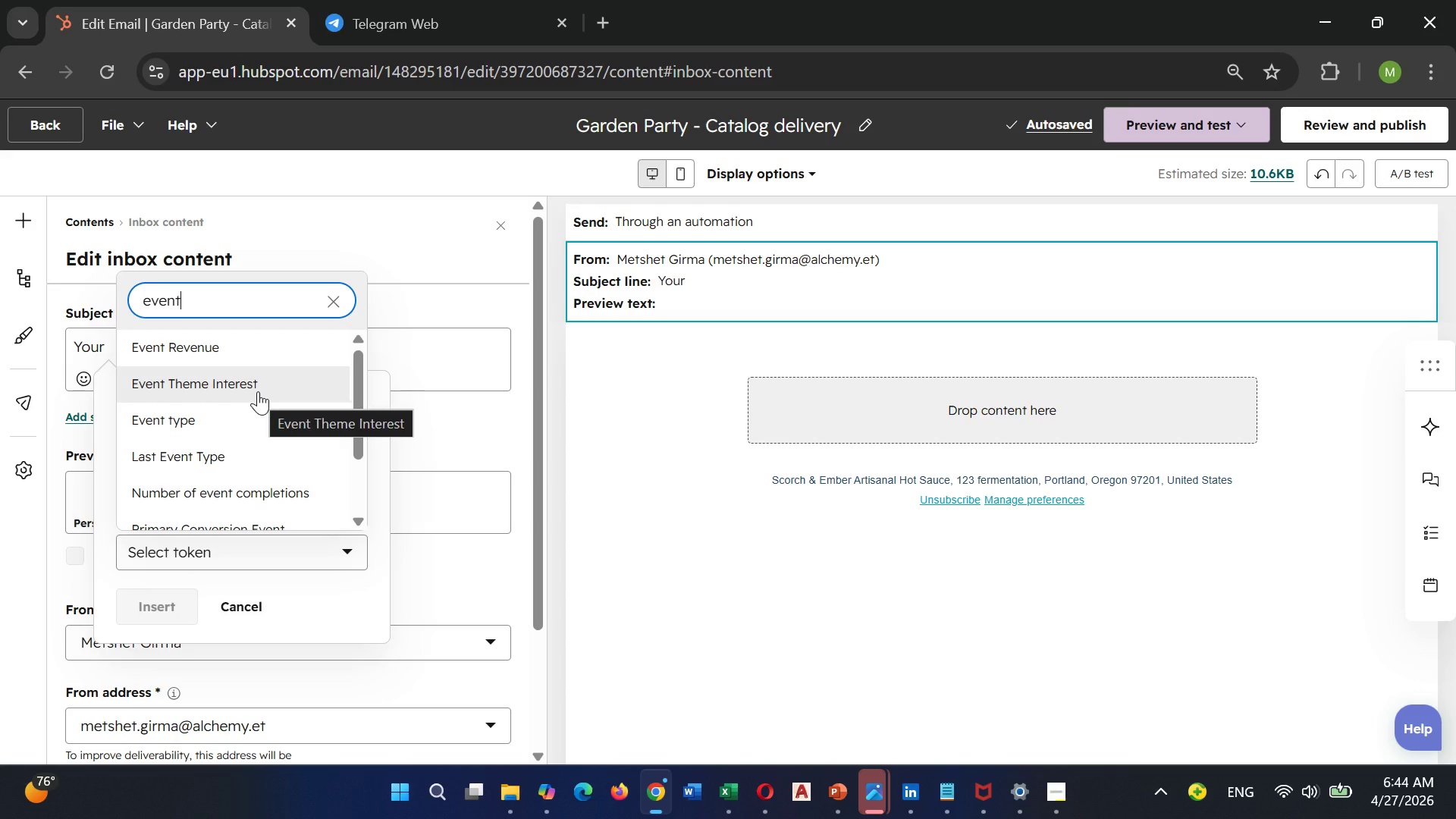 
left_click([258, 391])
 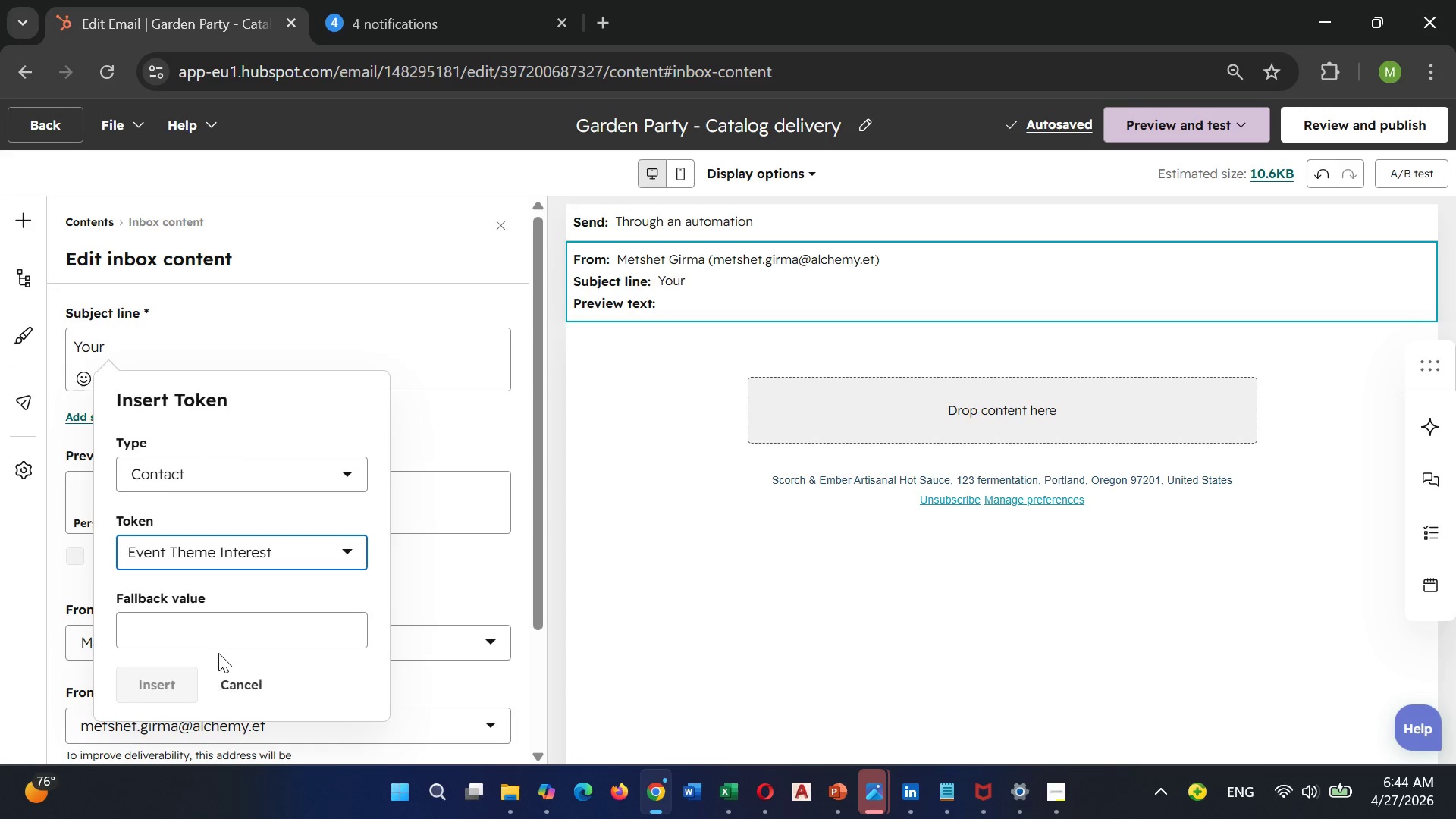 
left_click([224, 632])
 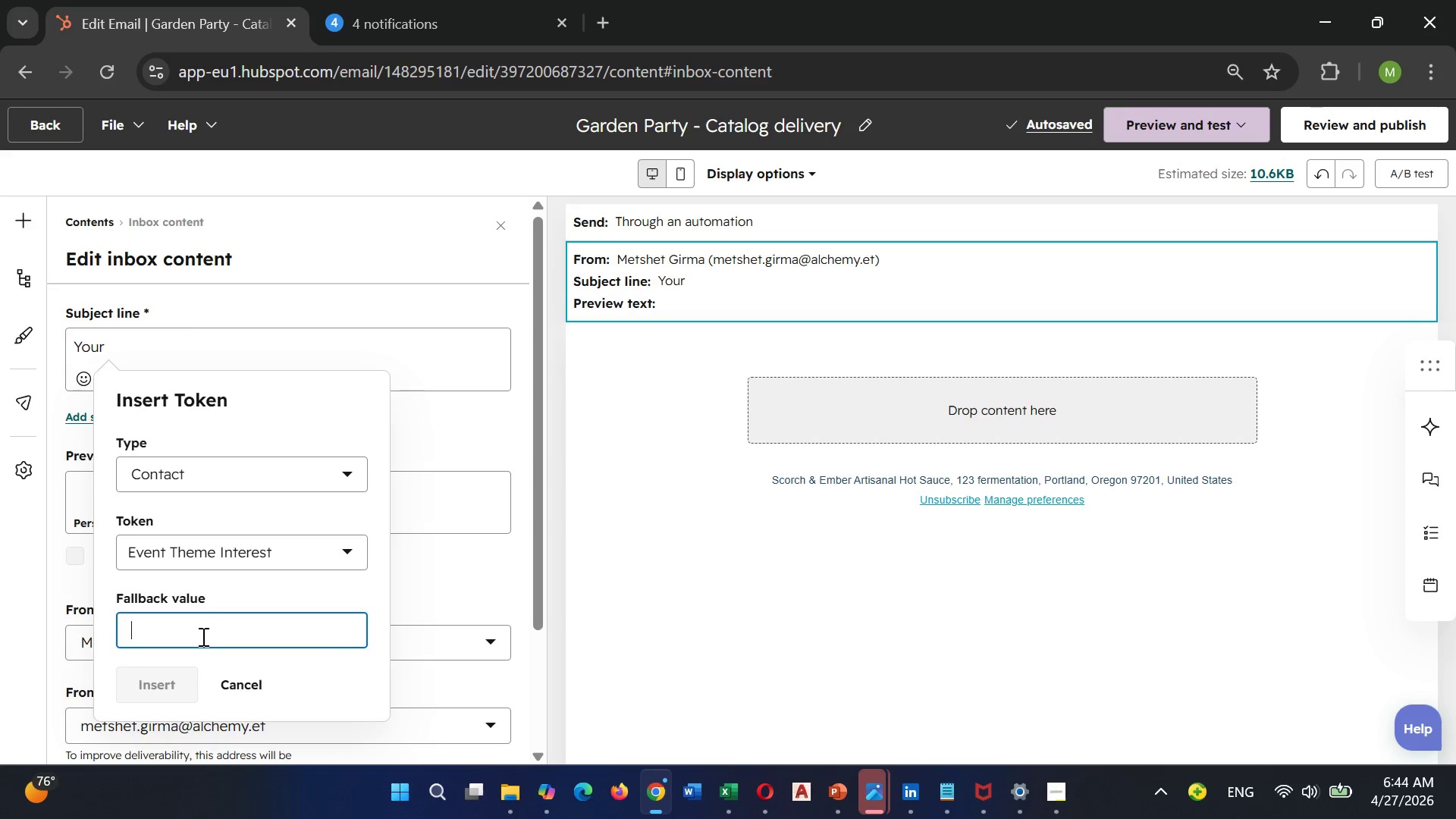 
type(Event THEme Interest)
 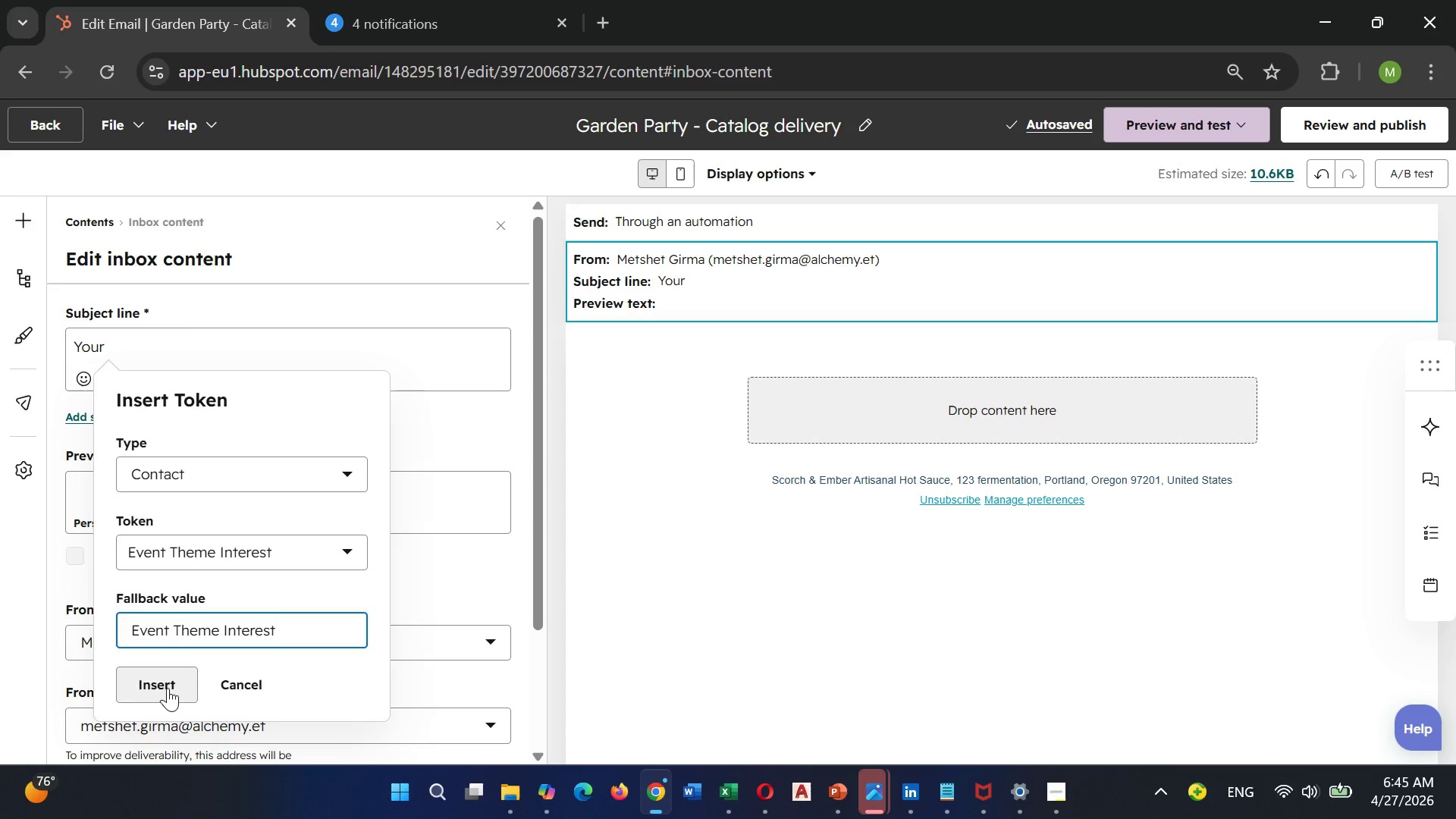 
left_click([168, 688])
 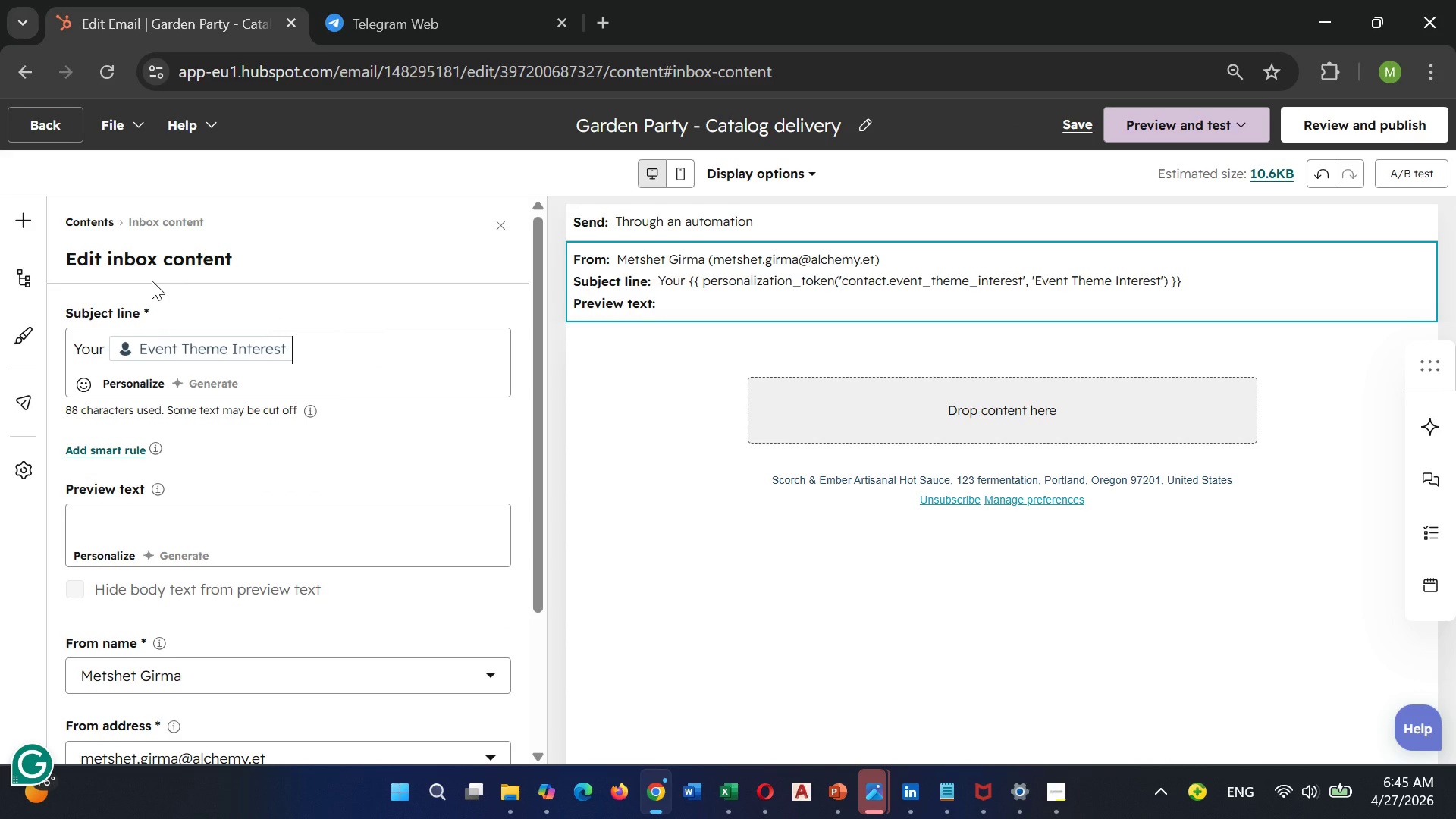 
left_click([152, 281])
 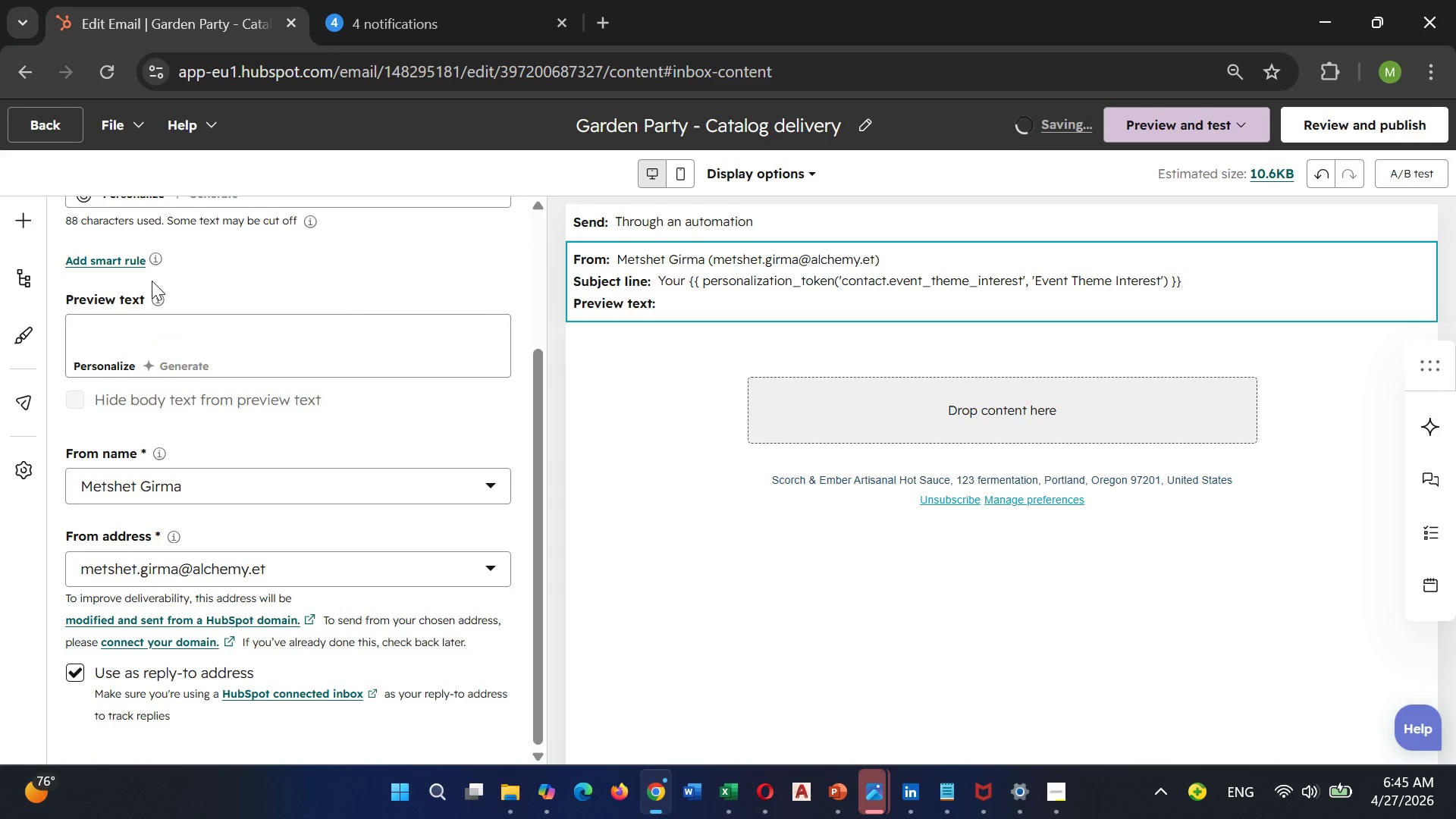 
key(Space)
 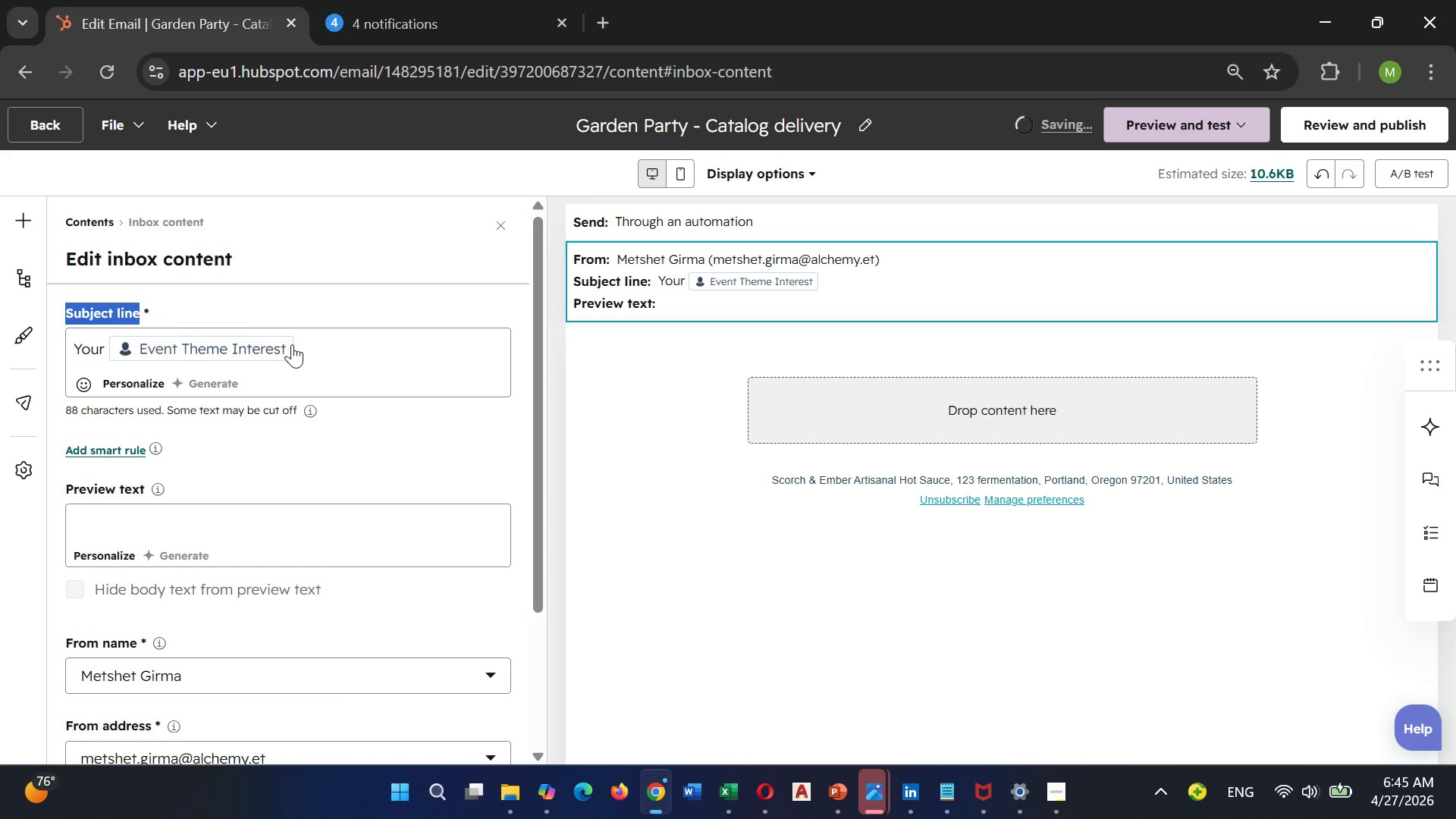 
left_click([315, 344])
 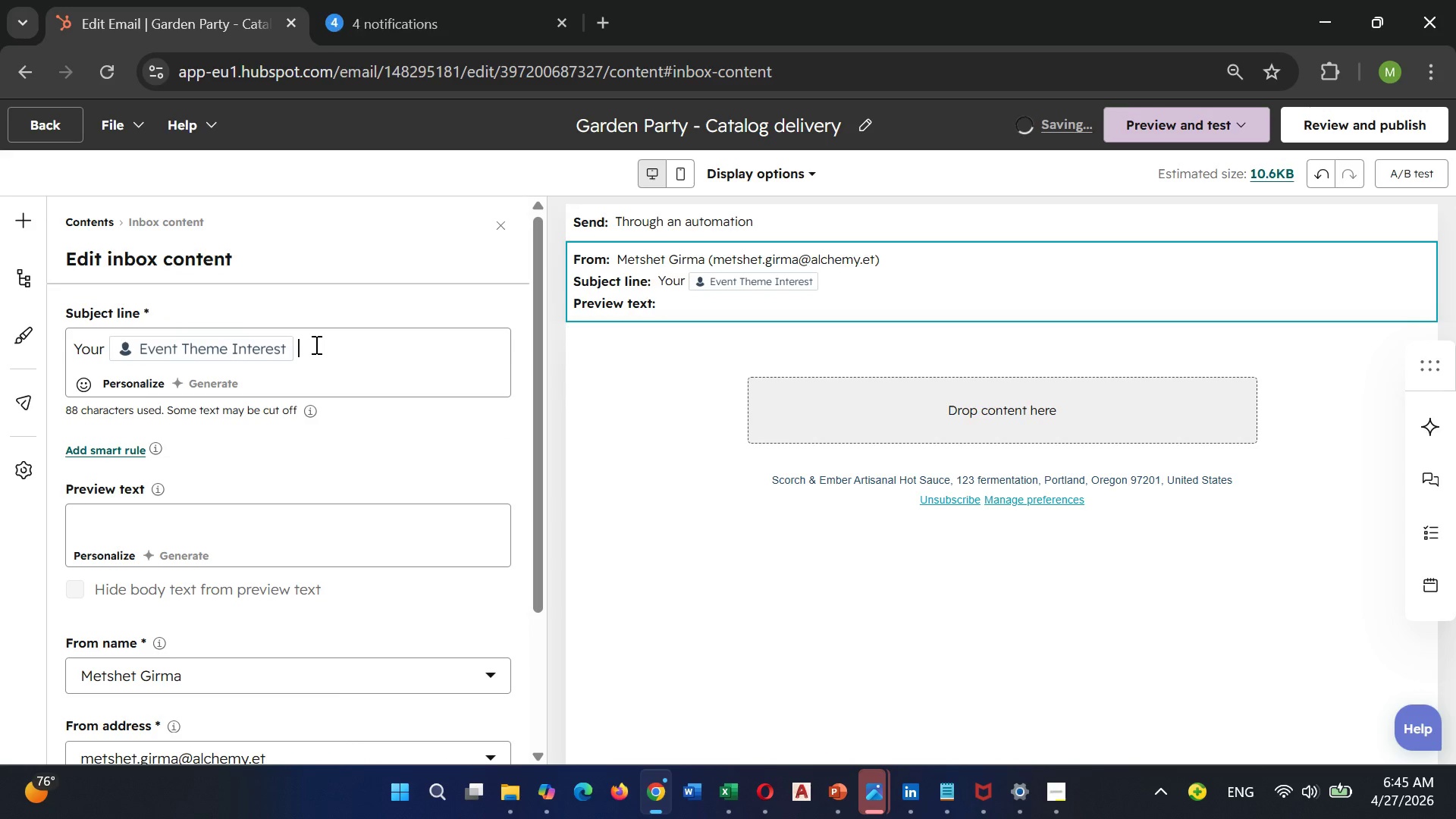 
key(Space)
 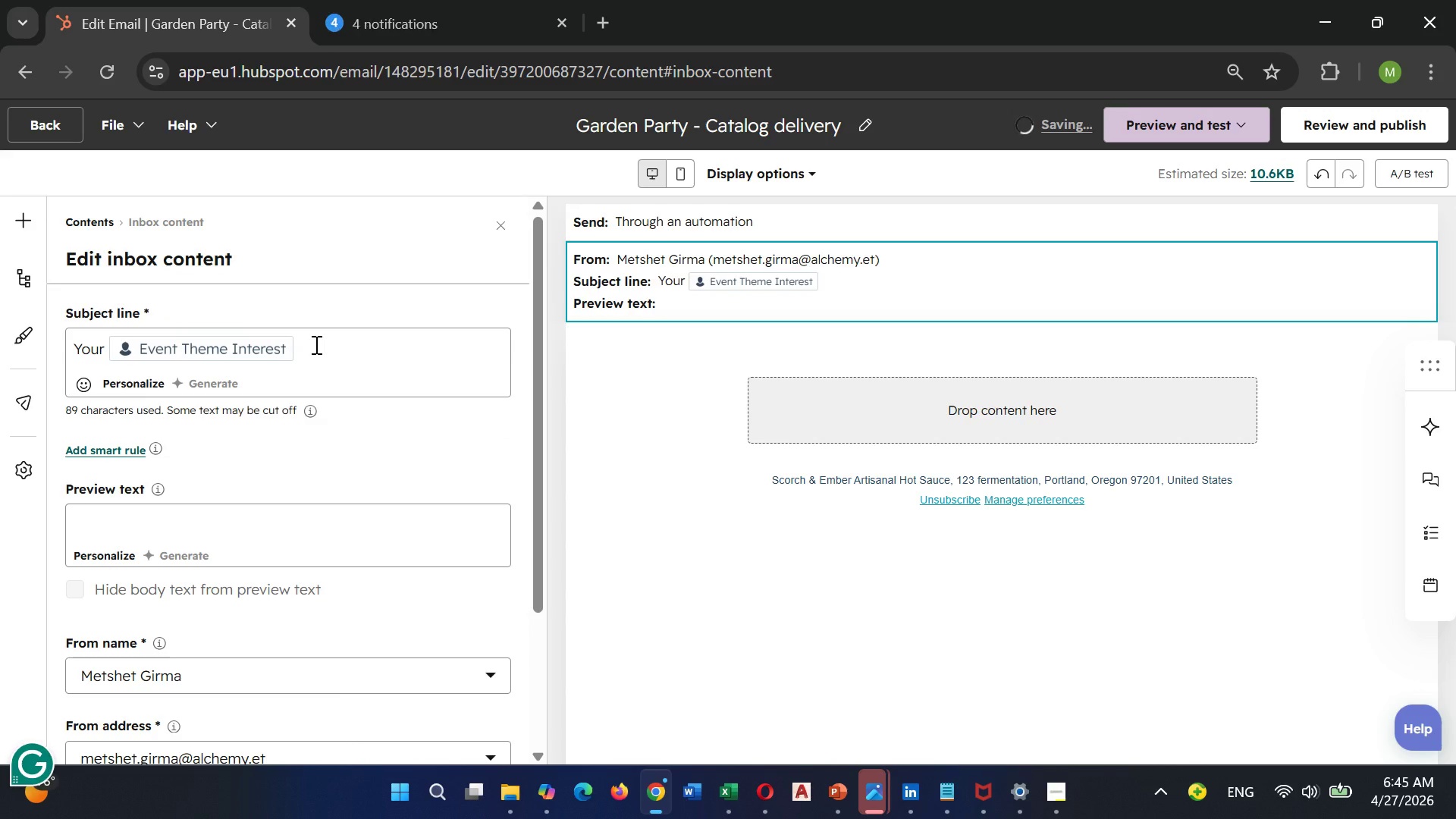 
type(catalog for petals )
 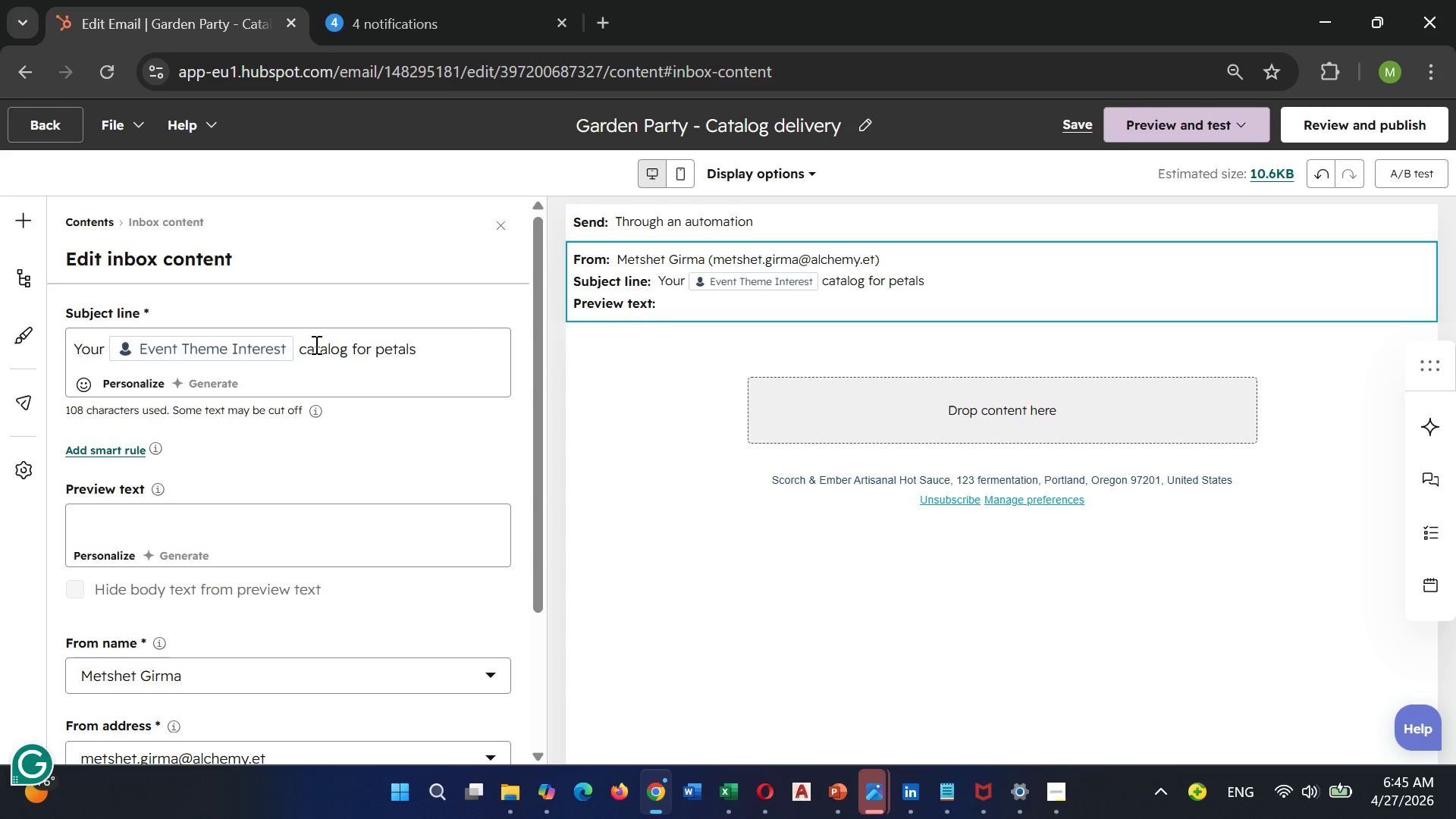 
type(7 plaidPROPs)
 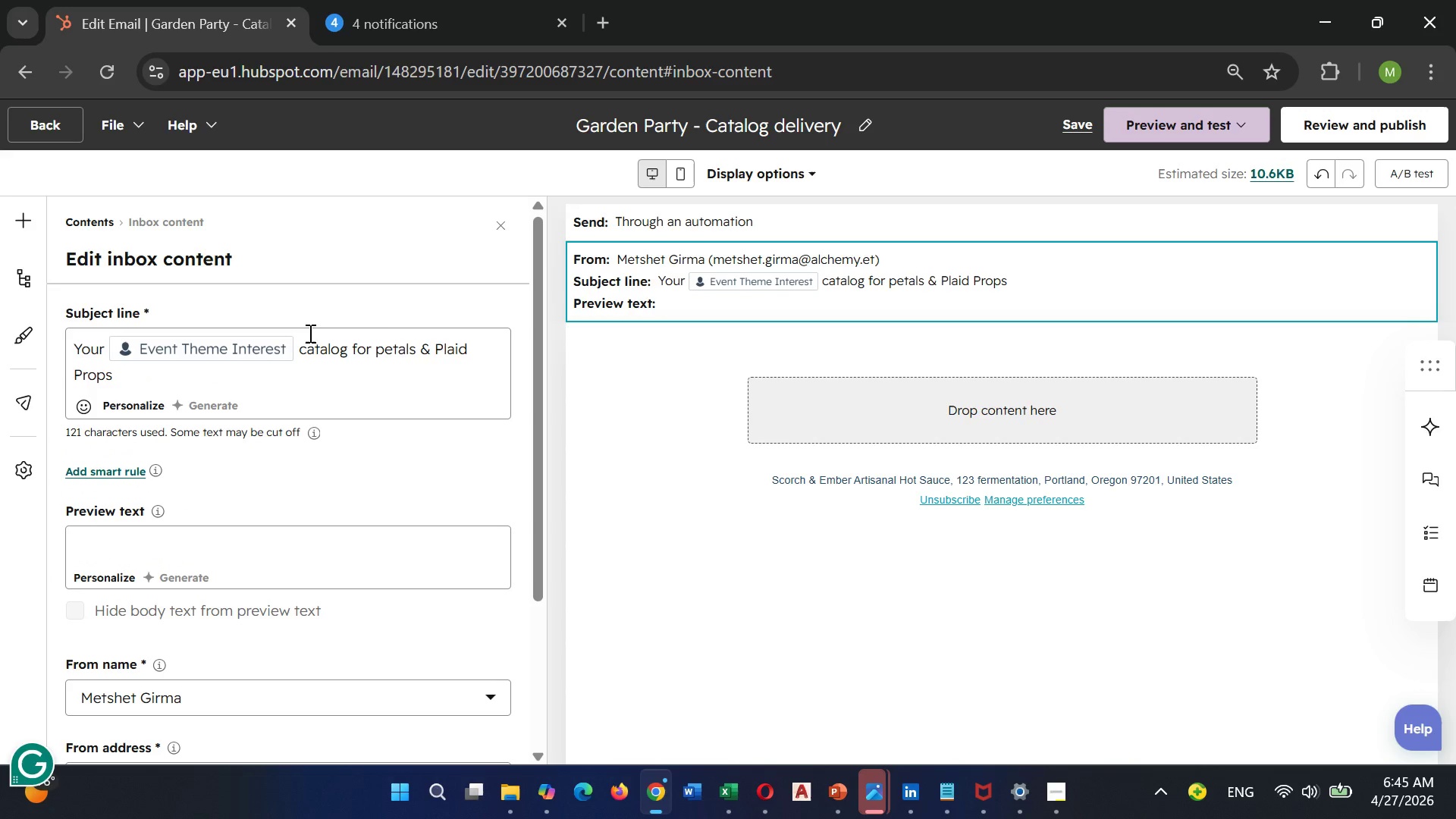 
left_click([385, 345])
 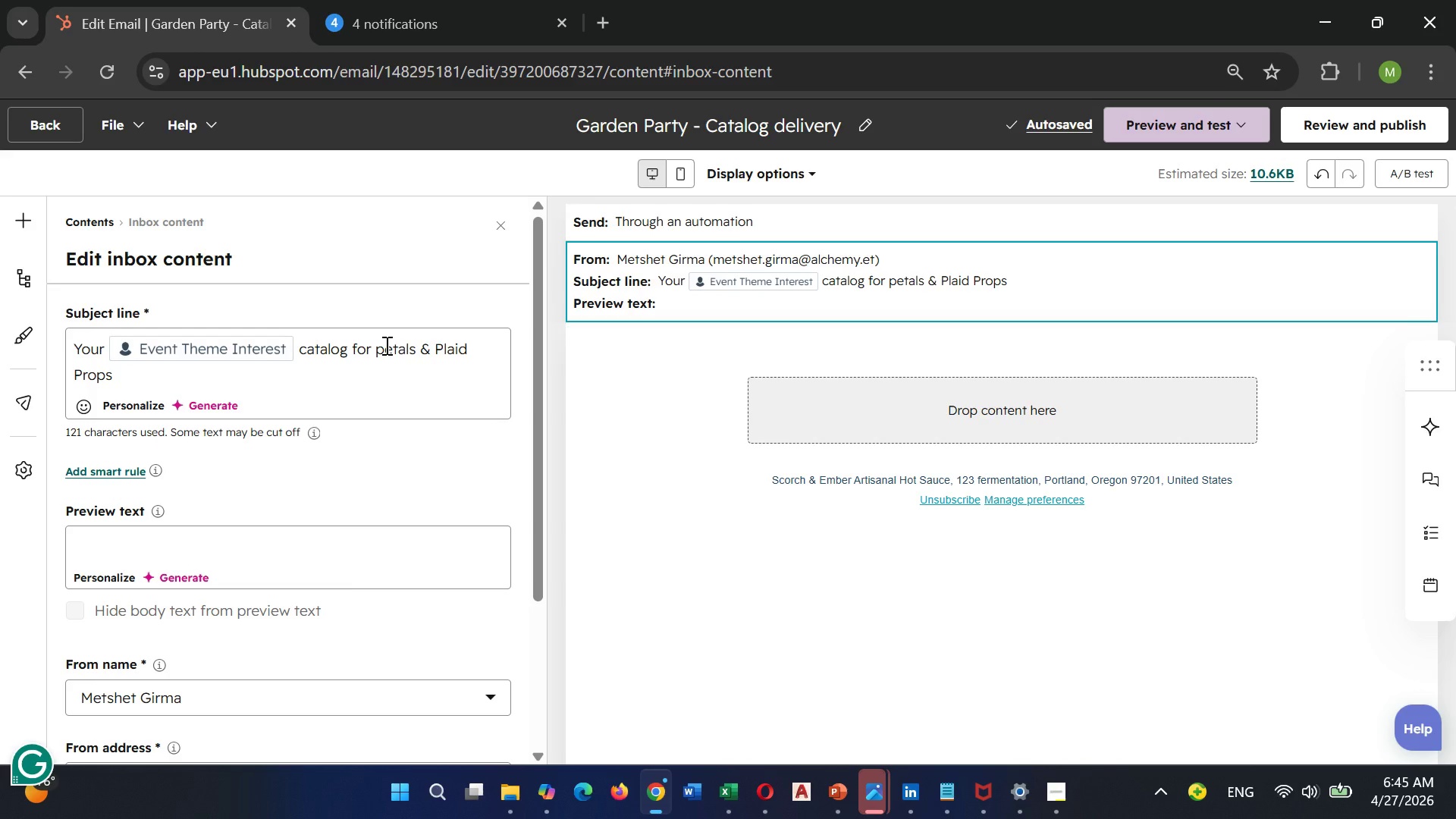 
key(Backspace)
 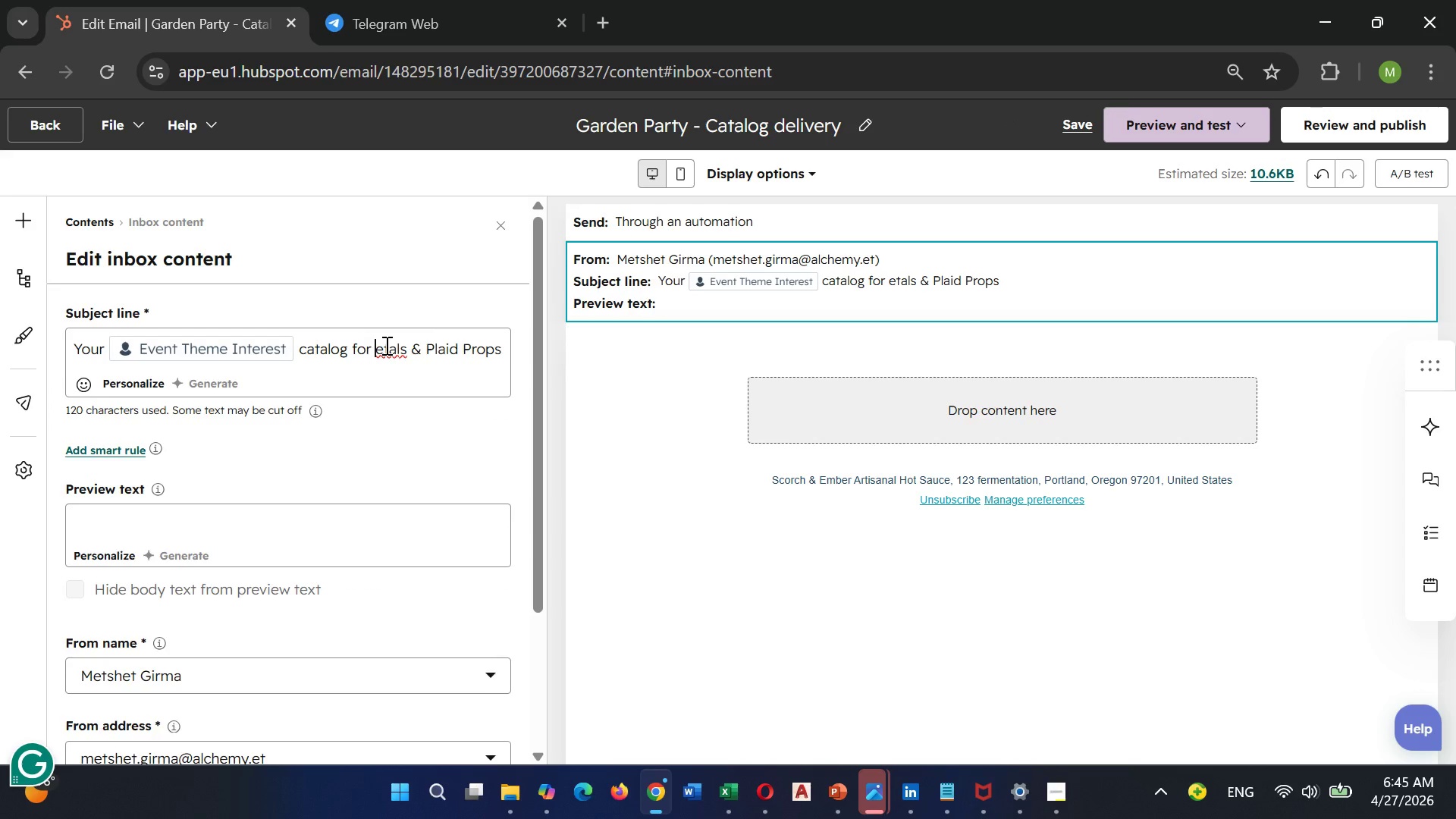 
key(Shift+ShiftLeft)
 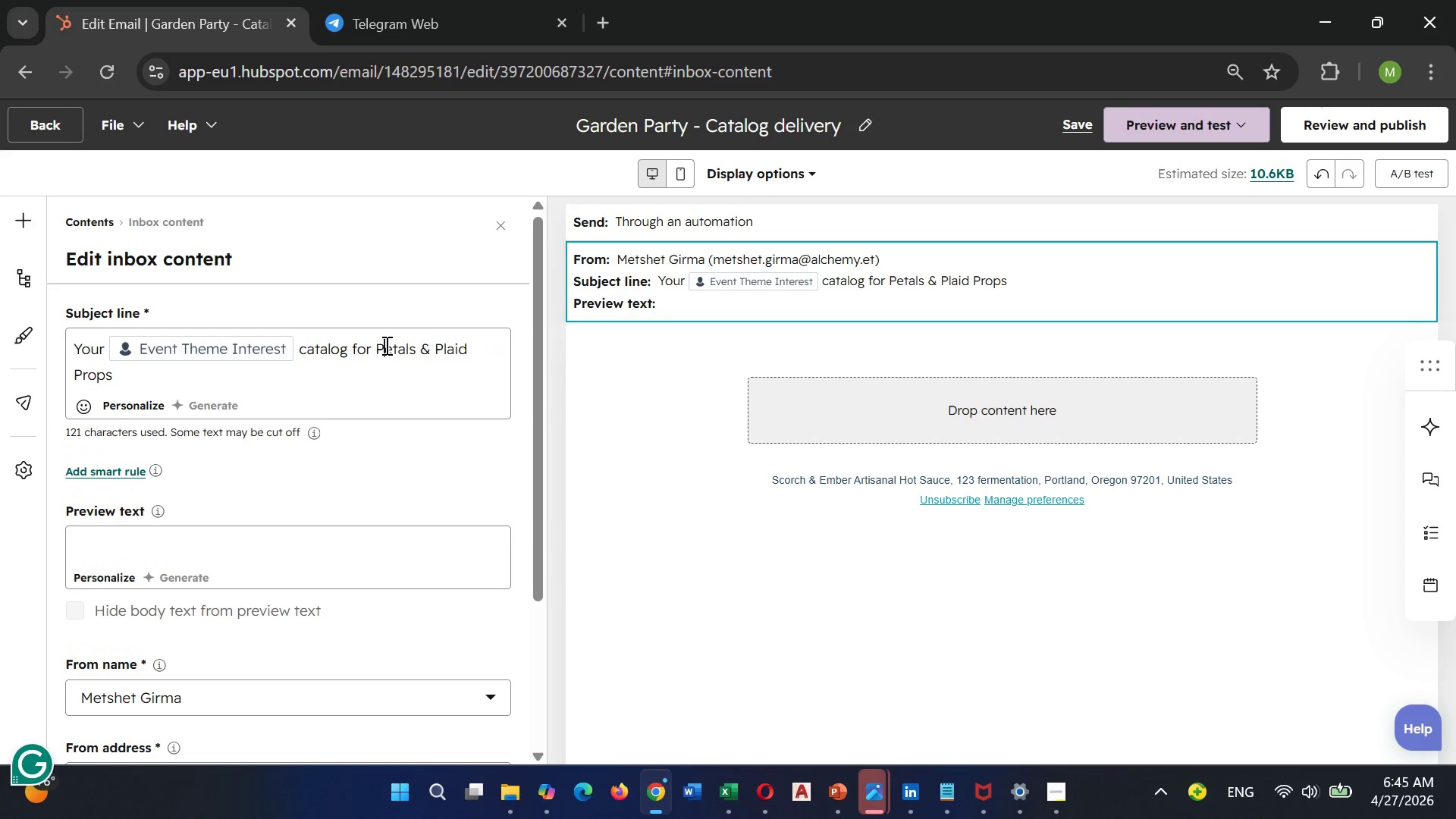 
key(Shift+P)
 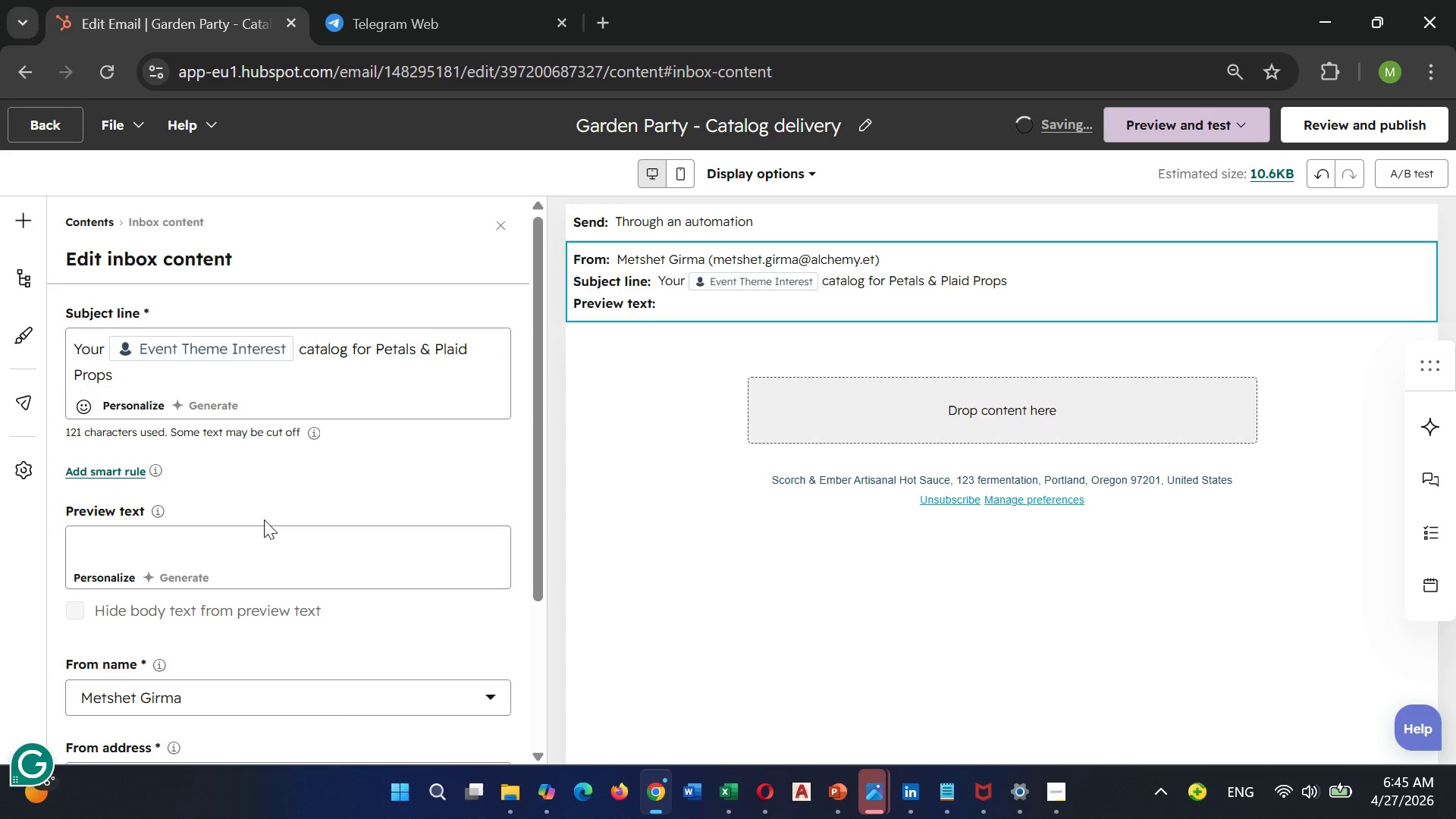 
wait(5.2)
 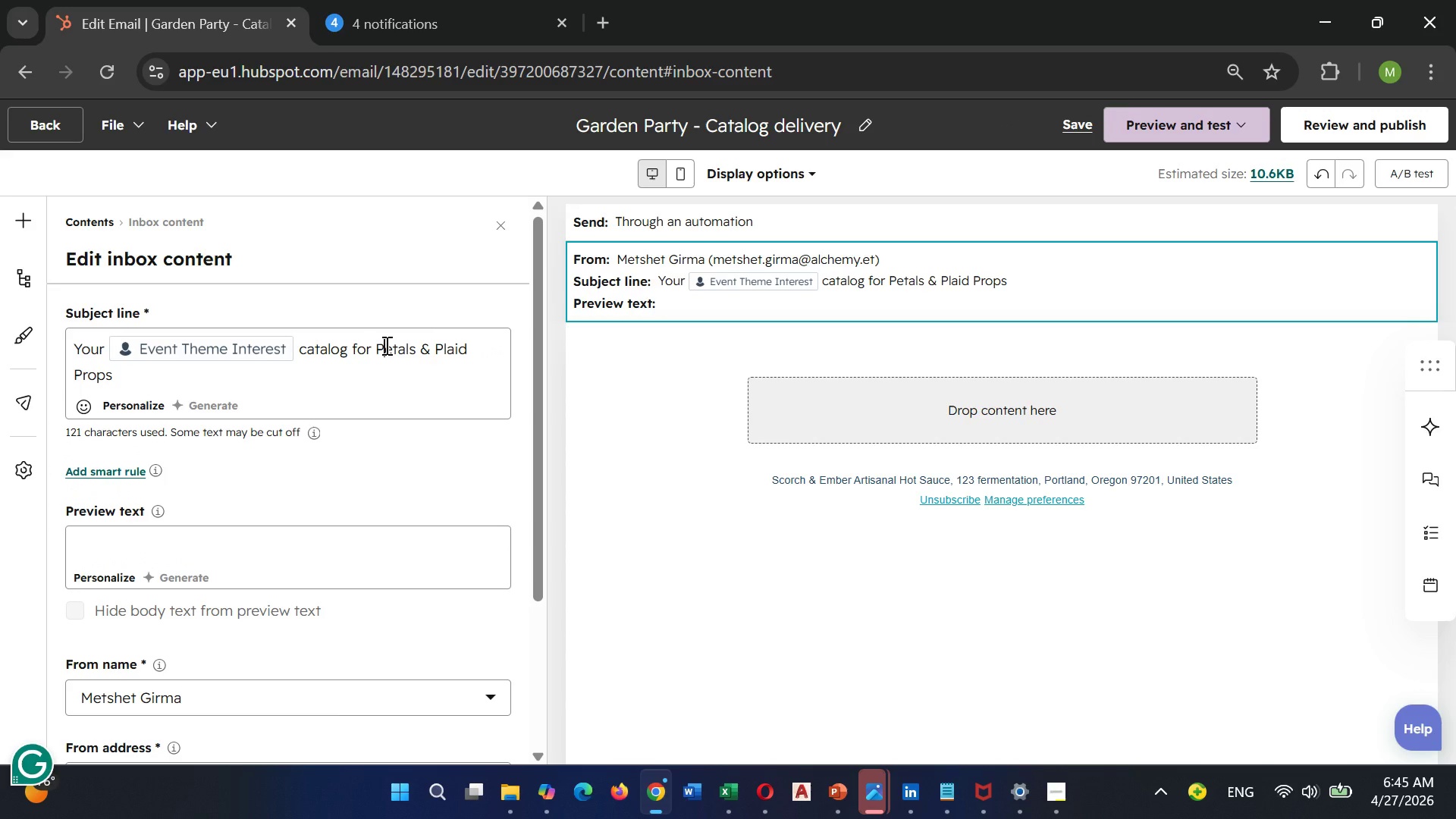 
left_click([230, 538])
 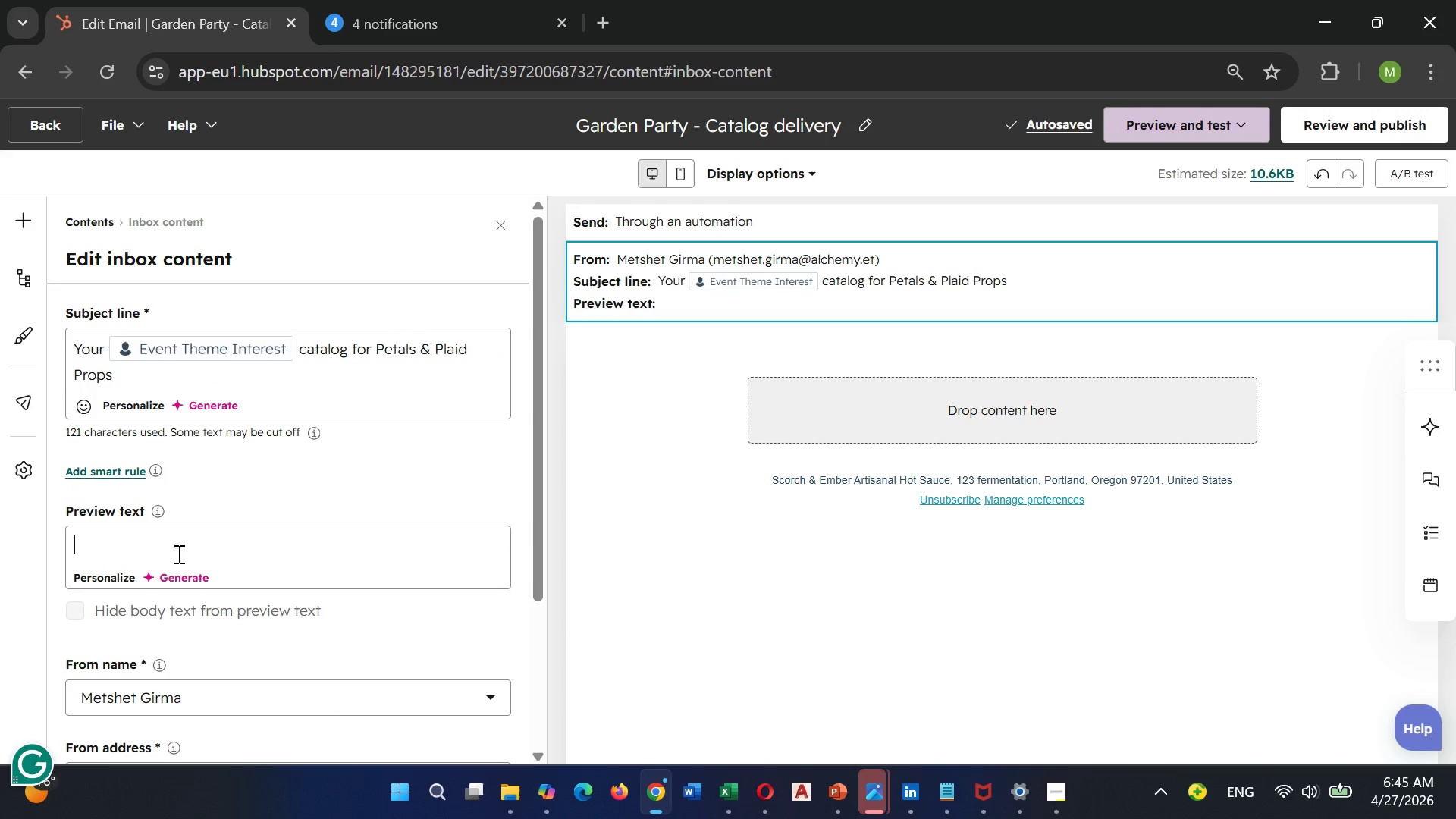 
type(Elegant setups for your luxury )
 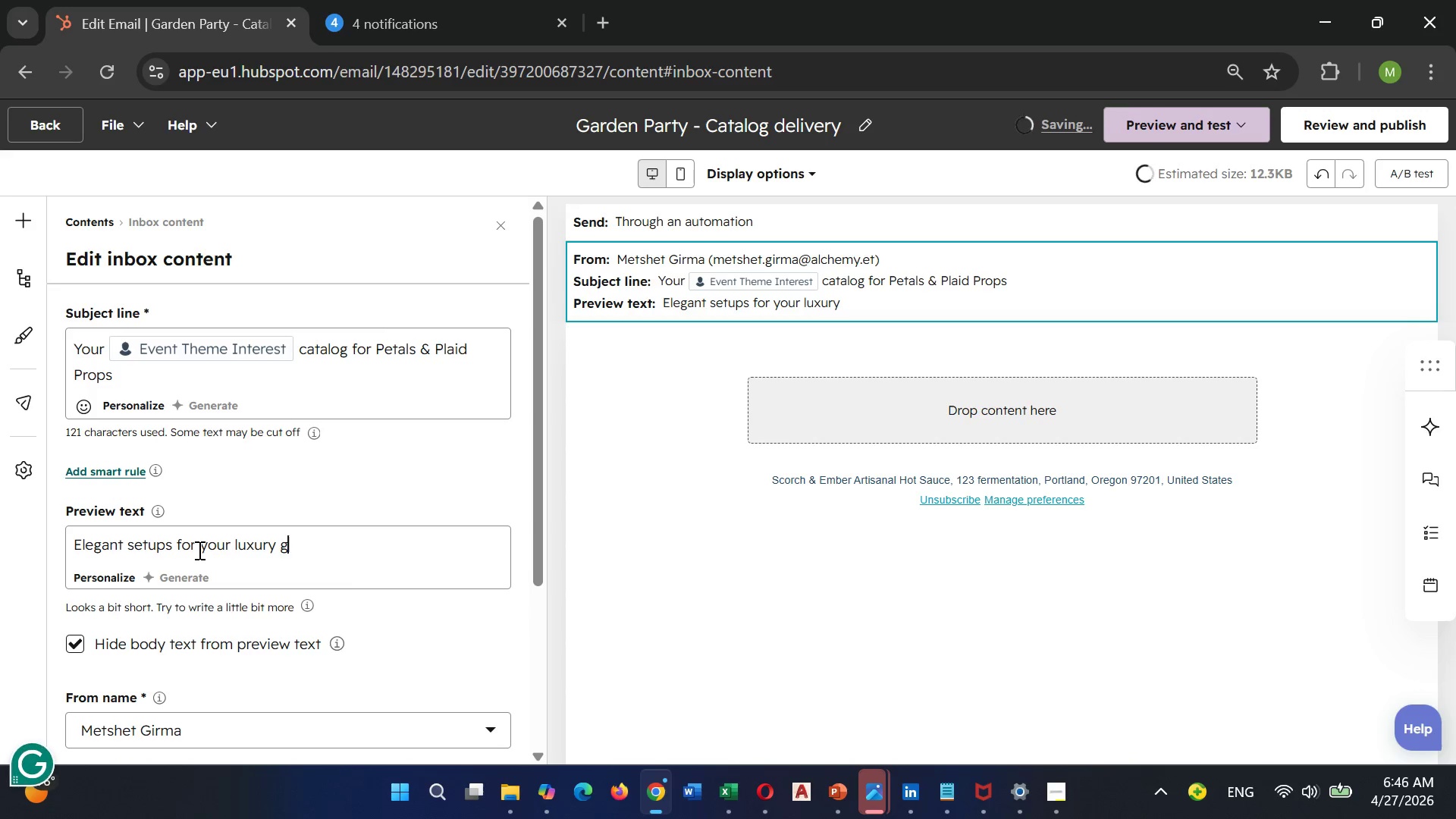 
type(garden party)
 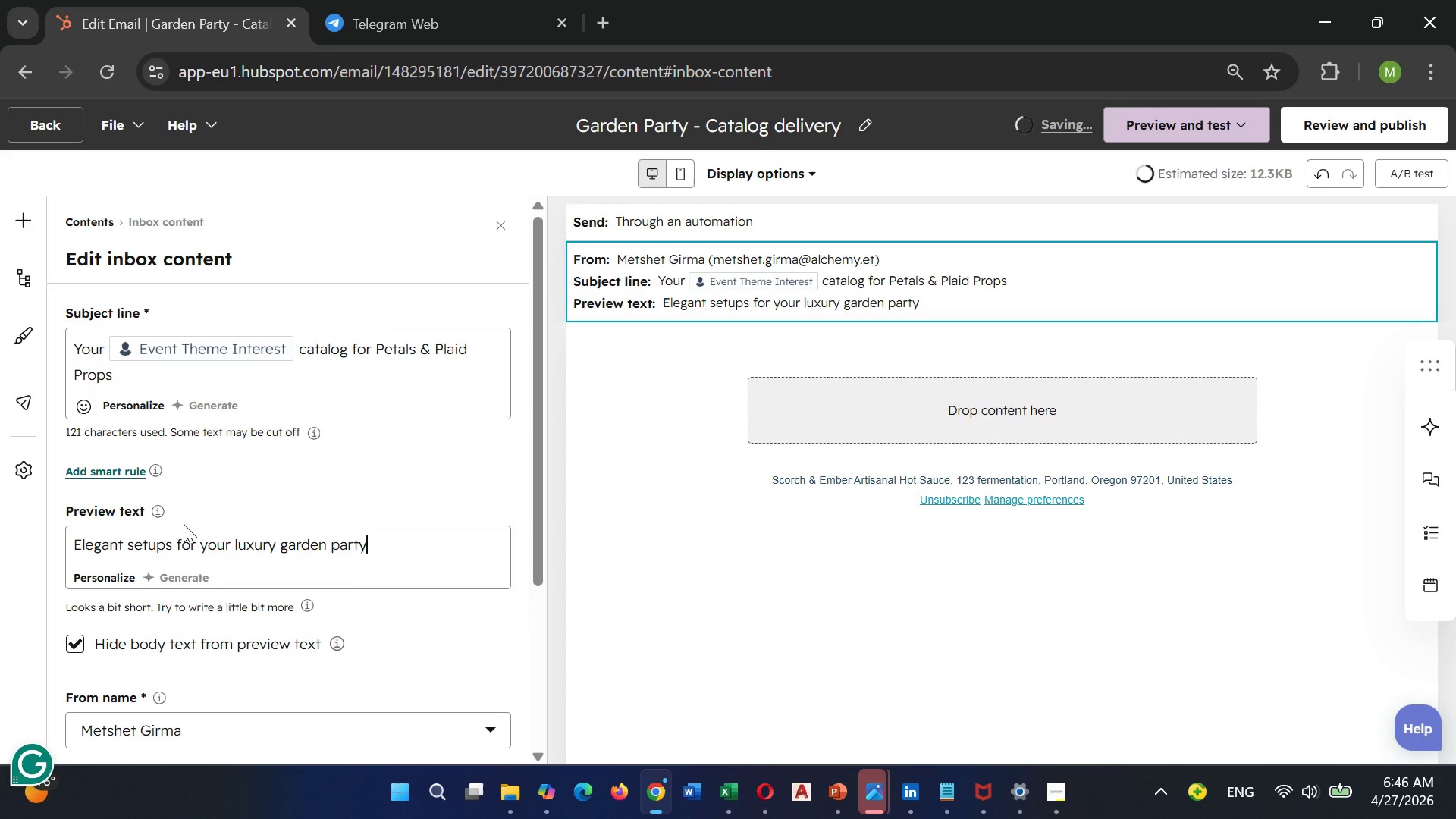 
type( inquiry)
 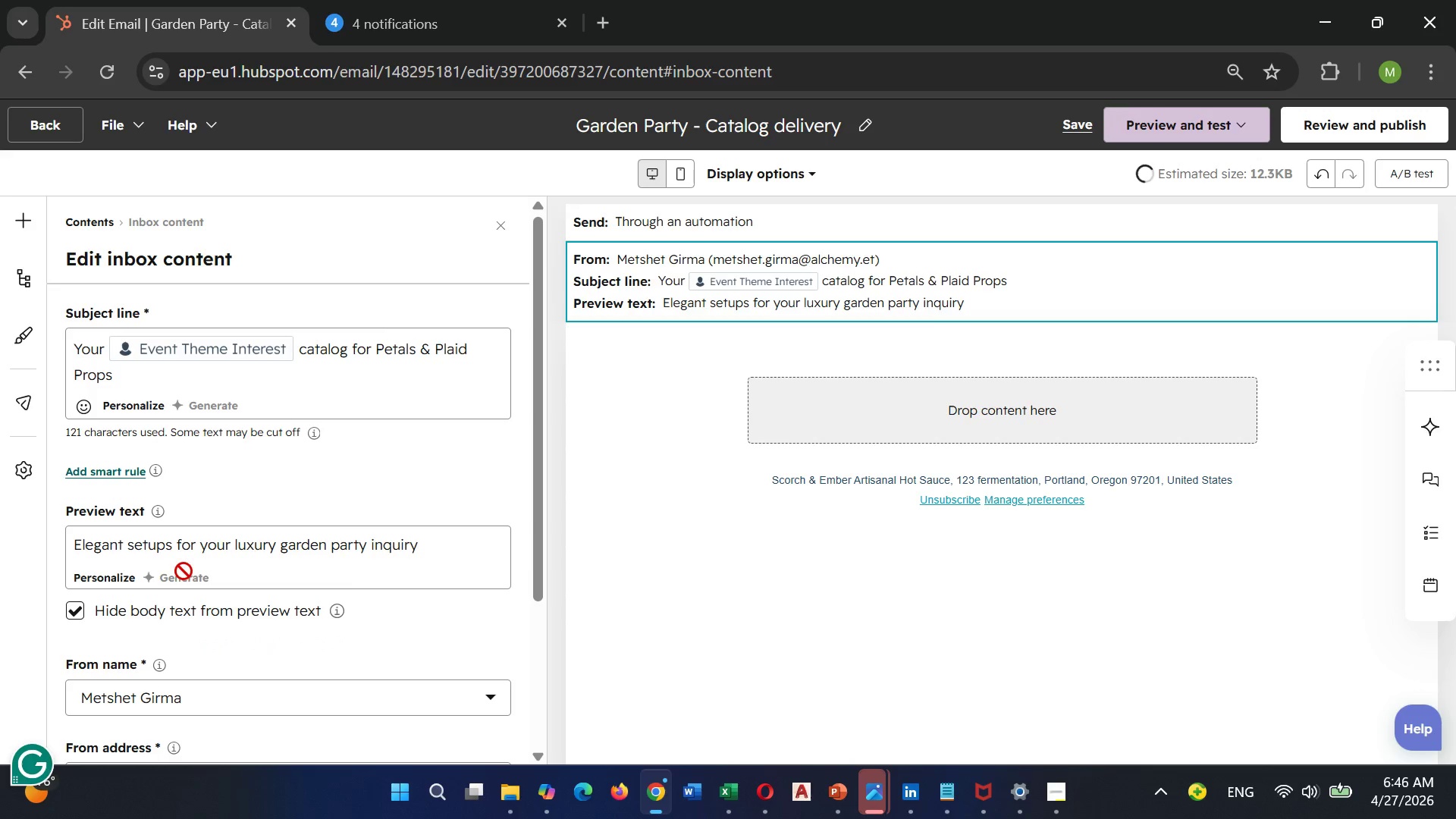 
scroll: coordinate [180, 582], scroll_direction: down, amount: 6.0
 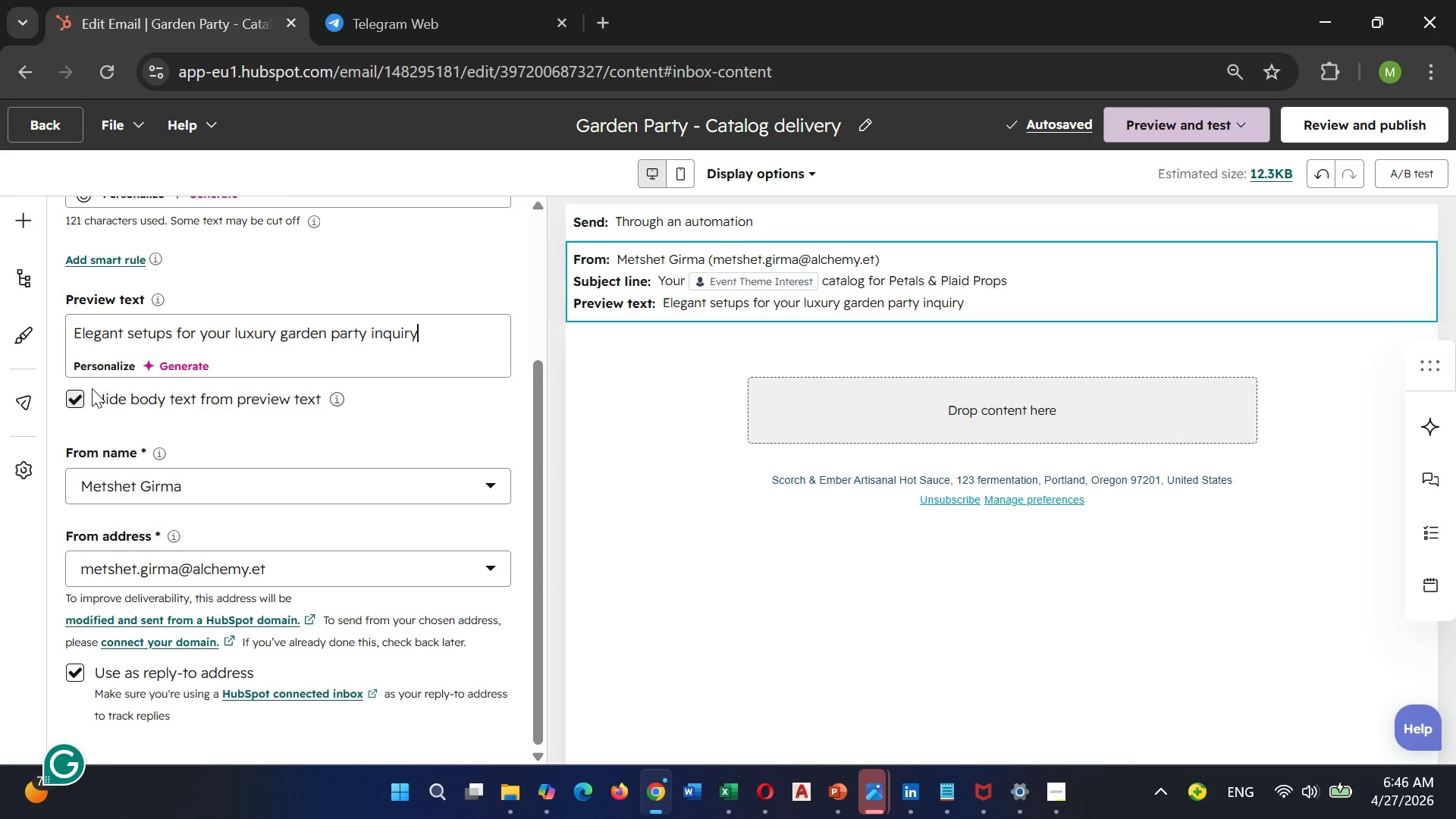 
wait(26.37)
 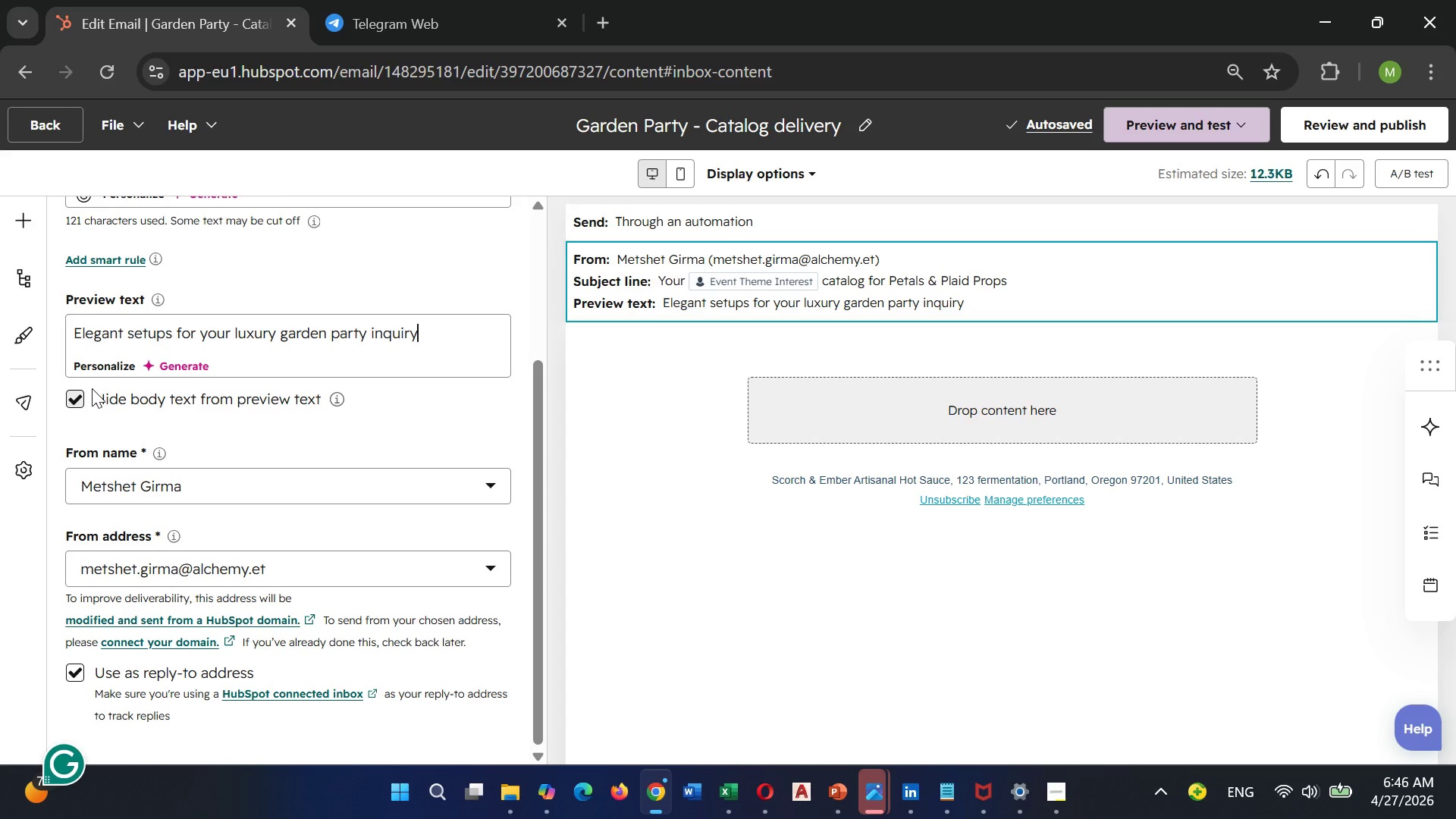 
left_click([792, 427])
 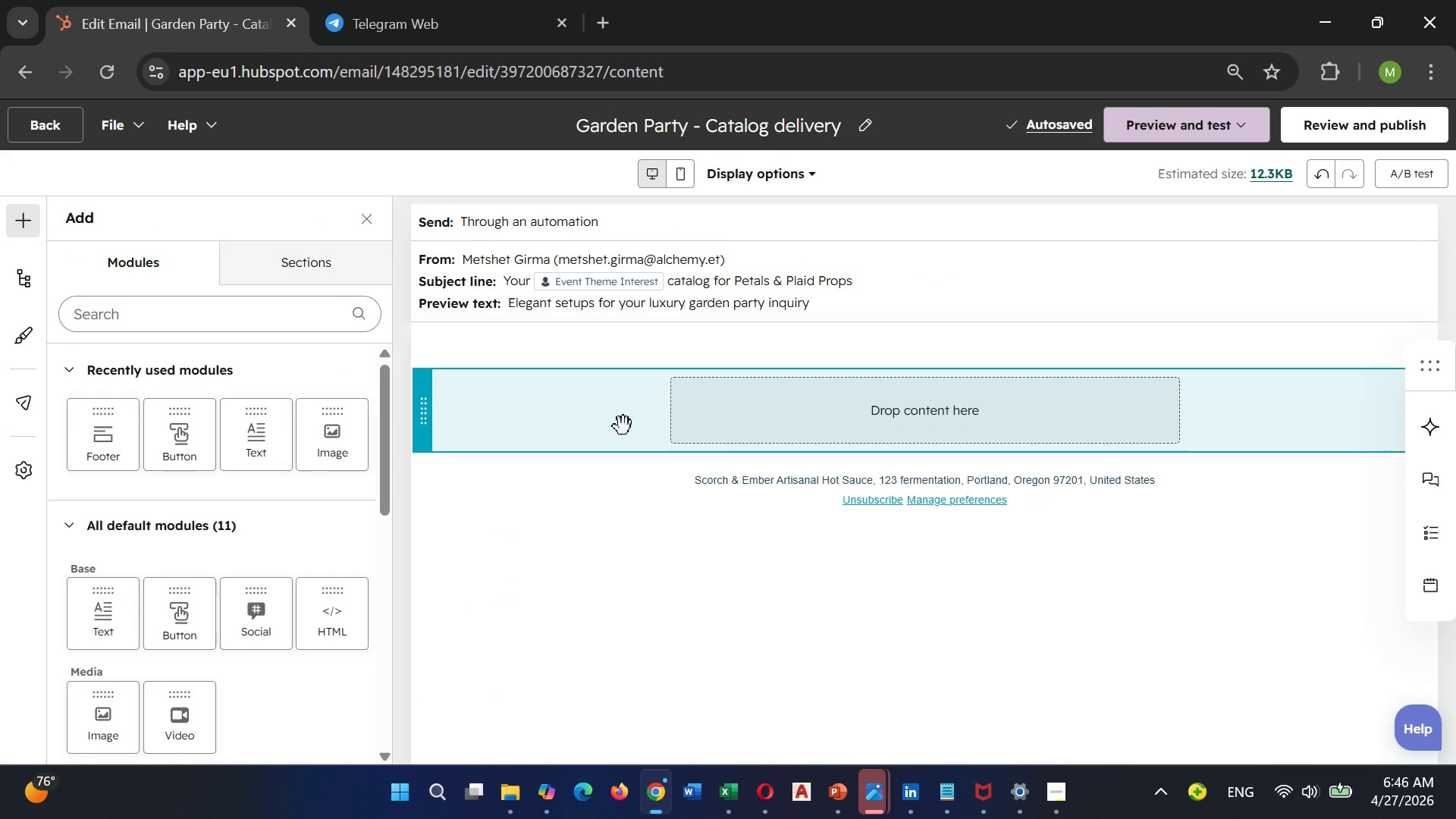 
wait(6.11)
 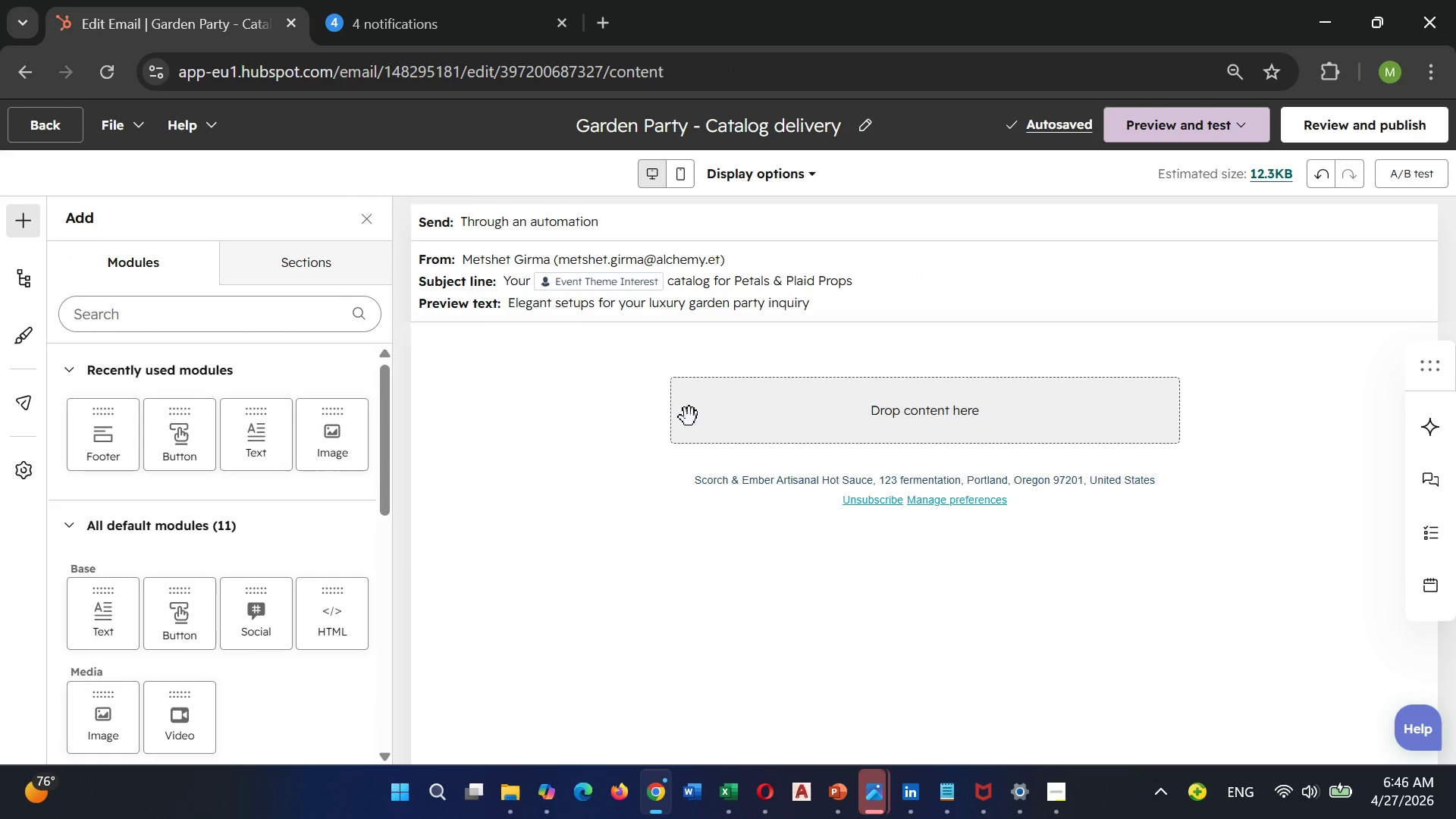 
left_click([600, 21])
 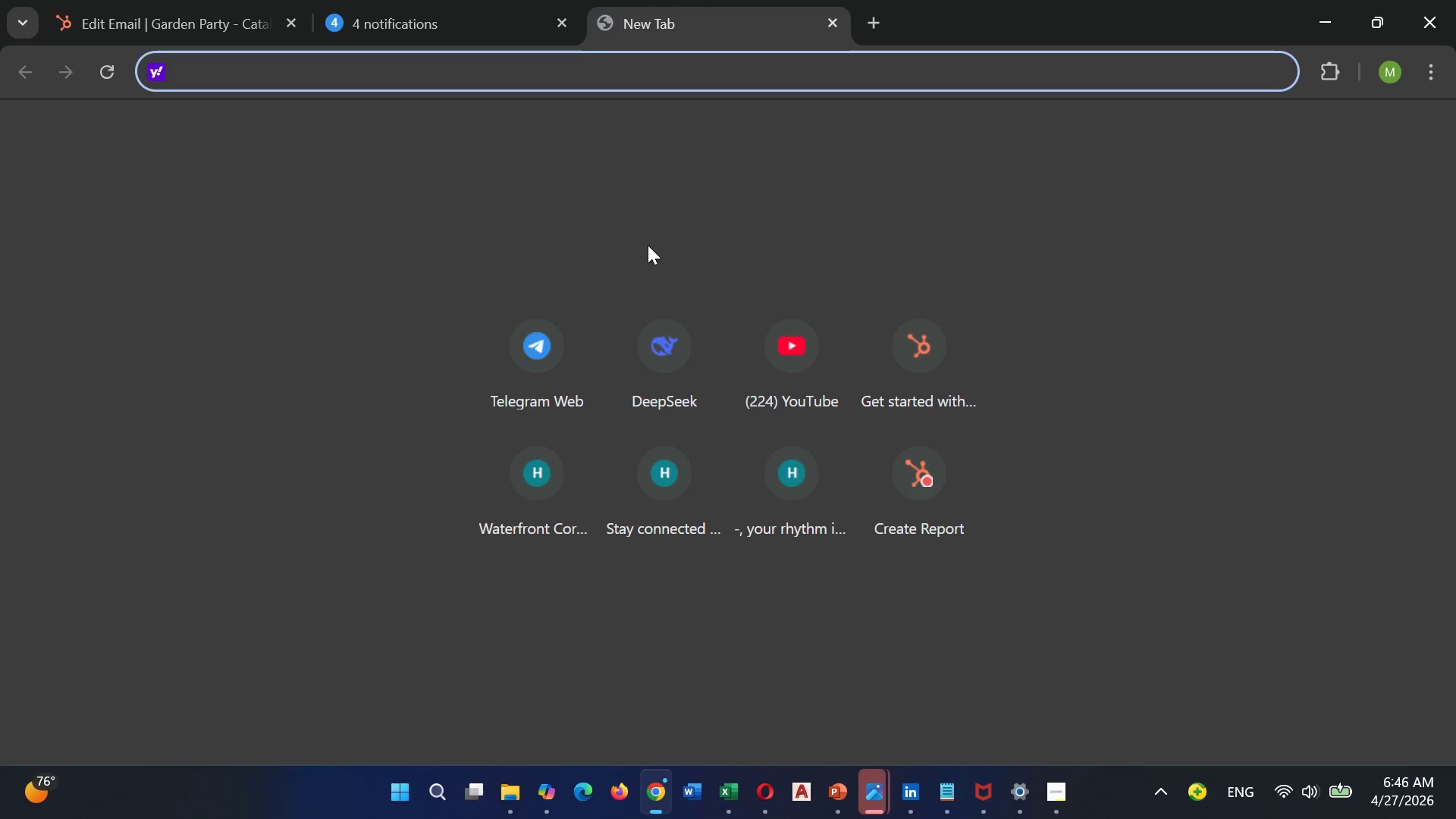 
key(U)
 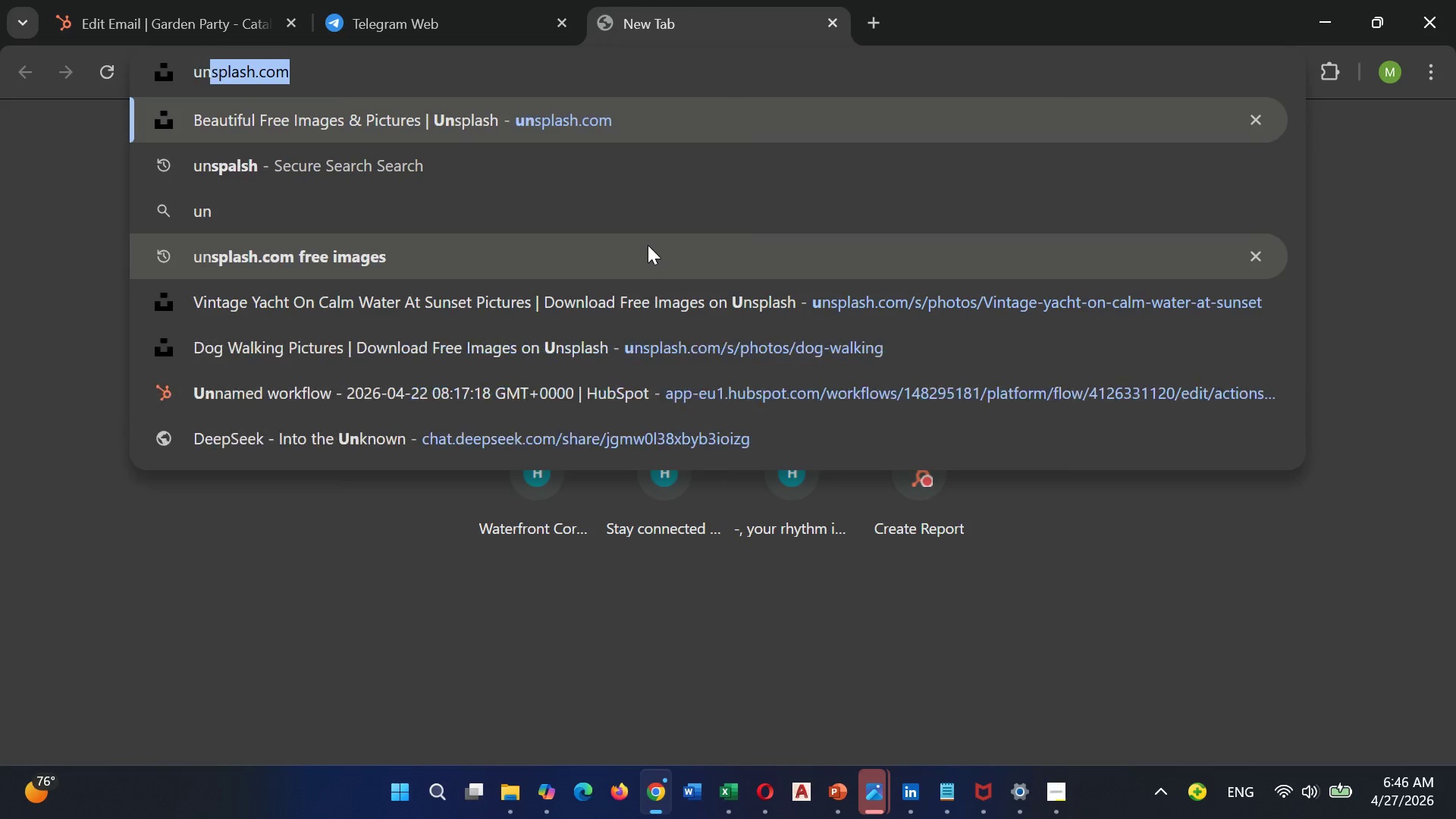 
type(nsplash)
 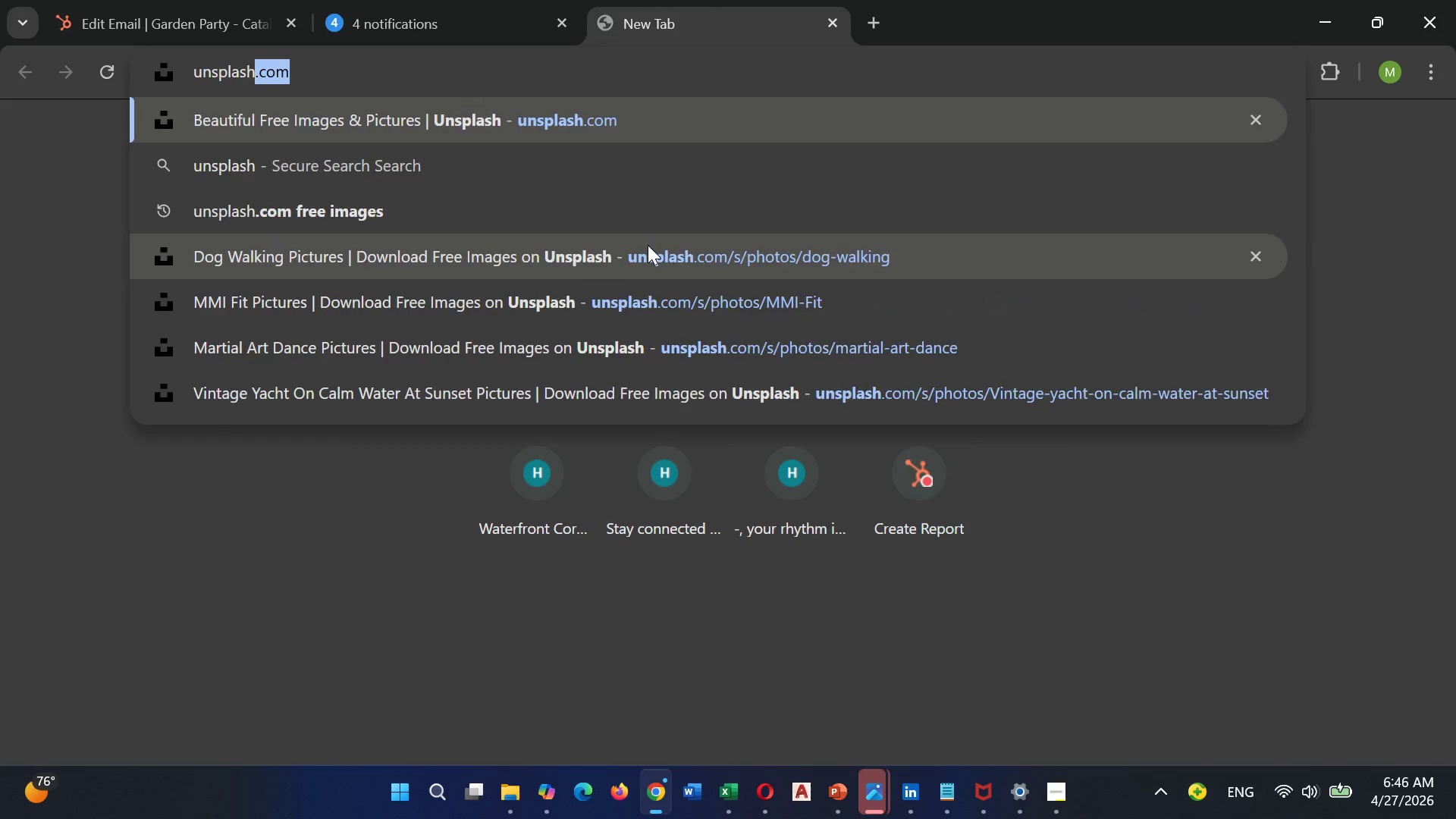 
key(Enter)
 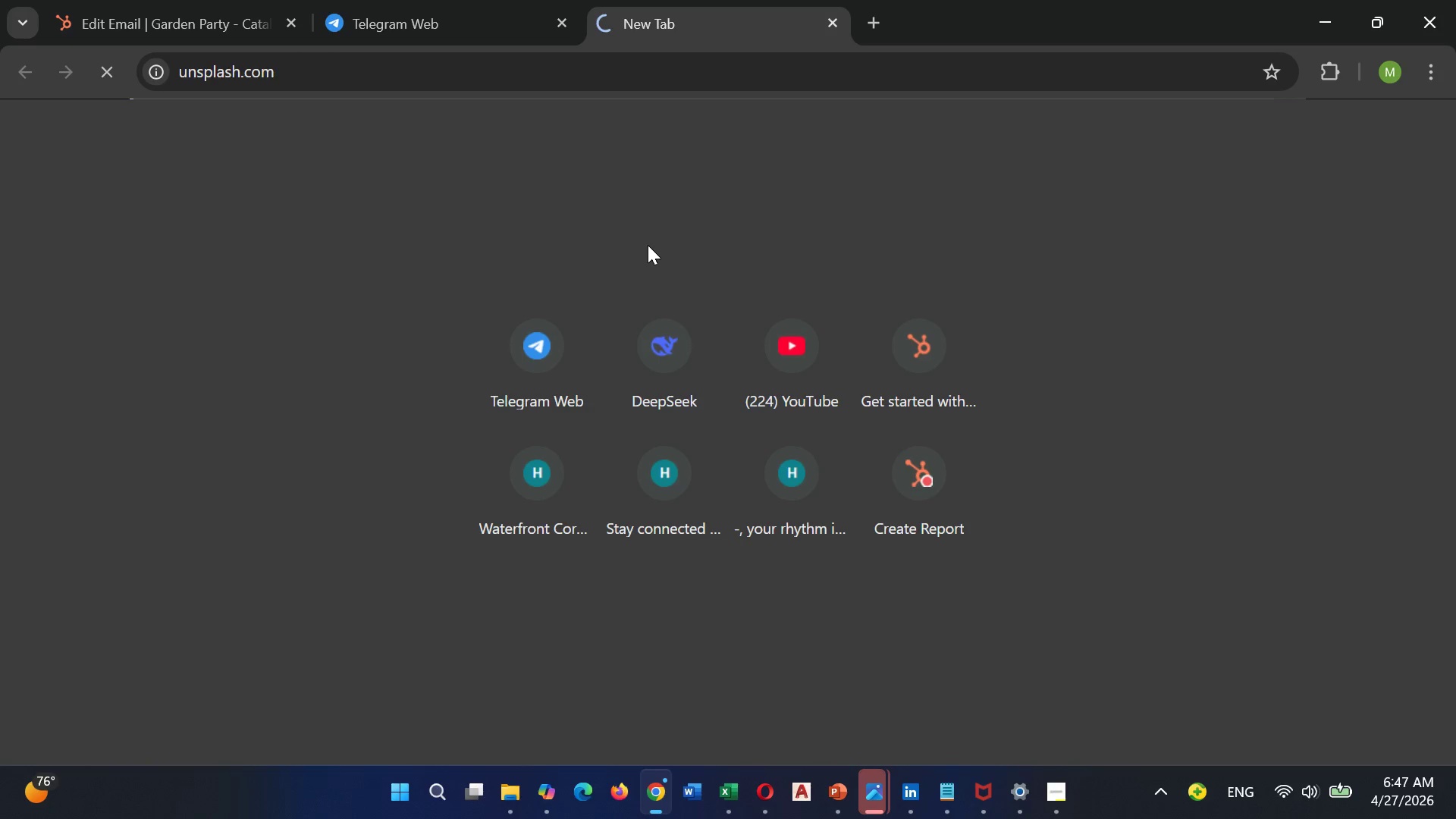 
wait(21.17)
 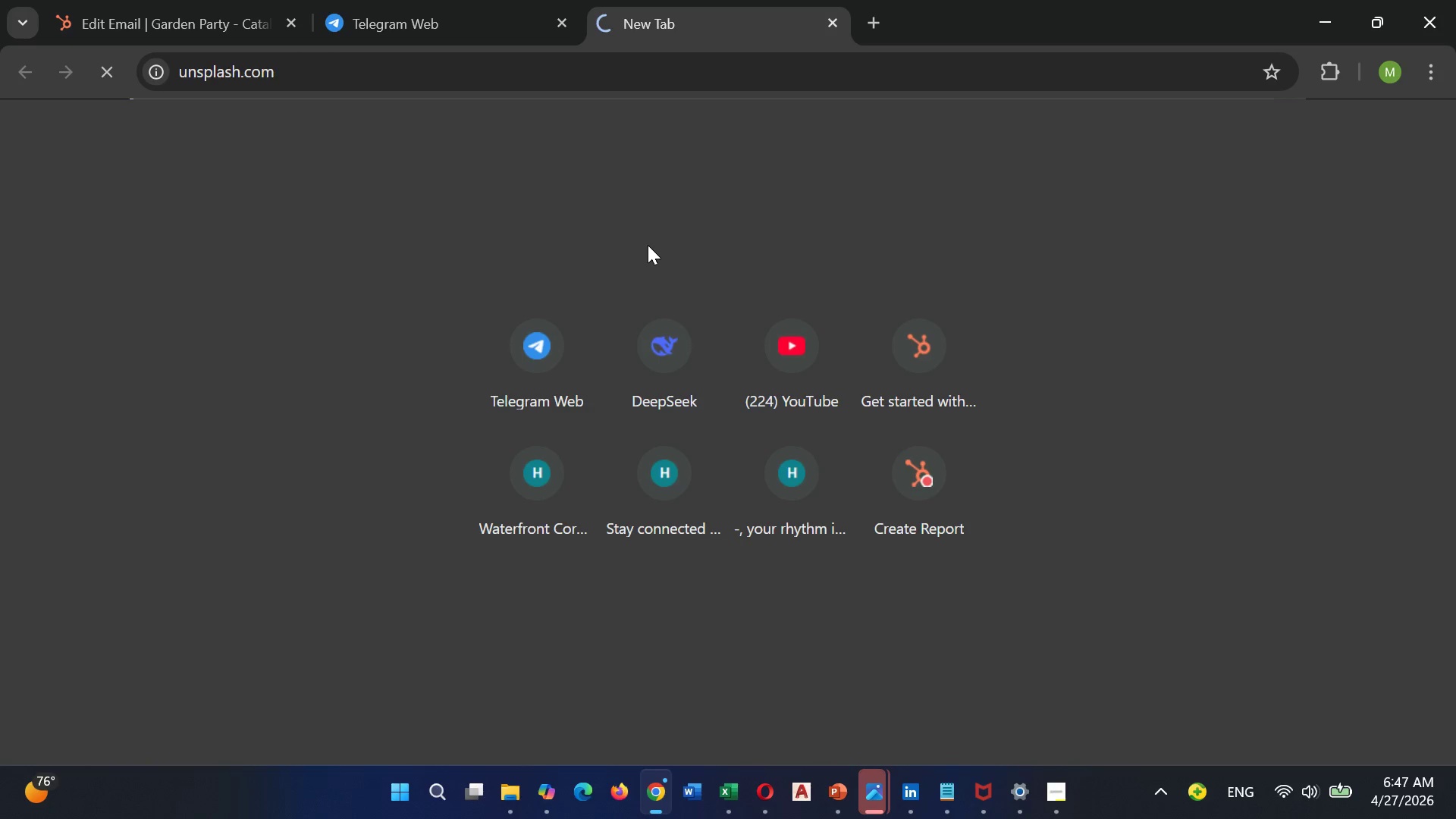 
left_click([402, 655])
 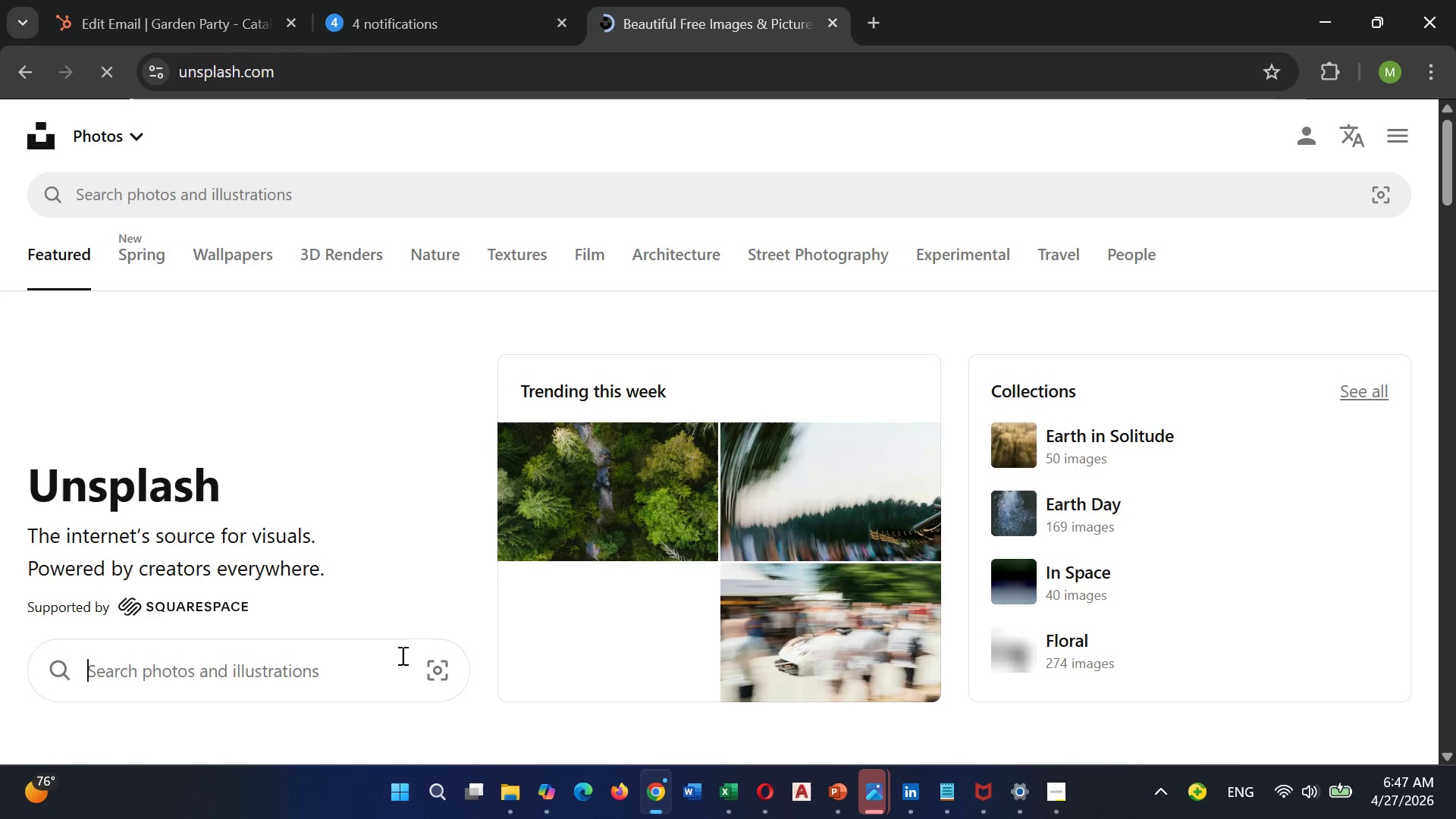 
type(gardengarden party)
 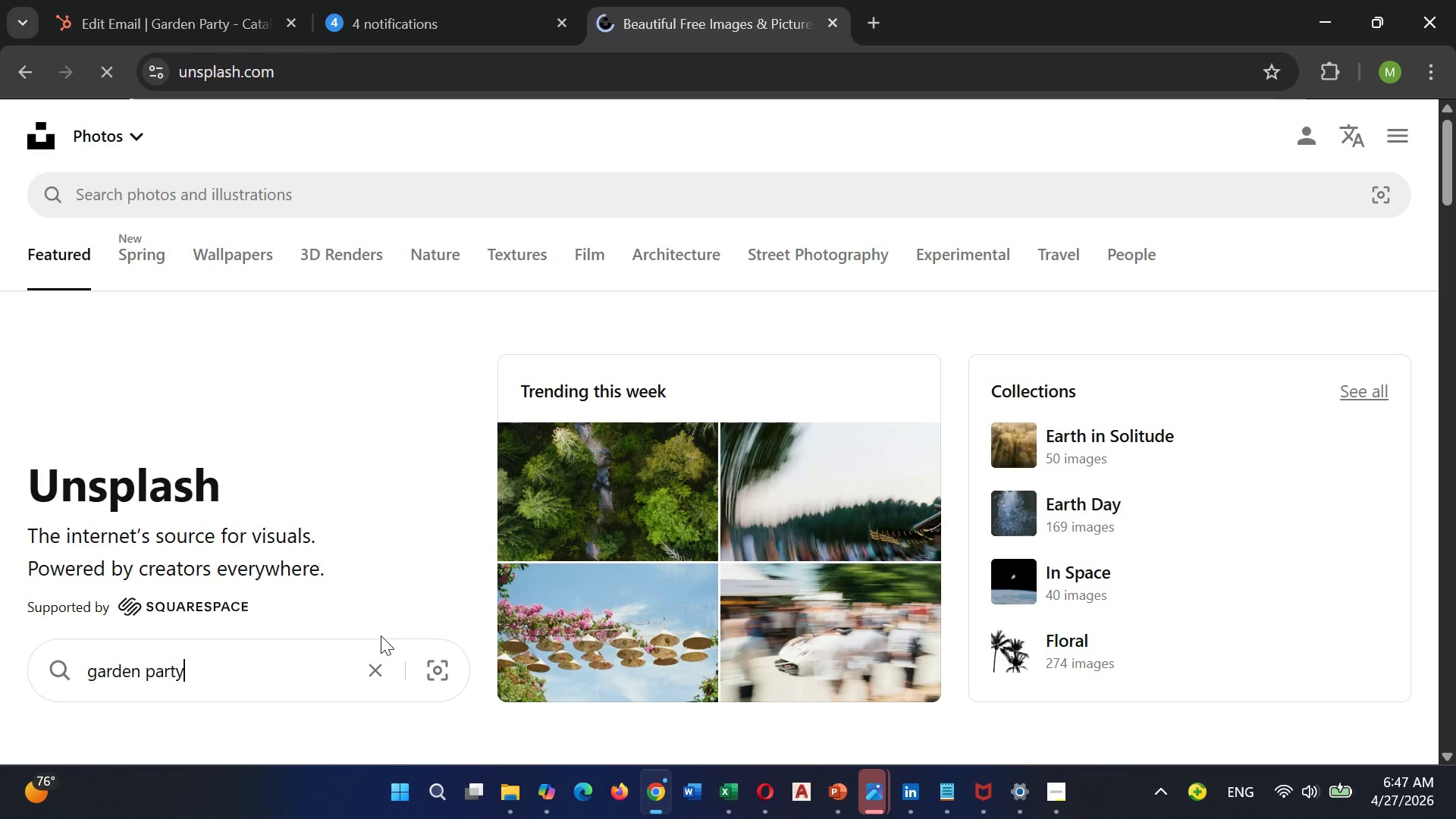 
type( sil)
 